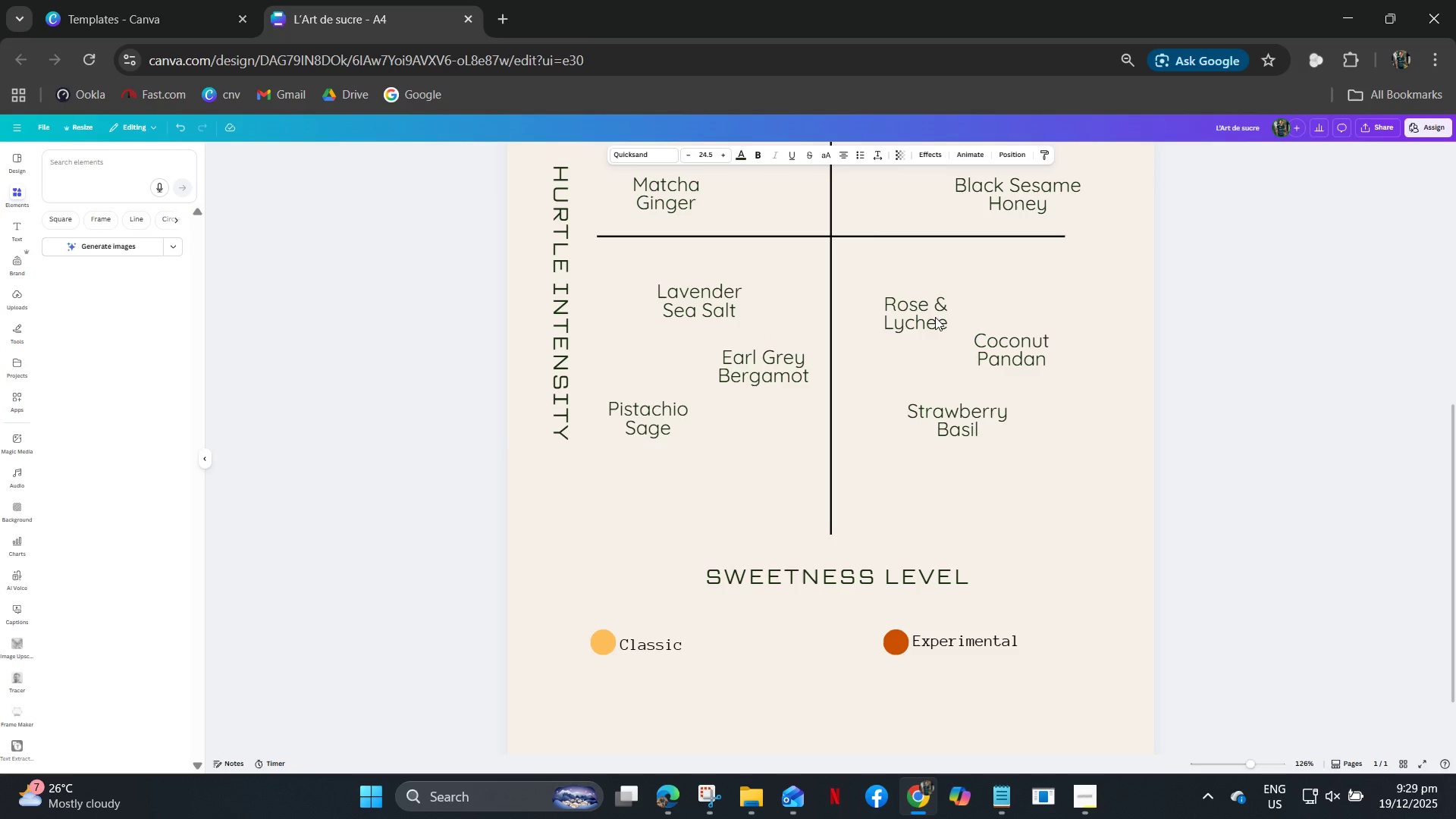 
hold_key(key=ArrowUp, duration=0.91)
 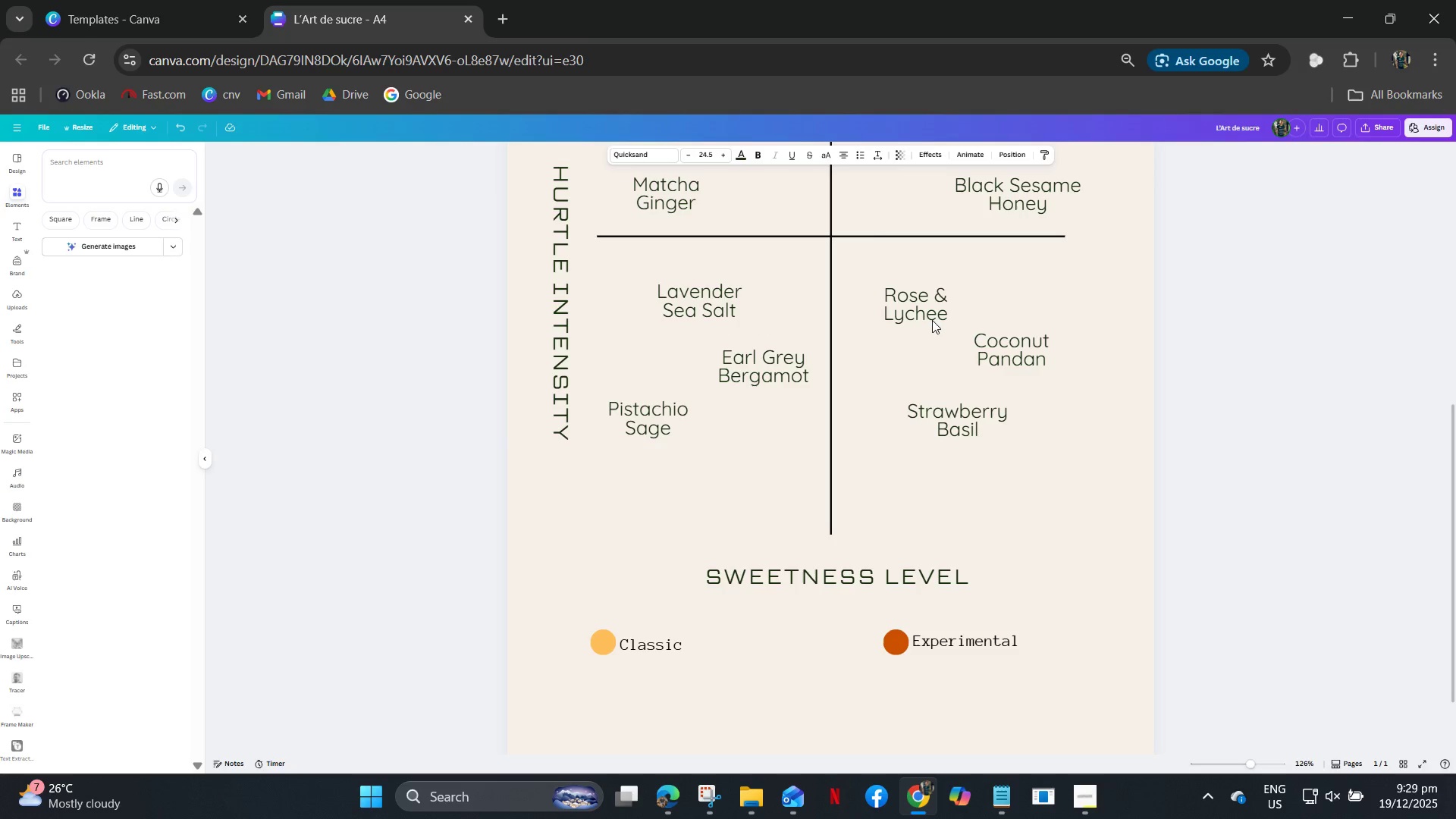 
key(ArrowUp)
 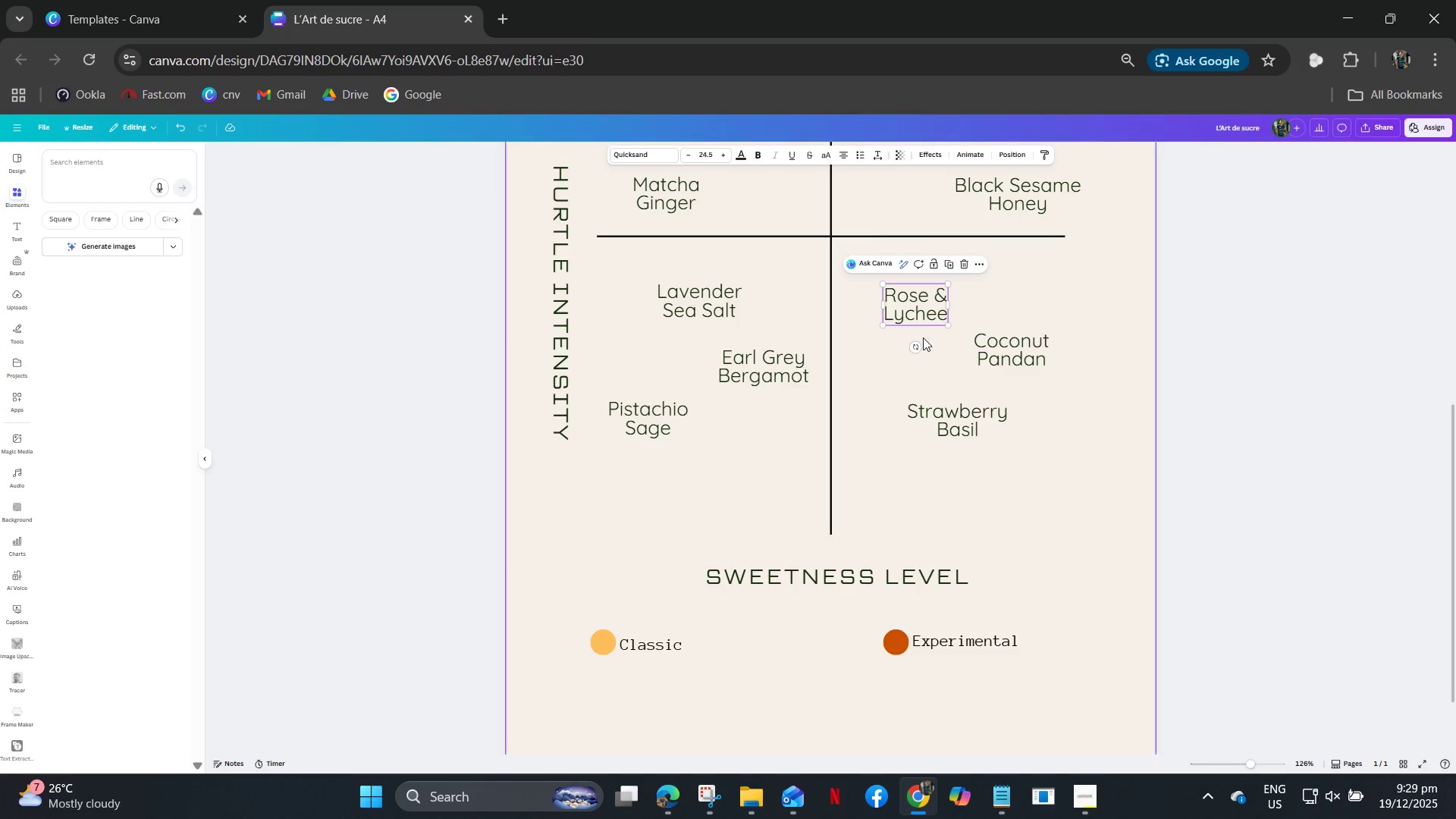 
hold_key(key=ArrowUp, duration=0.95)
 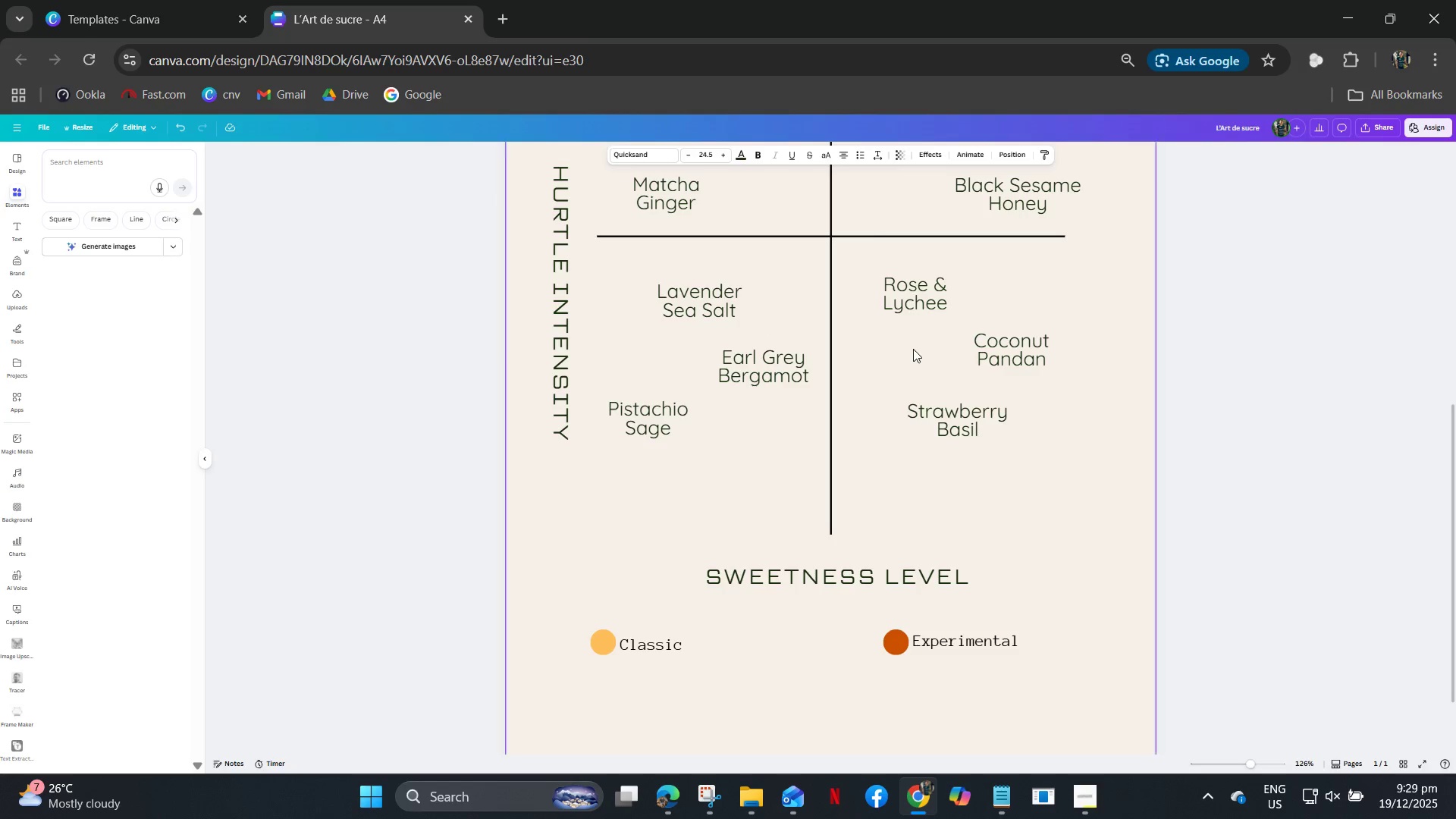 
hold_key(key=ArrowUp, duration=1.78)
 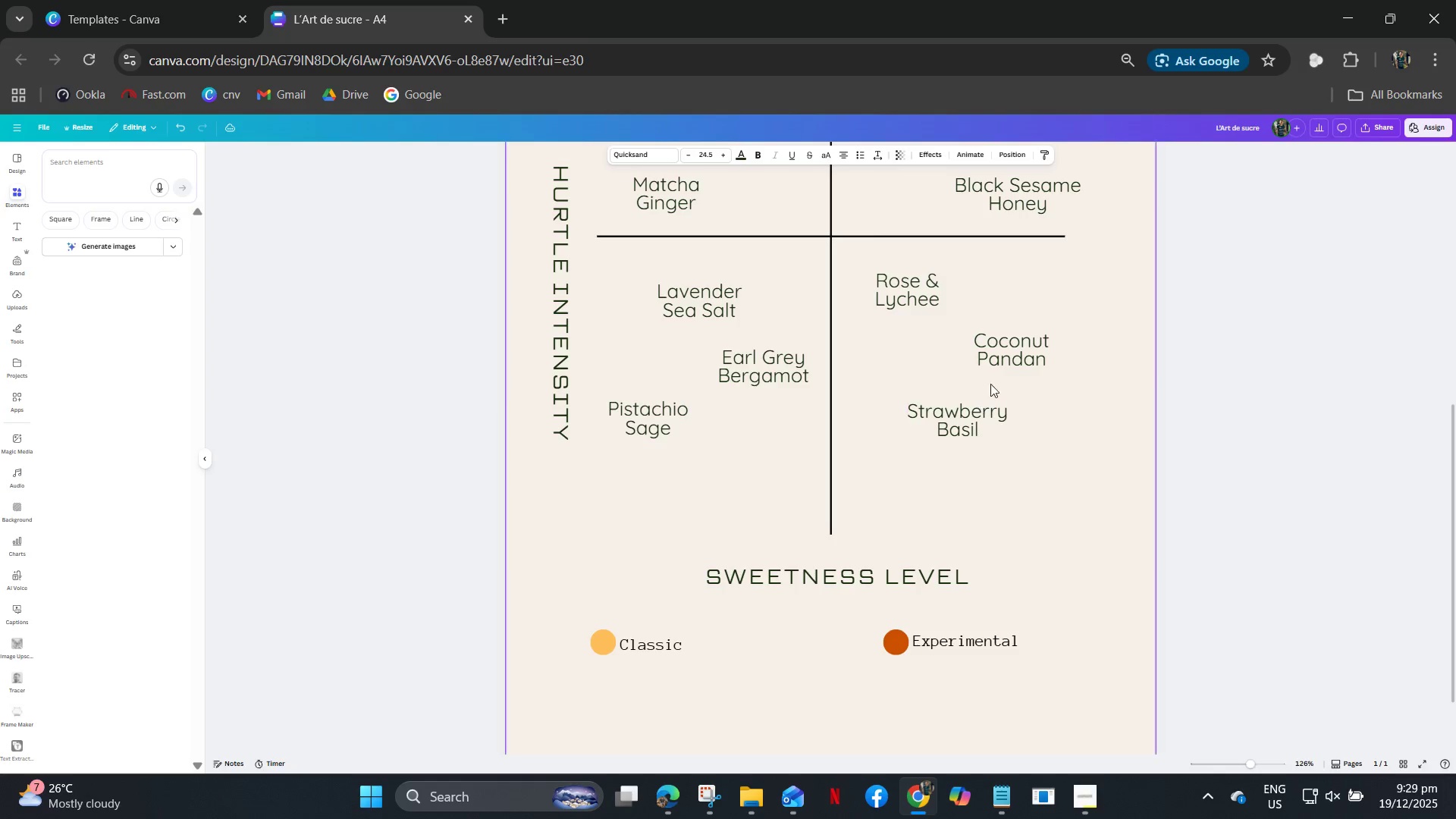 
hold_key(key=ArrowLeft, duration=0.89)
 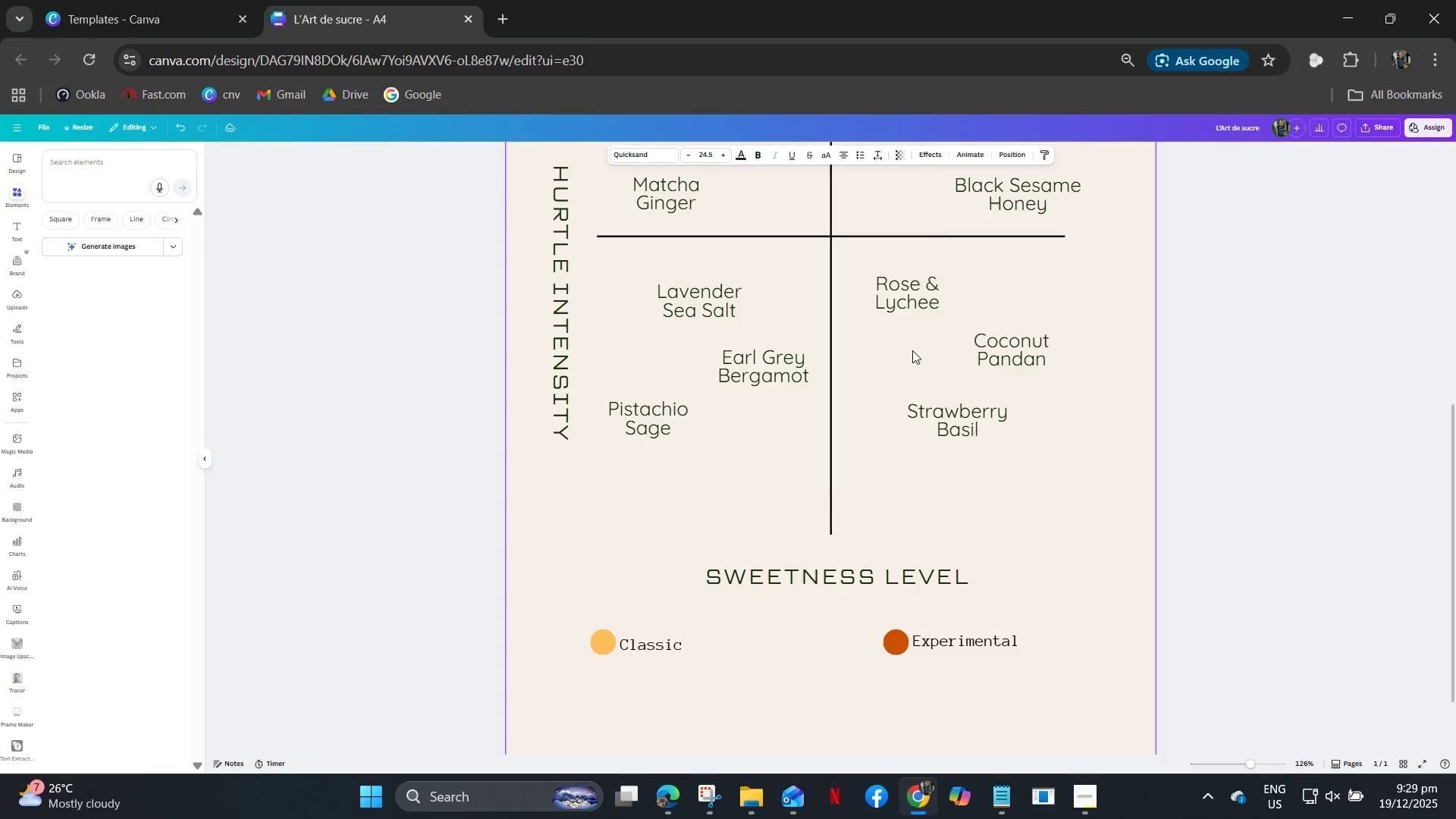 
key(ArrowUp)
 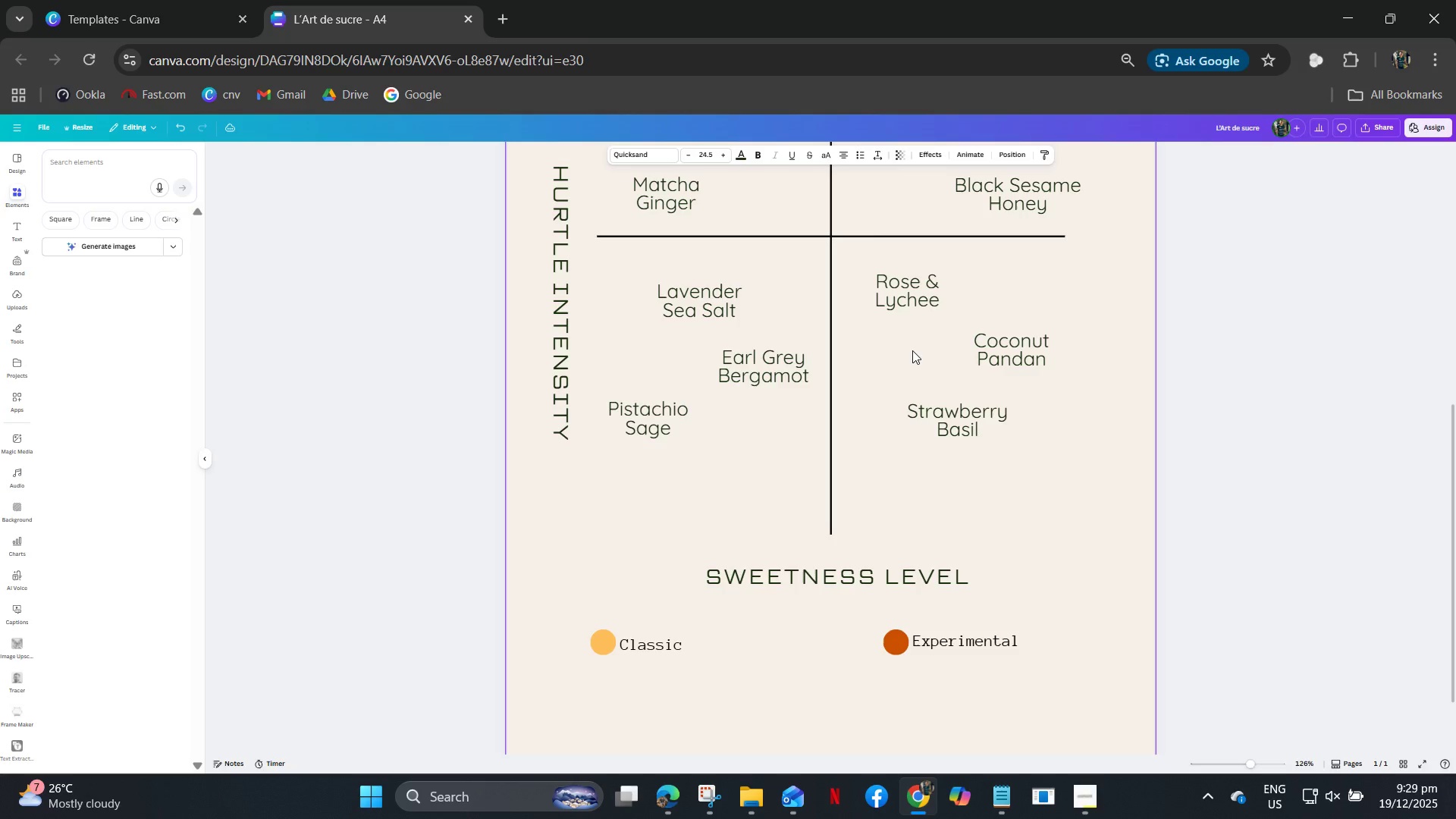 
key(ArrowUp)
 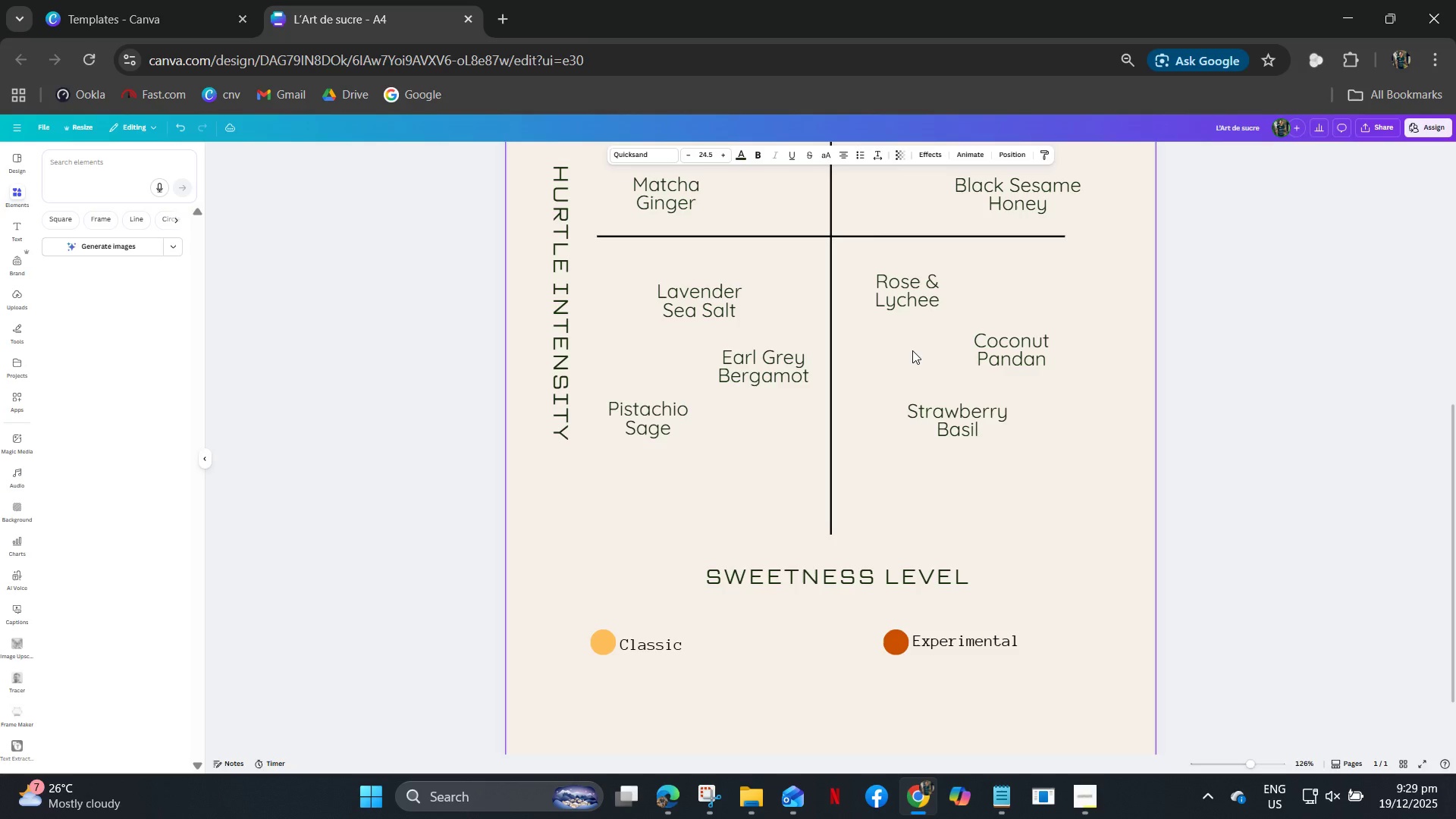 
key(ArrowUp)
 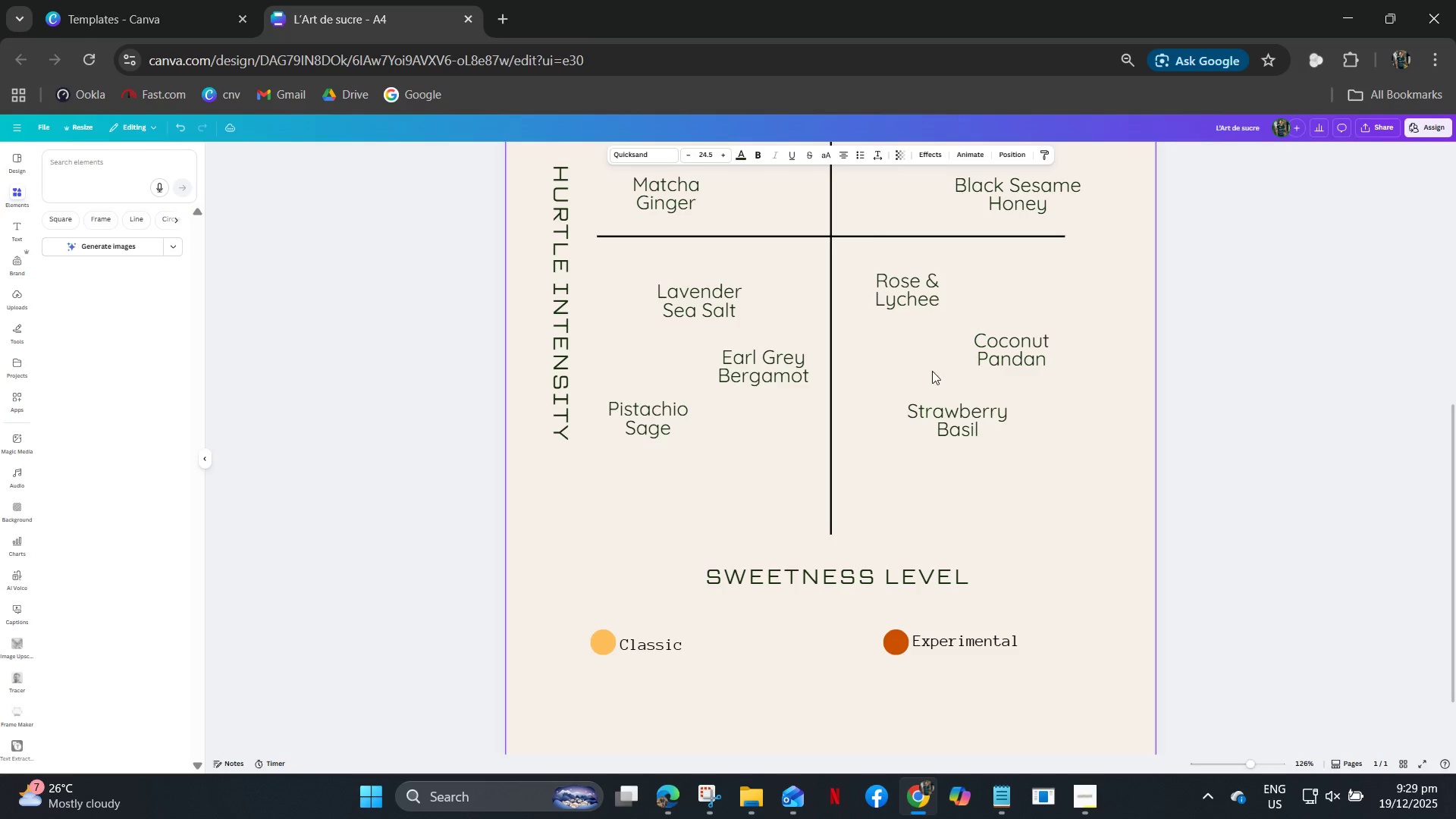 
key(ArrowUp)
 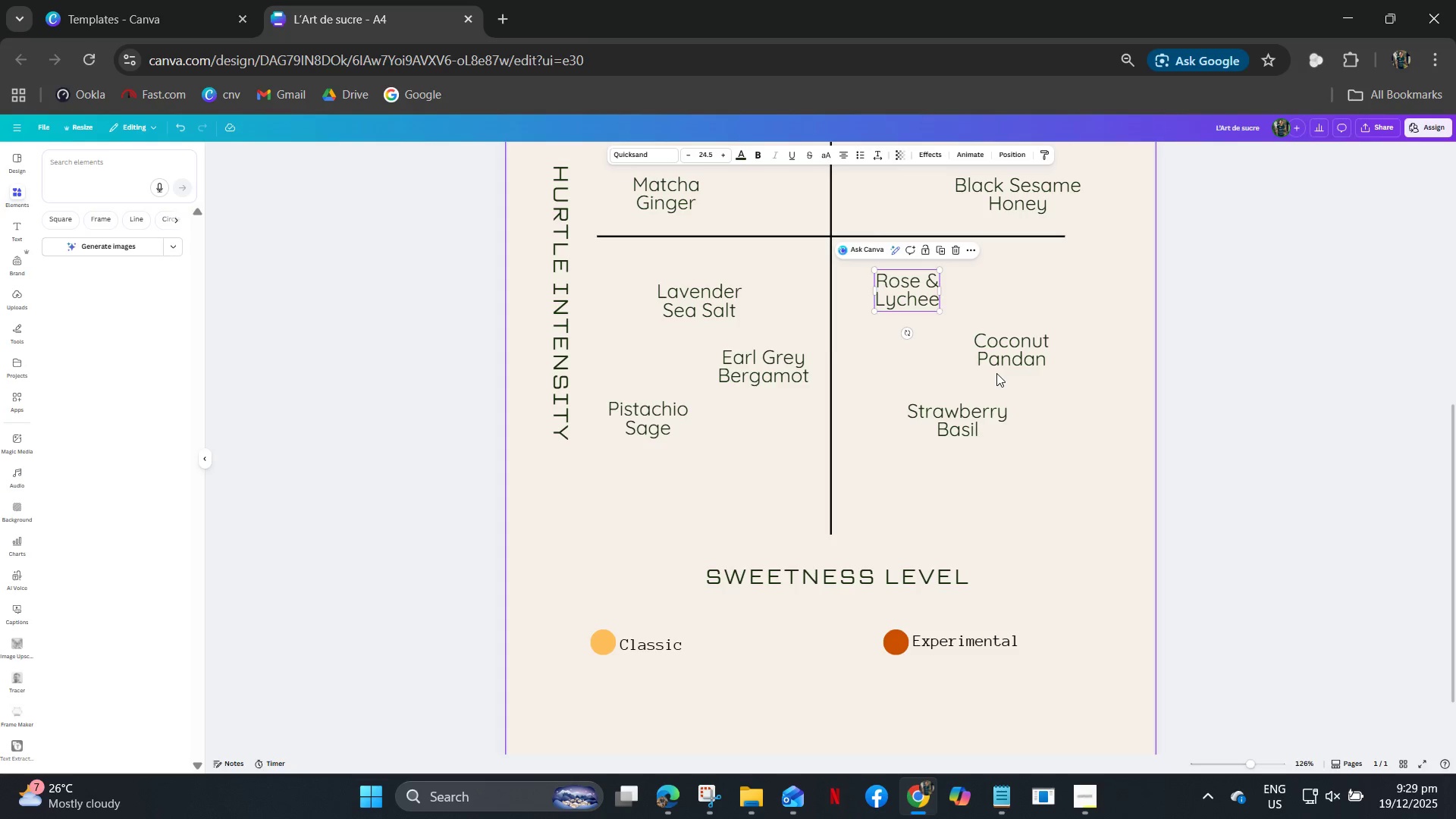 
left_click([996, 373])
 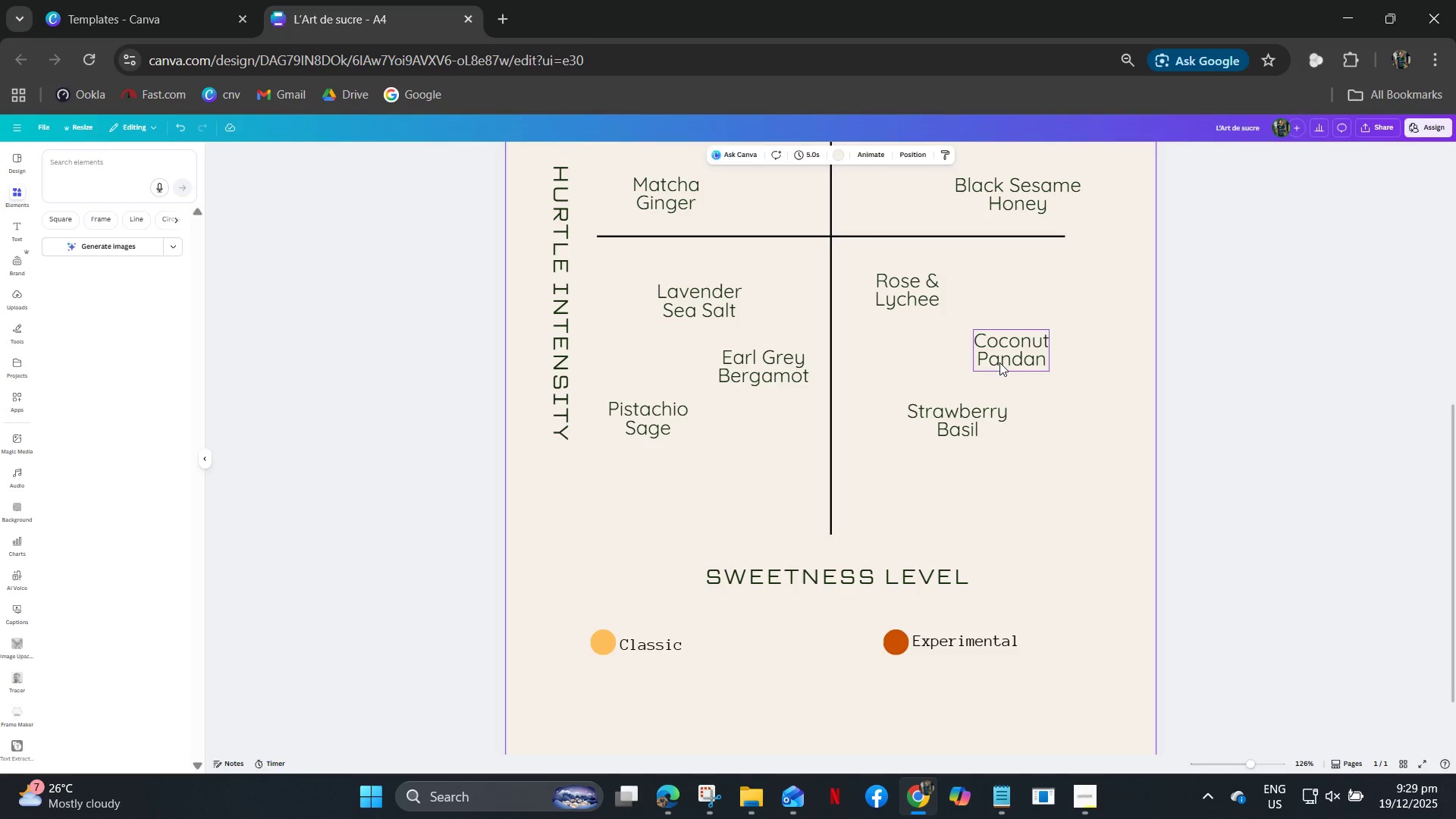 
left_click([999, 361])
 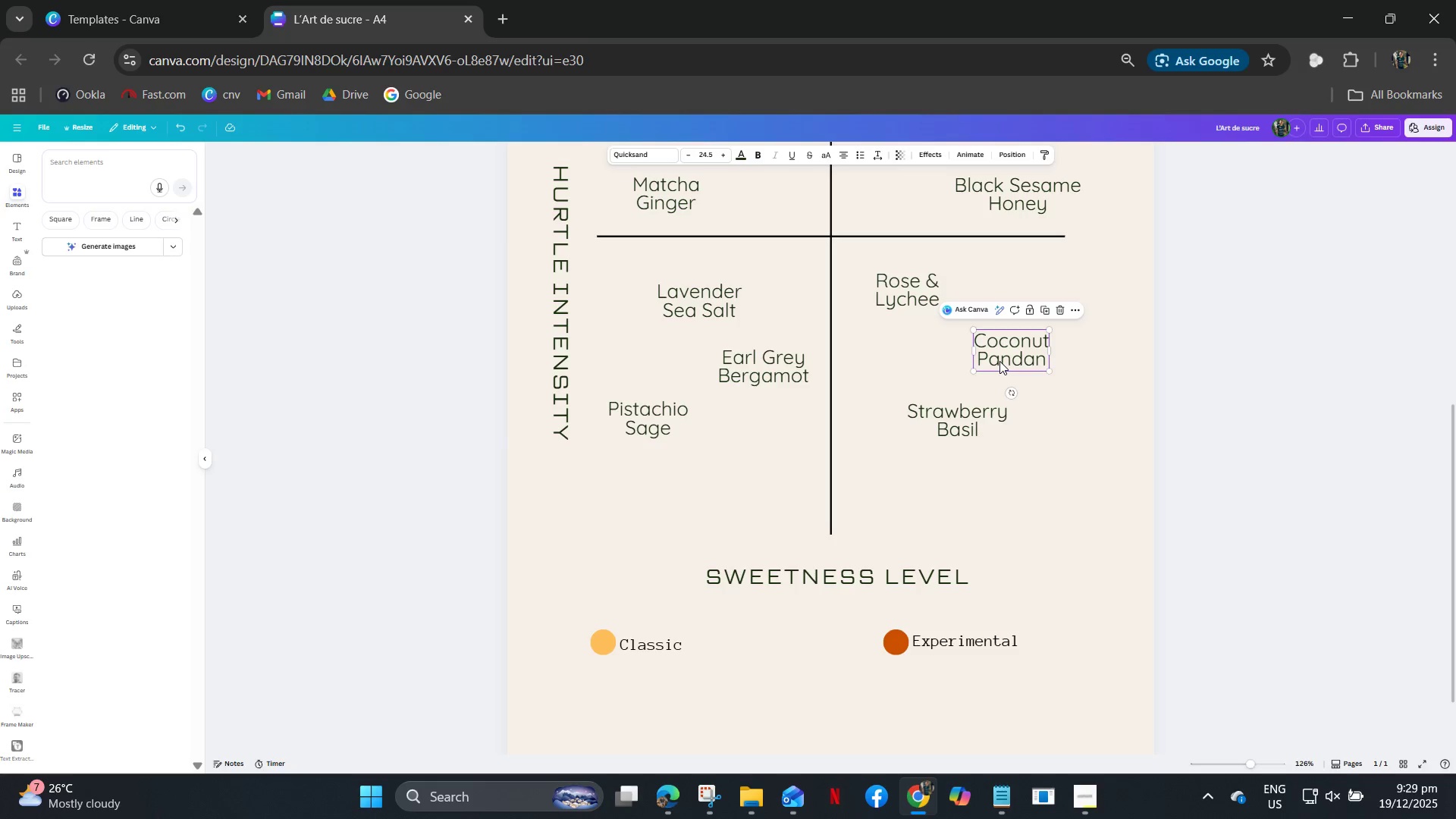 
hold_key(key=ArrowRight, duration=0.72)
 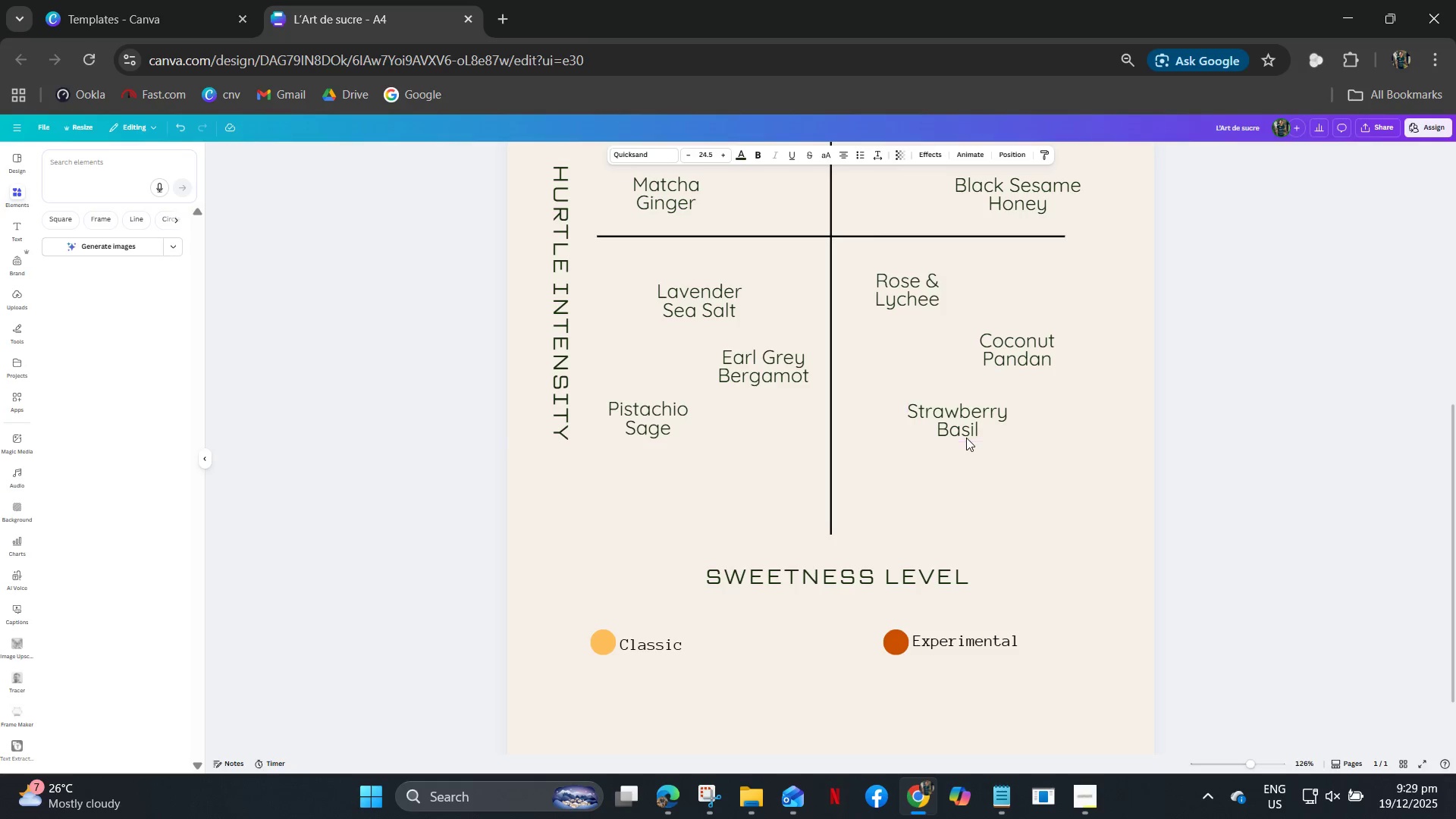 
left_click([966, 438])
 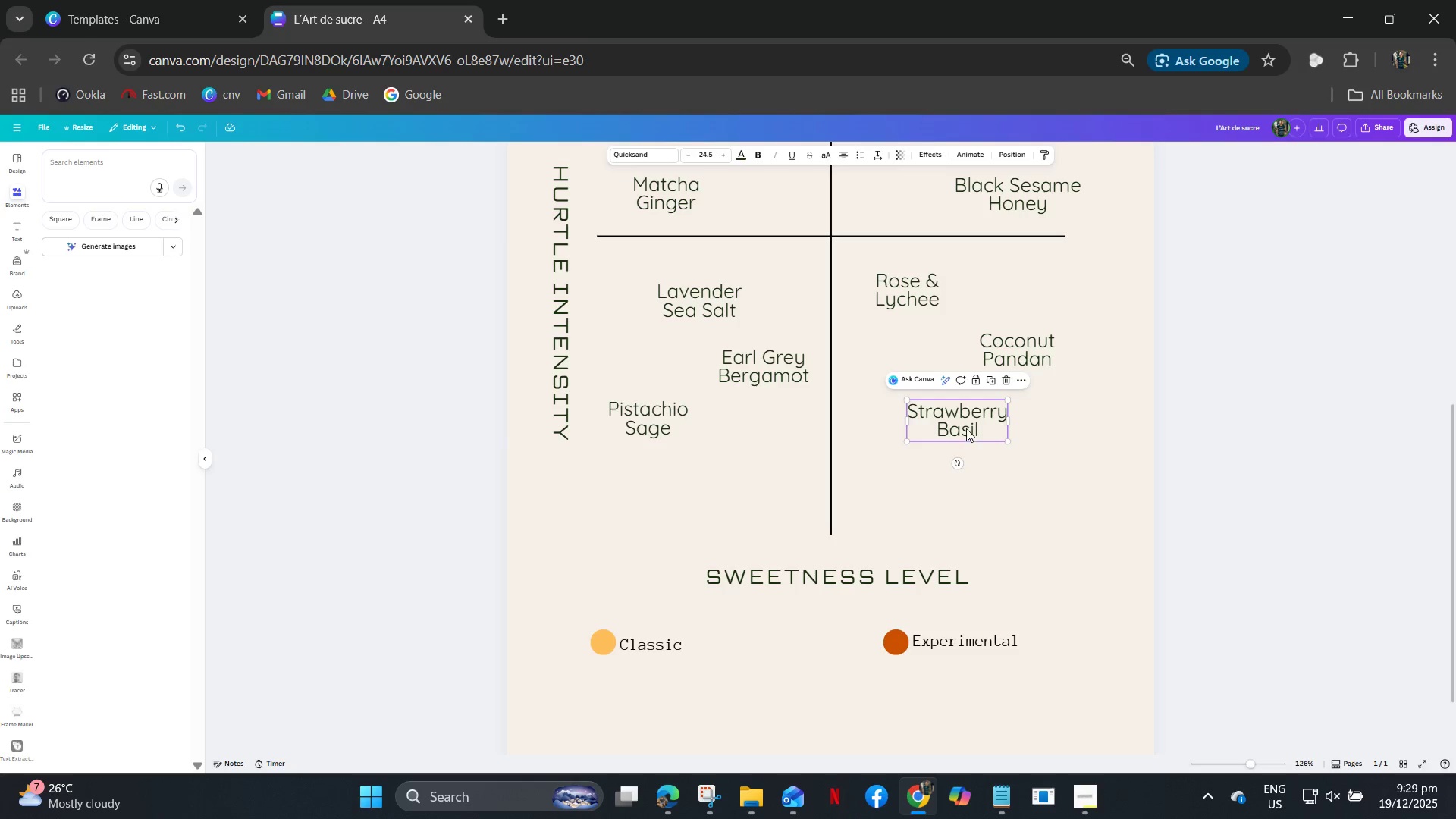 
left_click([966, 428])
 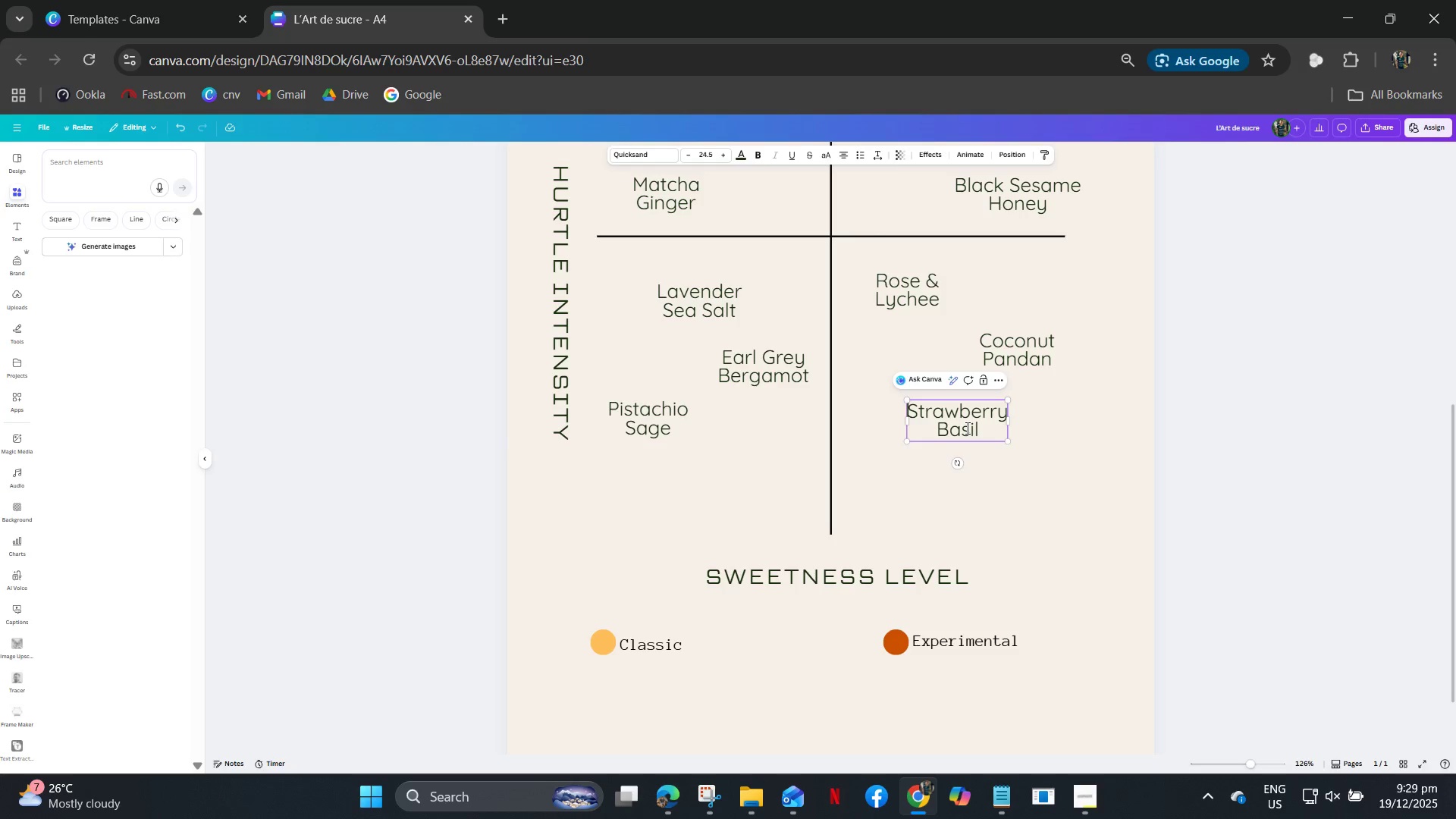 
hold_key(key=ArrowLeft, duration=1.06)
 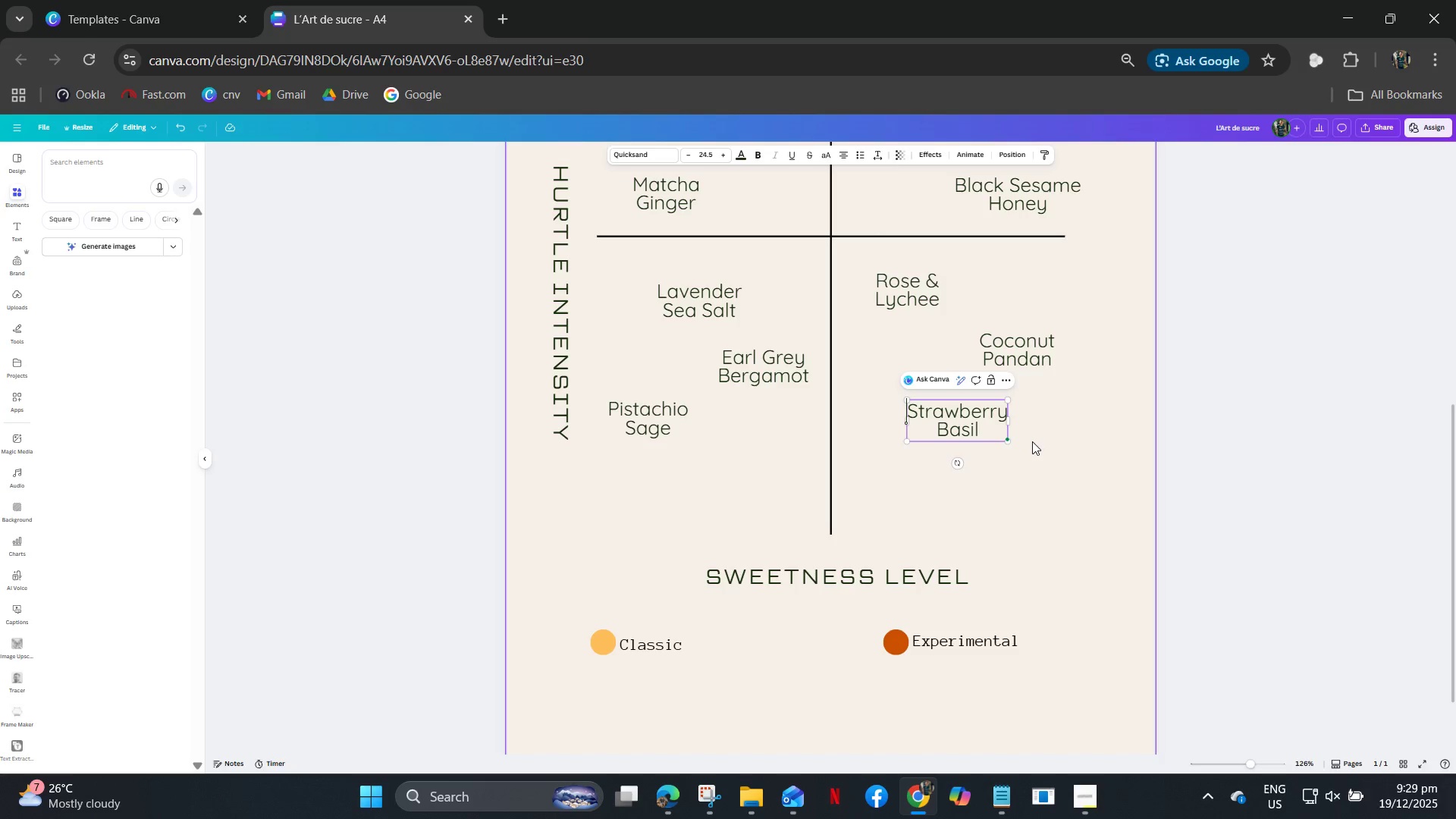 
left_click([1032, 441])
 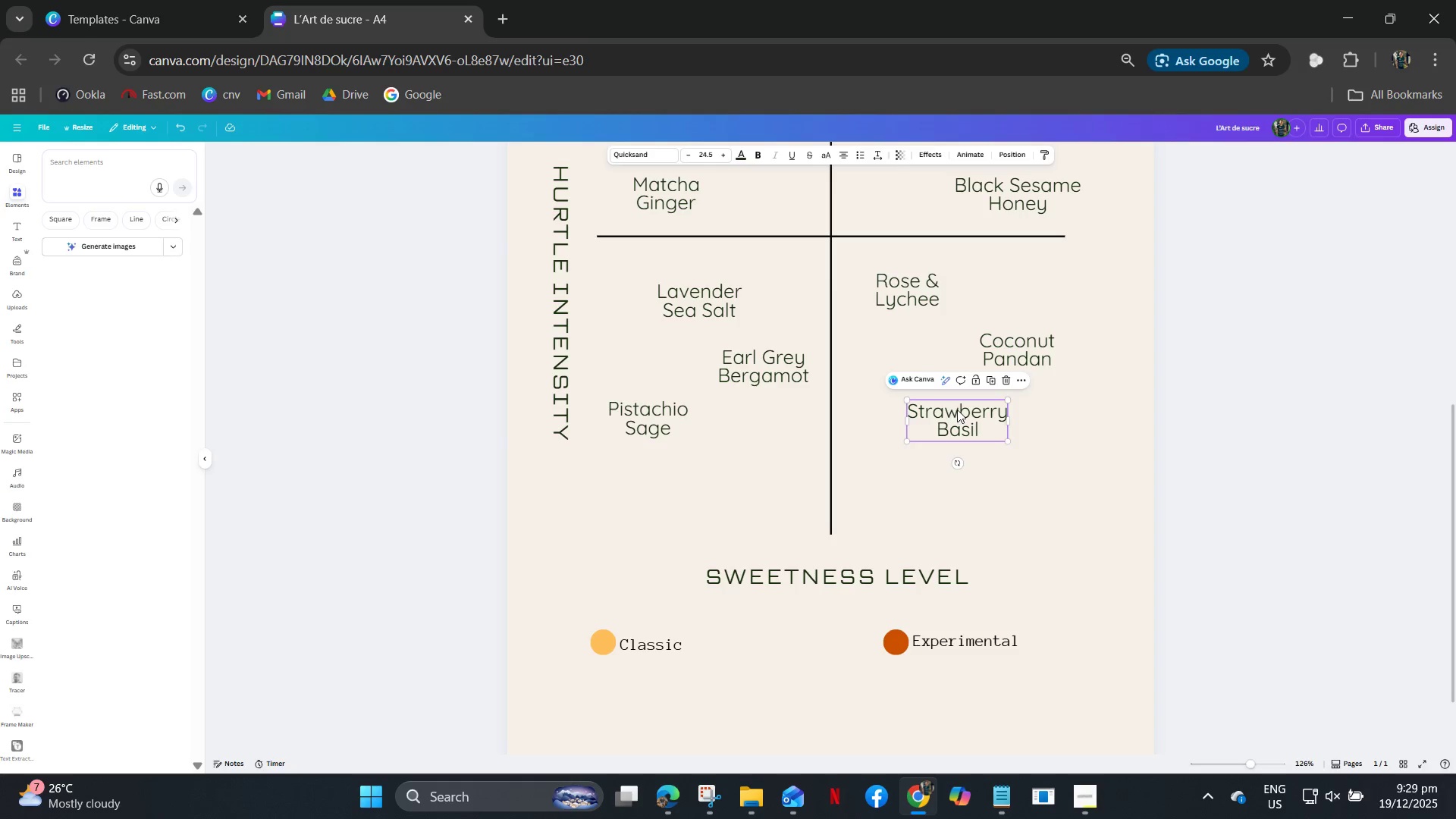 
hold_key(key=ArrowLeft, duration=0.62)
 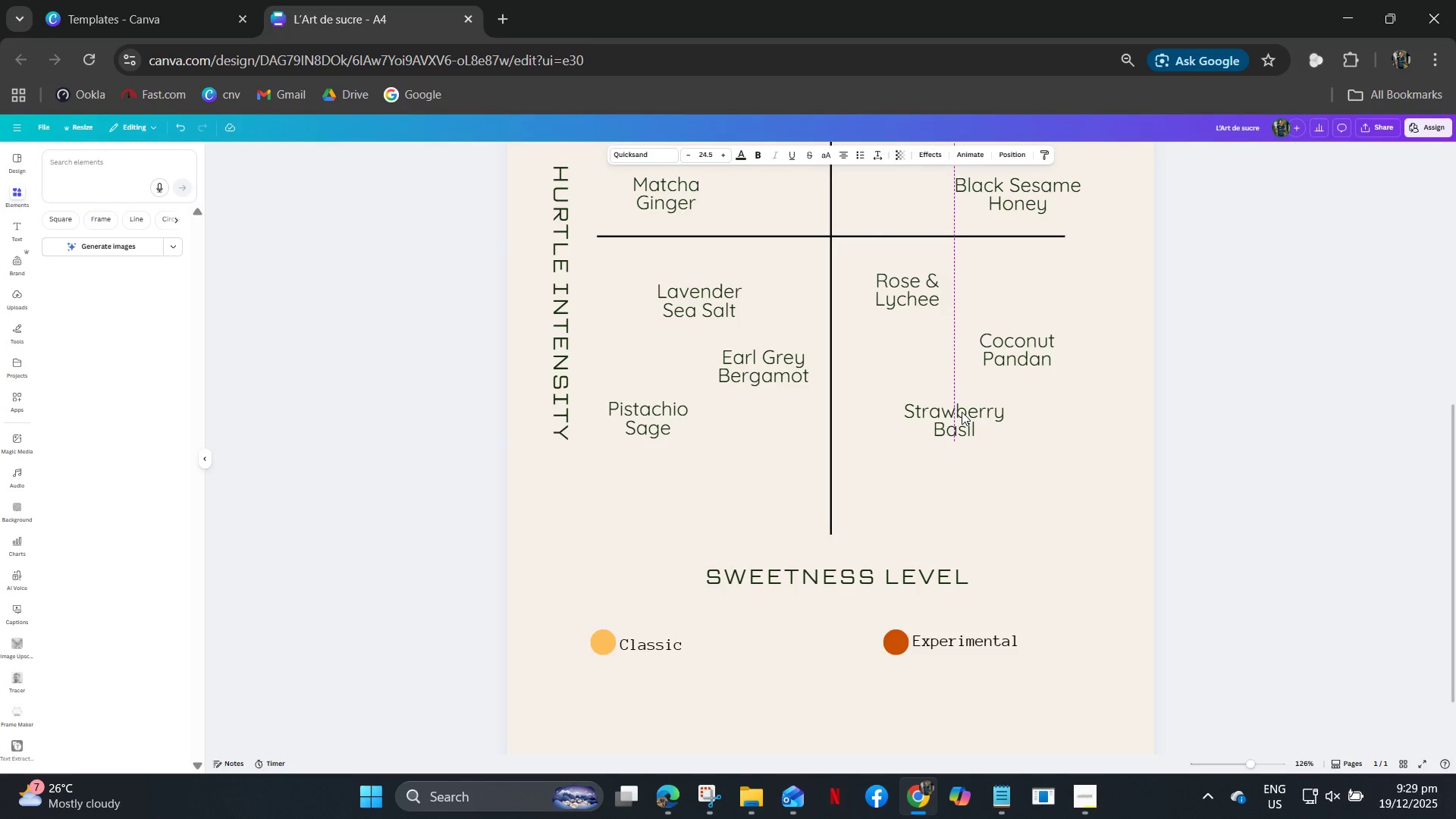 
hold_key(key=ArrowLeft, duration=0.73)
 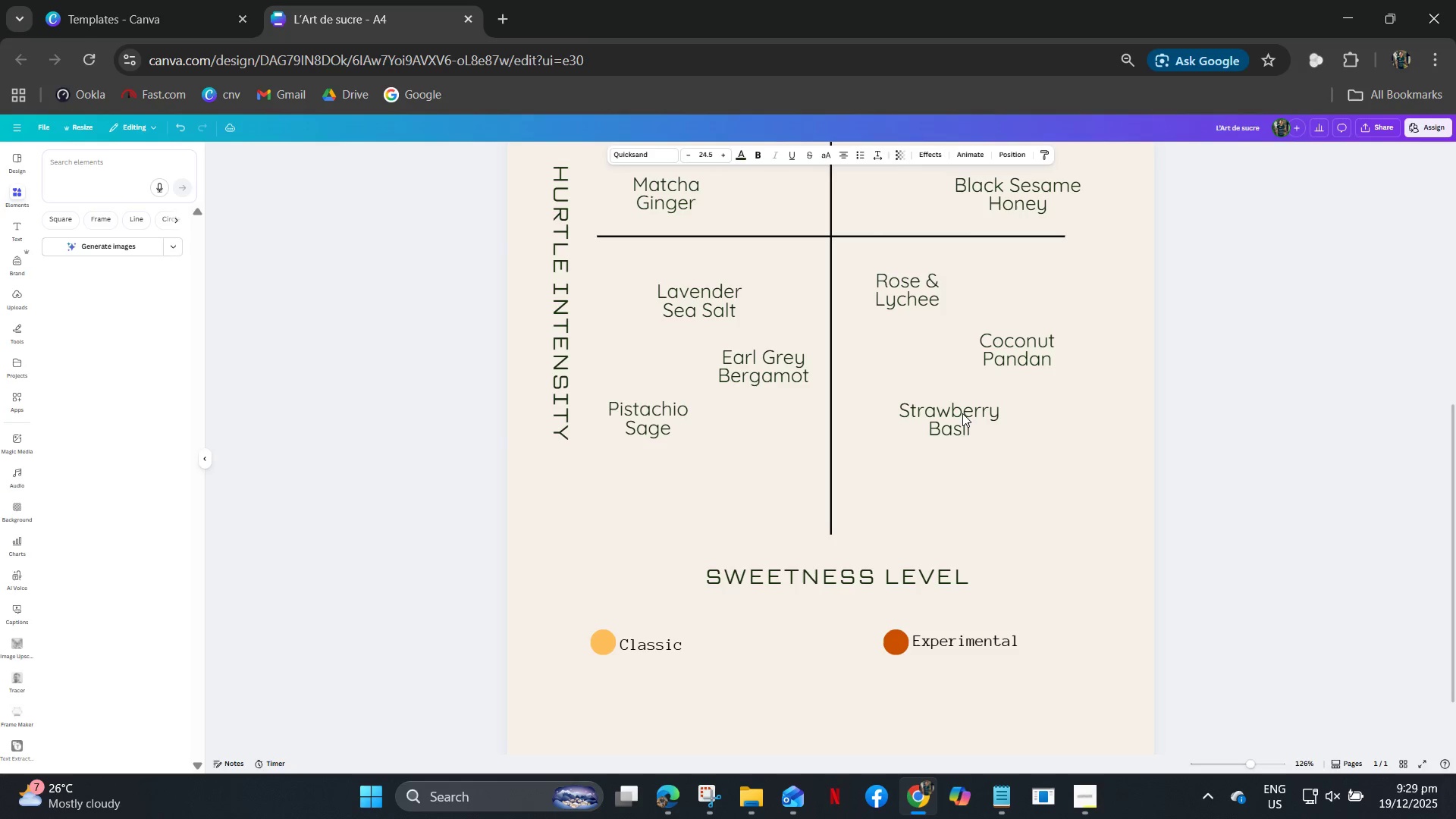 
hold_key(key=ArrowUp, duration=0.64)
 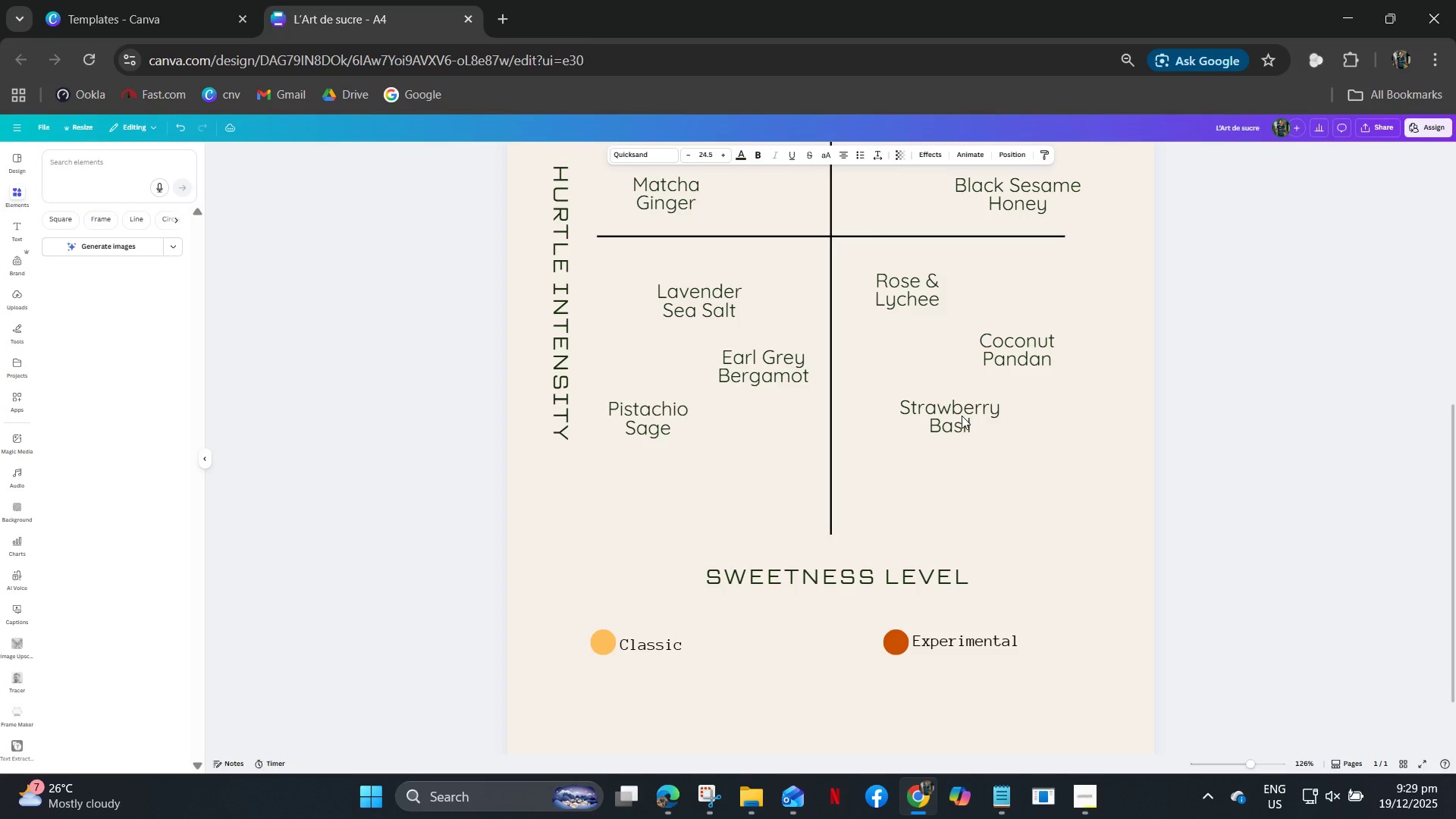 
hold_key(key=ArrowRight, duration=0.58)
 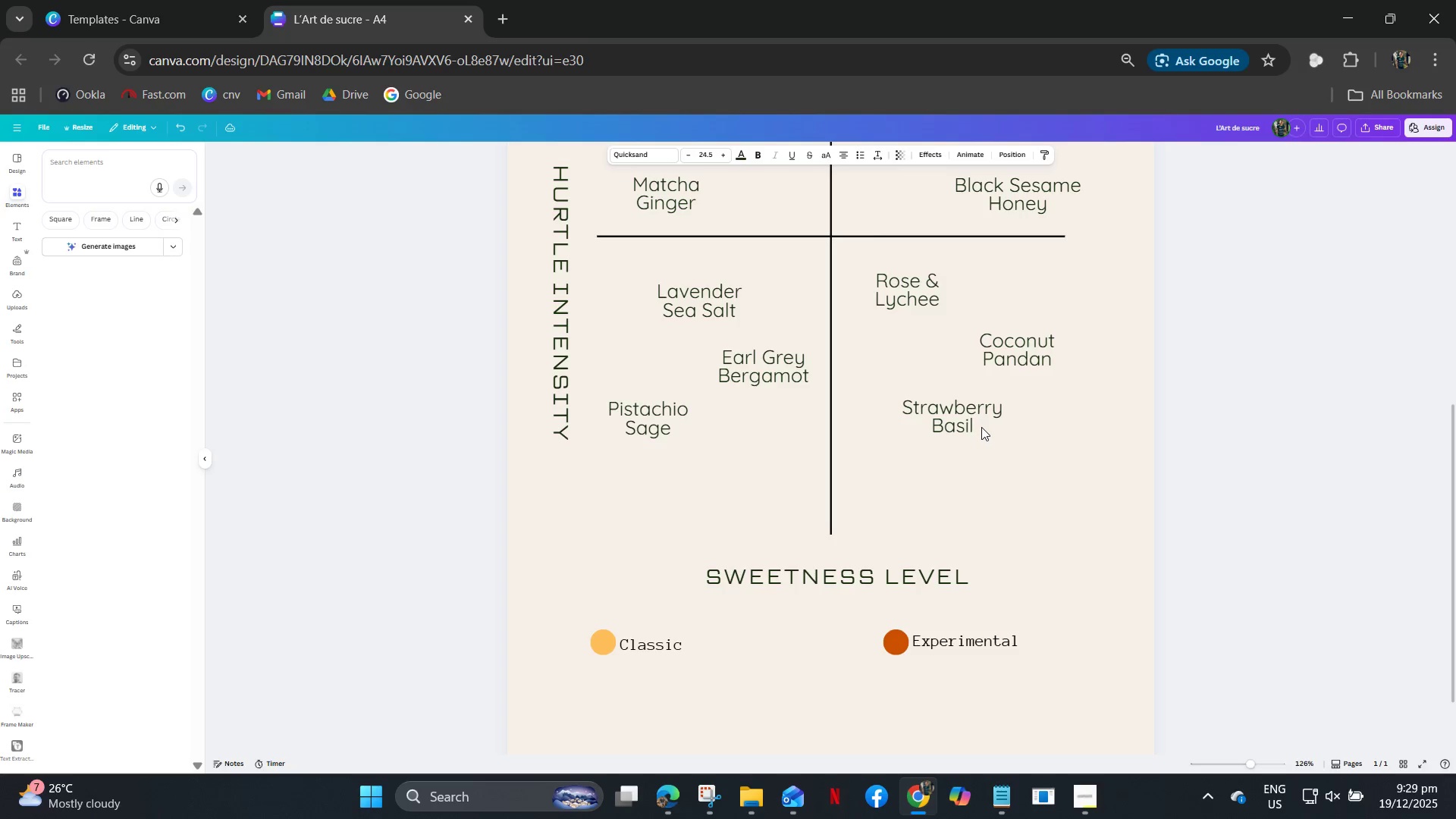 
key(ArrowRight)
 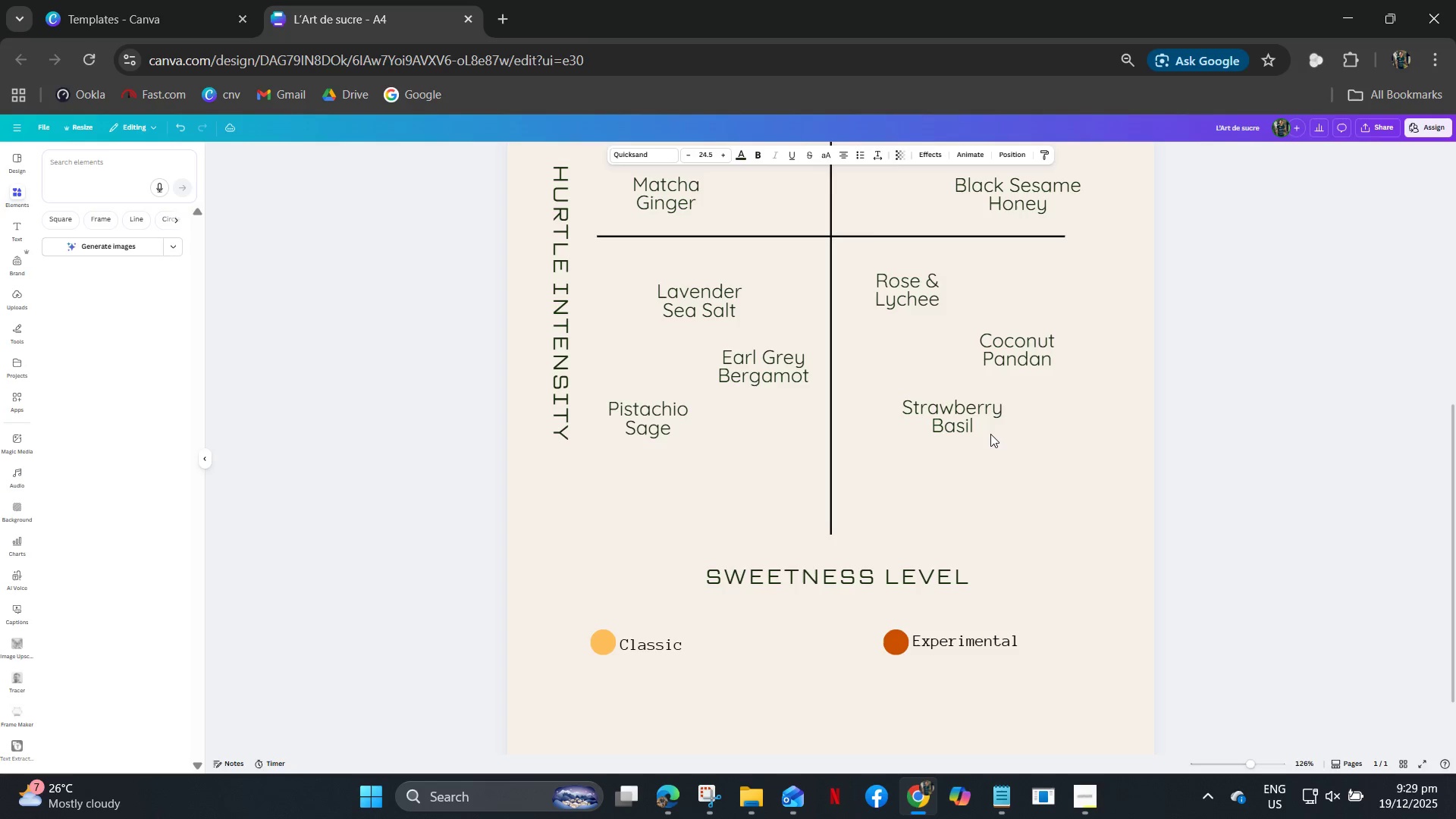 
key(ArrowRight)
 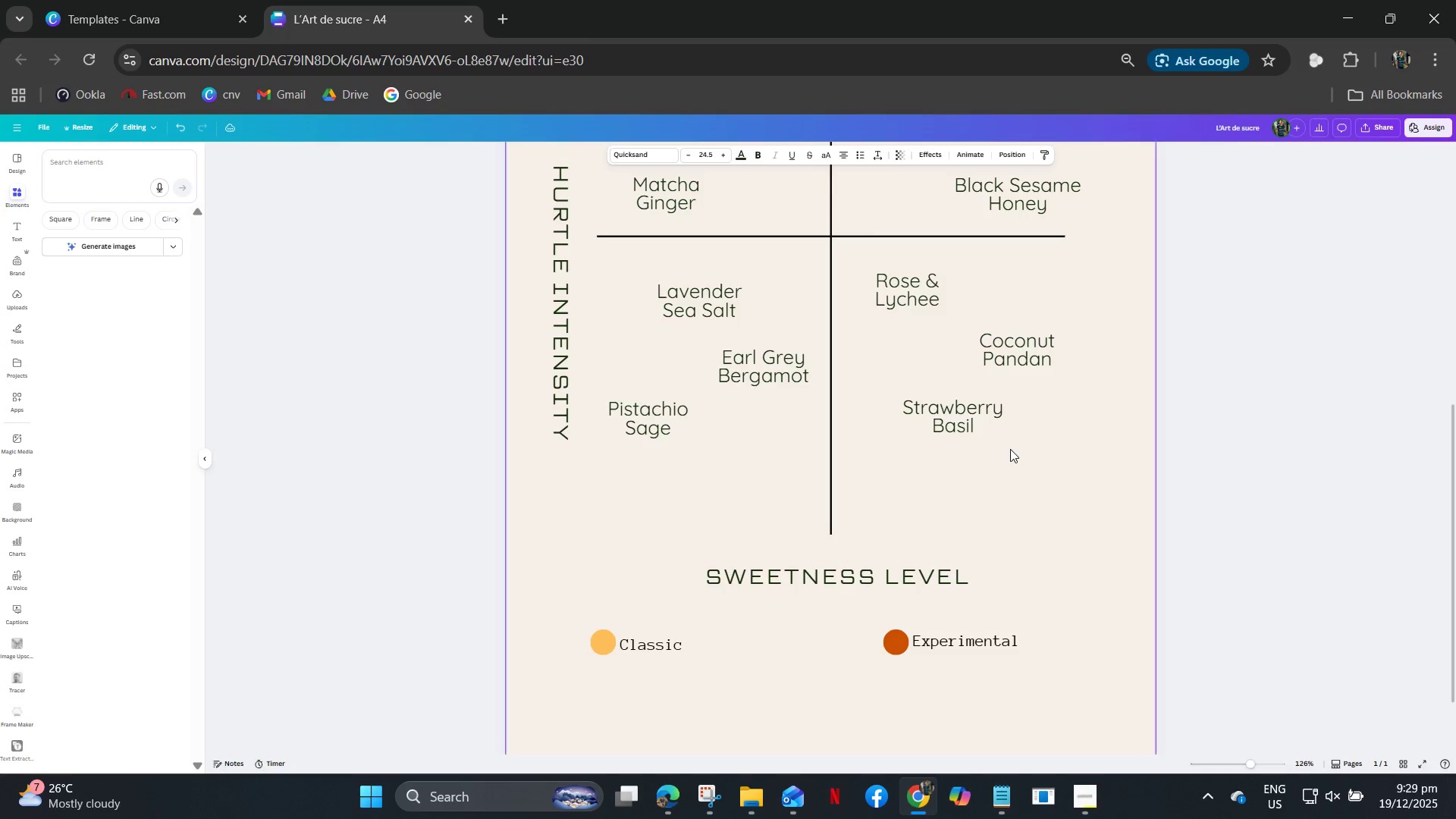 
left_click([1010, 449])
 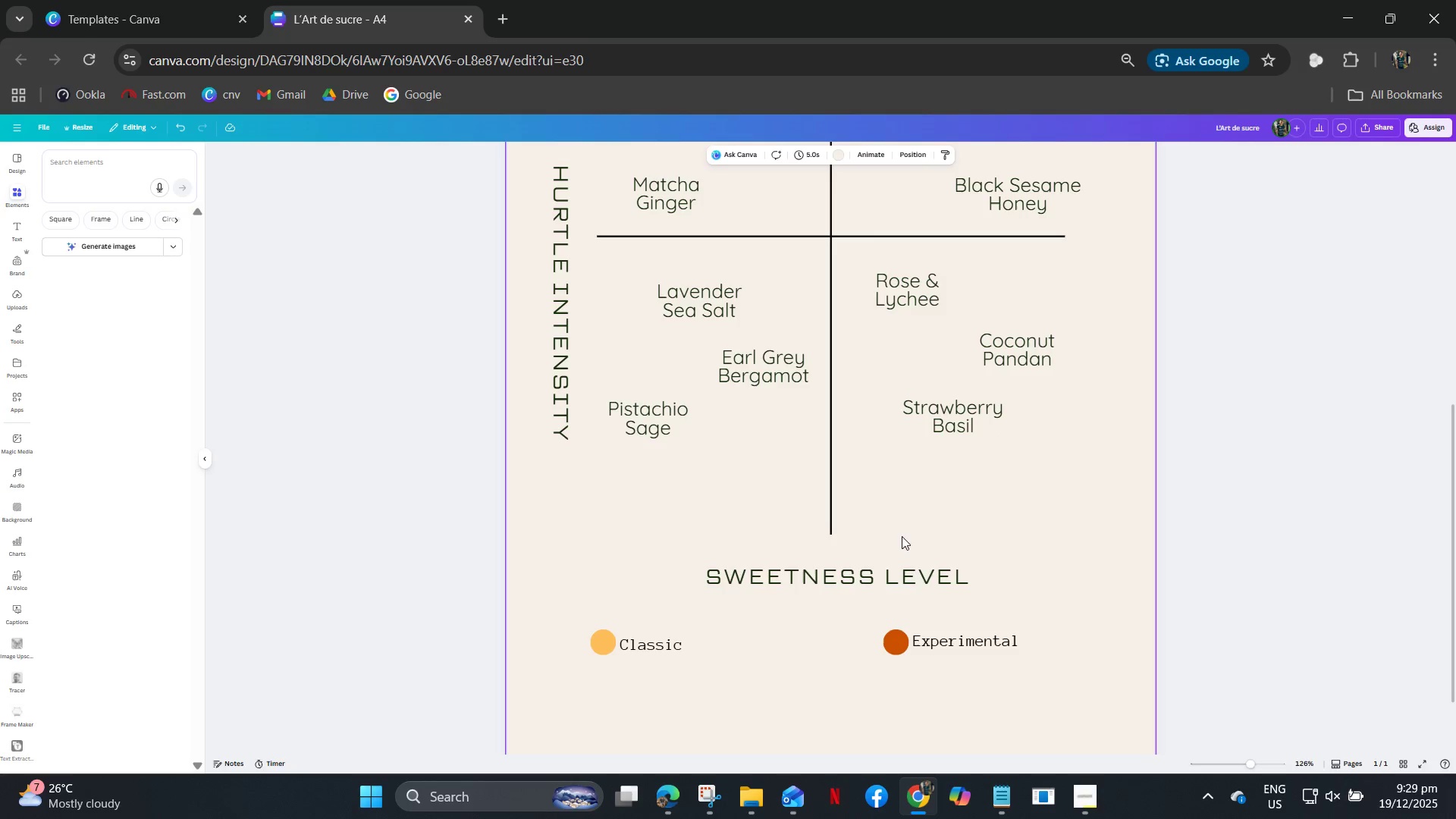 
scroll: coordinate [1081, 613], scroll_direction: down, amount: 4.0
 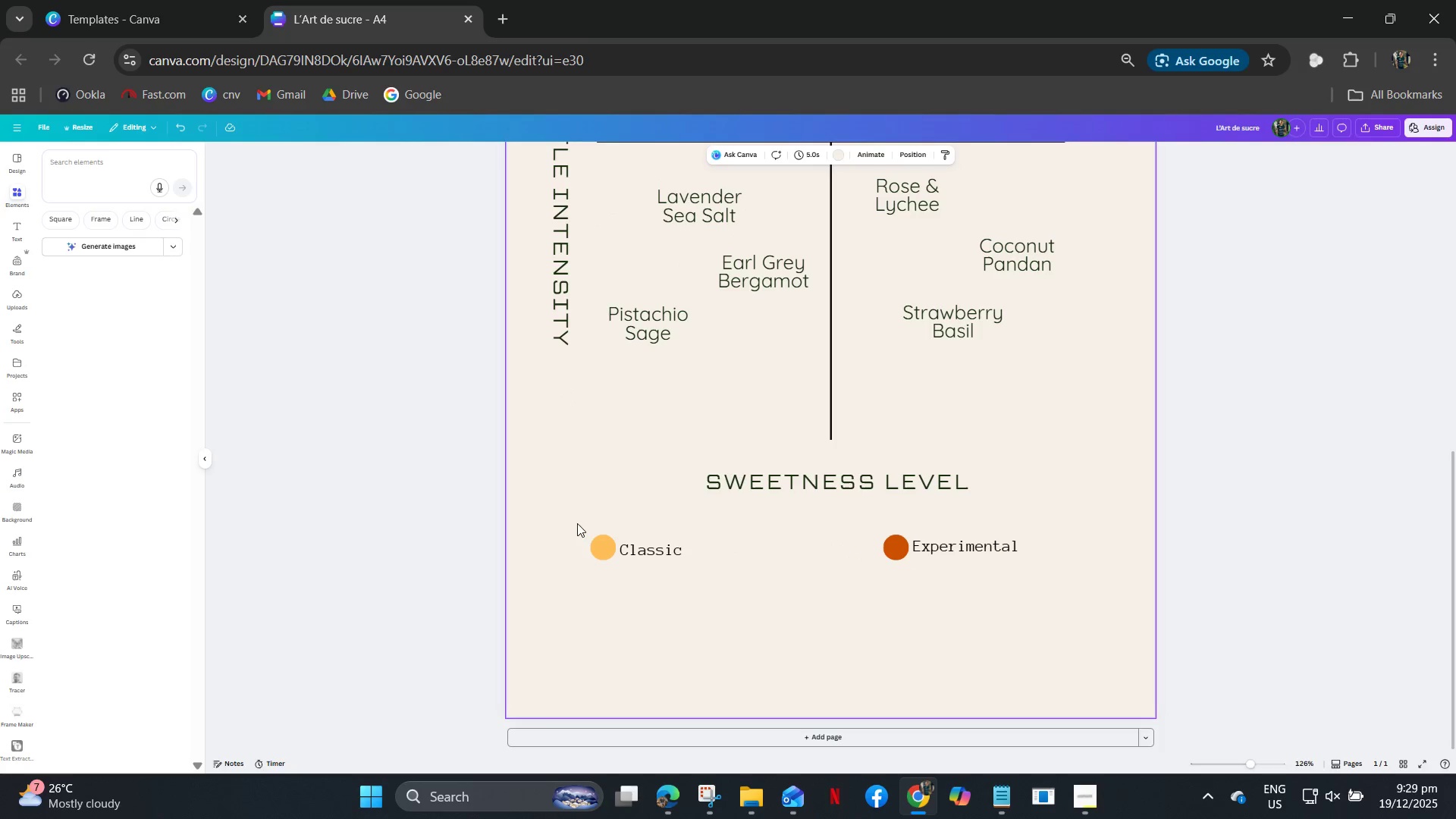 
left_click_drag(start_coordinate=[563, 516], to_coordinate=[1050, 605])
 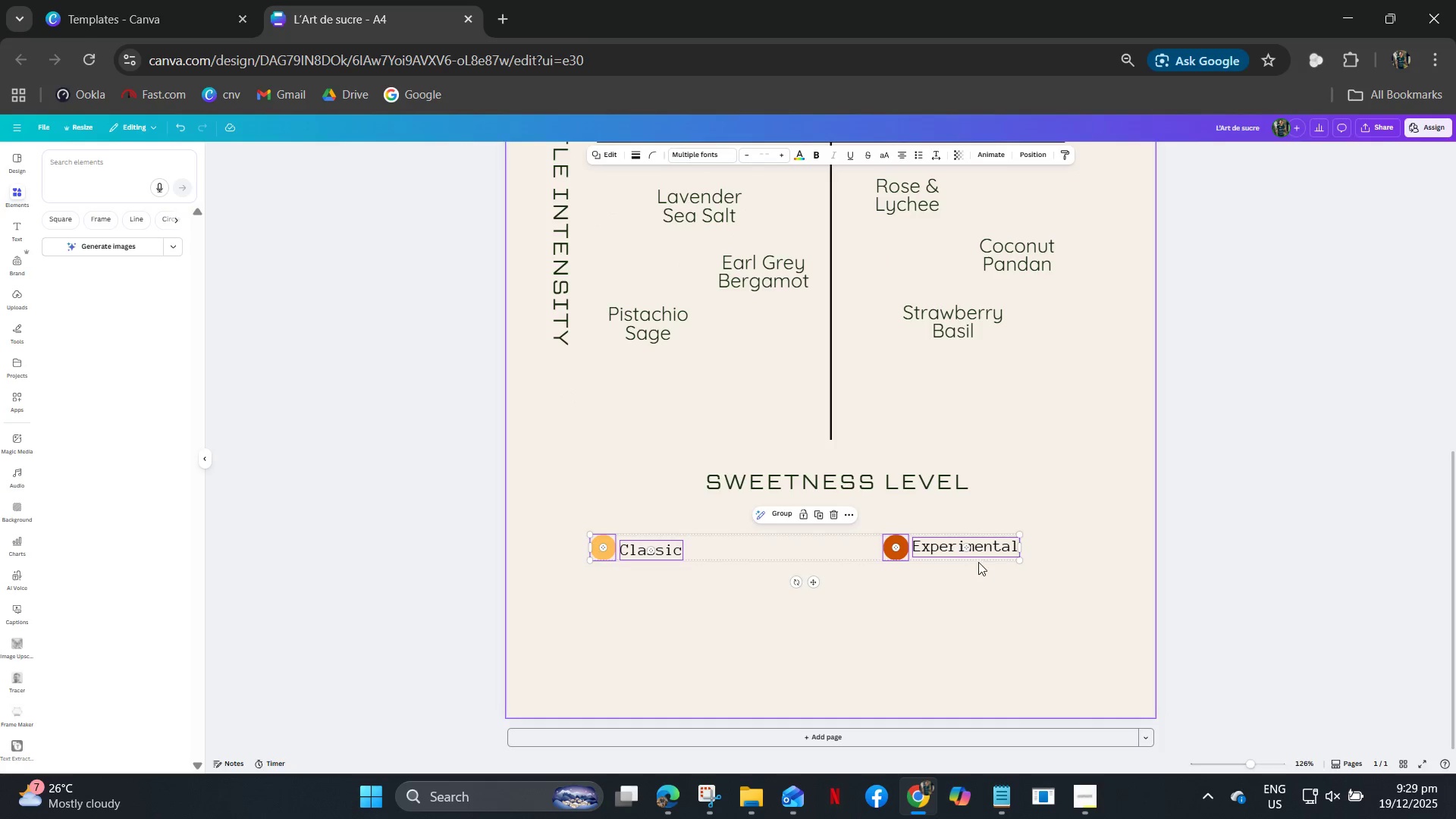 
left_click_drag(start_coordinate=[971, 549], to_coordinate=[973, 585])
 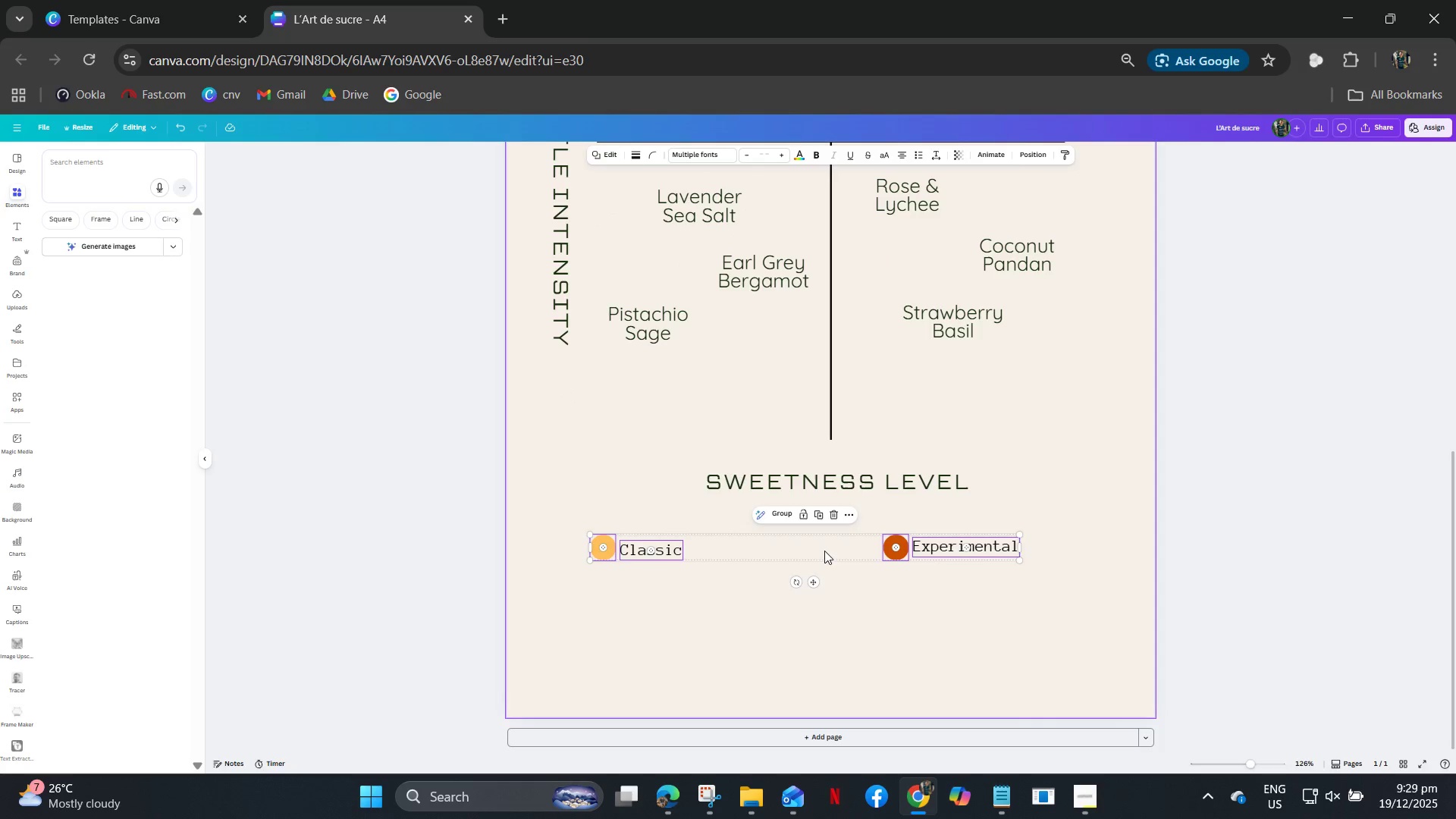 
left_click_drag(start_coordinate=[824, 554], to_coordinate=[852, 592])
 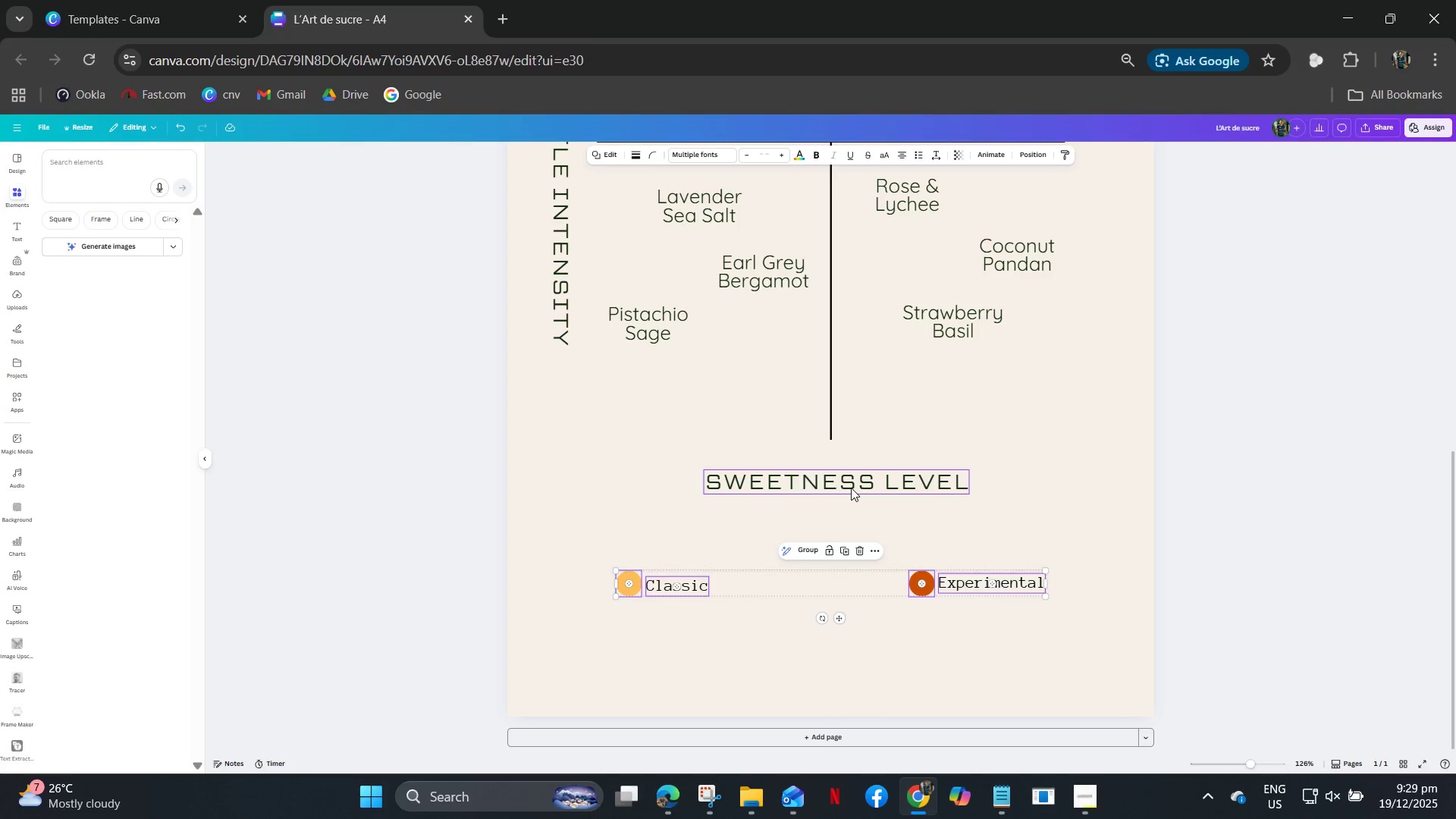 
left_click_drag(start_coordinate=[851, 487], to_coordinate=[851, 516])
 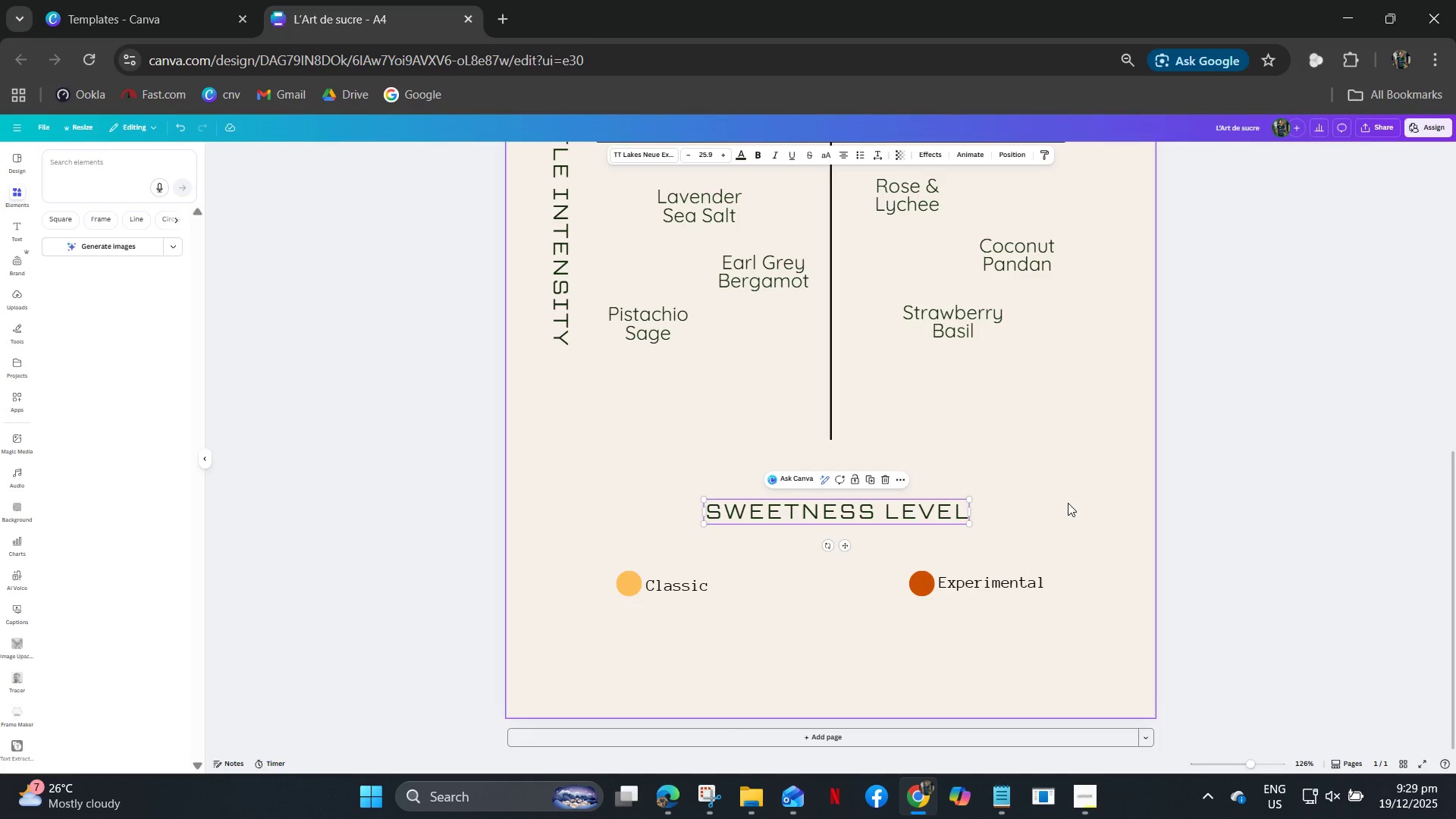 
left_click([1068, 503])
 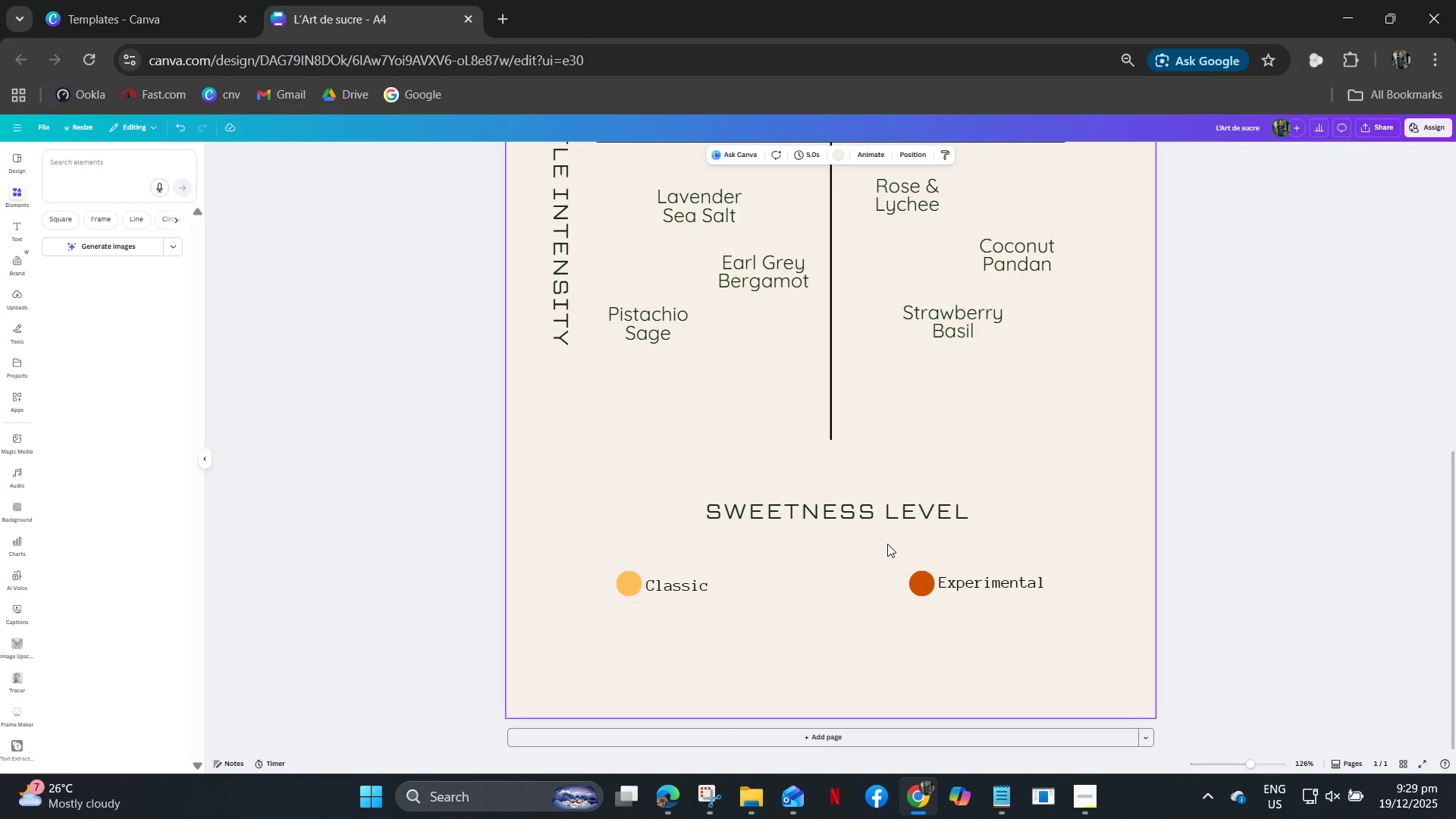 
left_click_drag(start_coordinate=[868, 526], to_coordinate=[861, 490])
 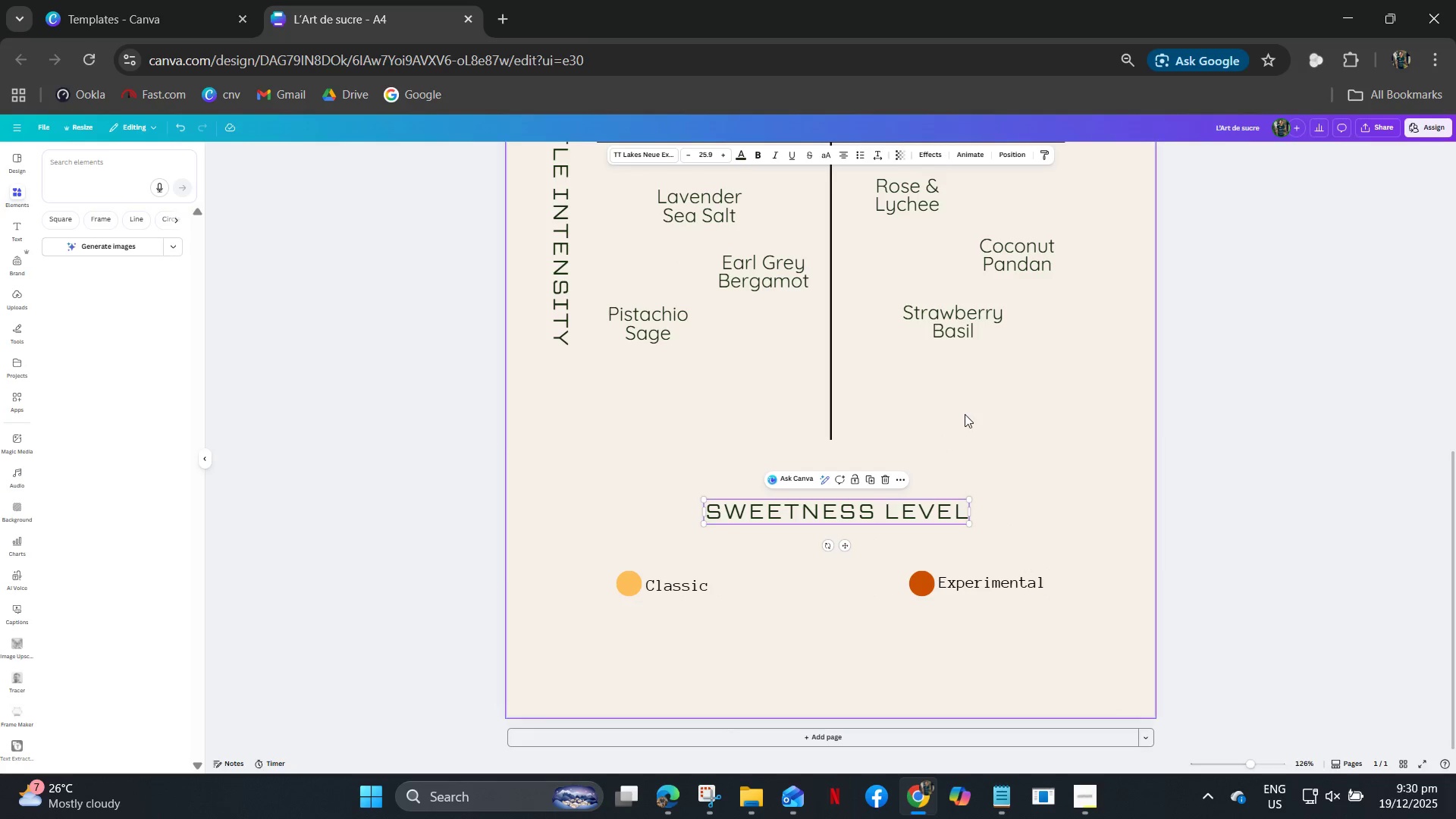 
left_click([965, 414])
 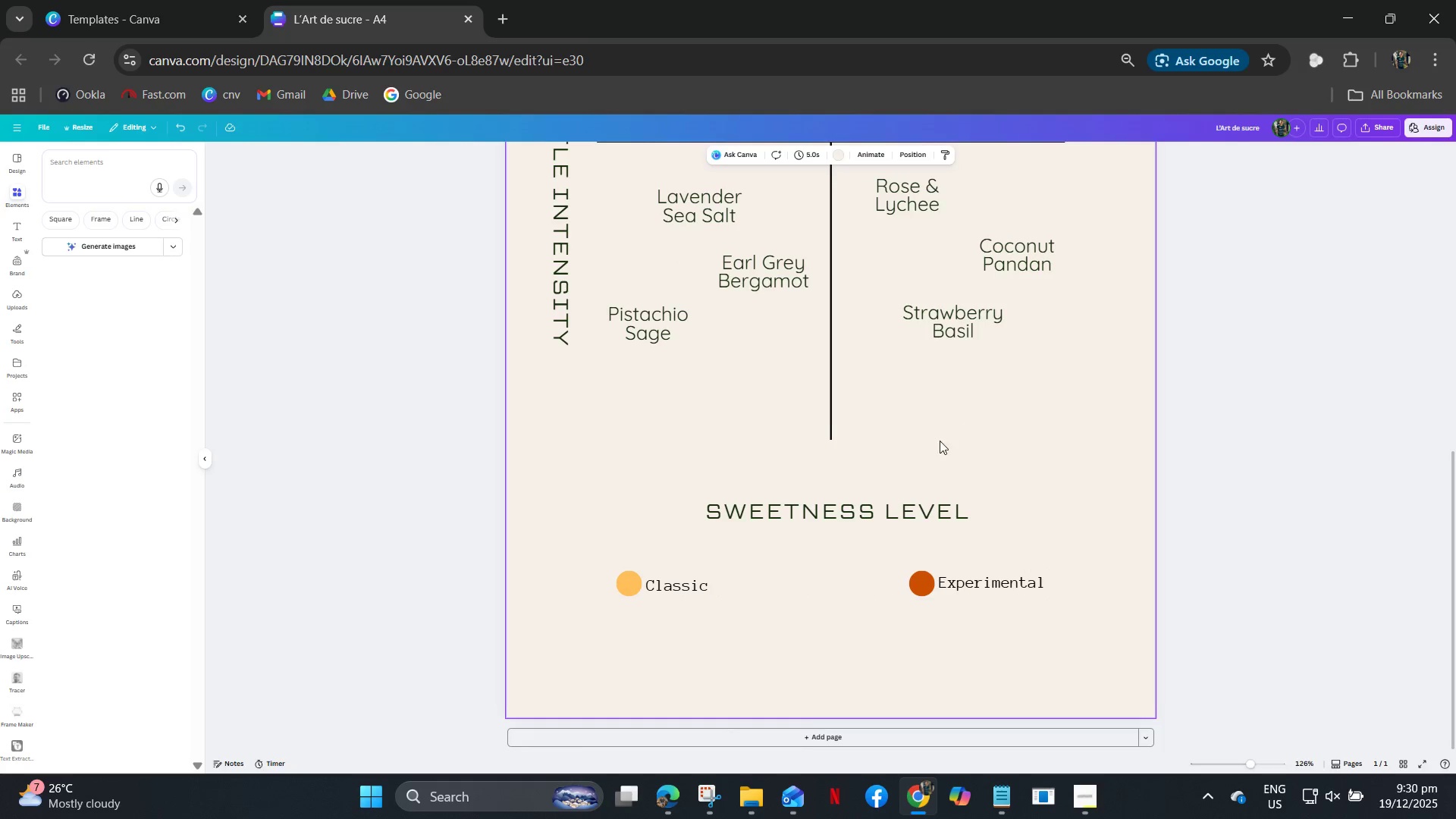 
scroll: coordinate [914, 481], scroll_direction: up, amount: 1.0
 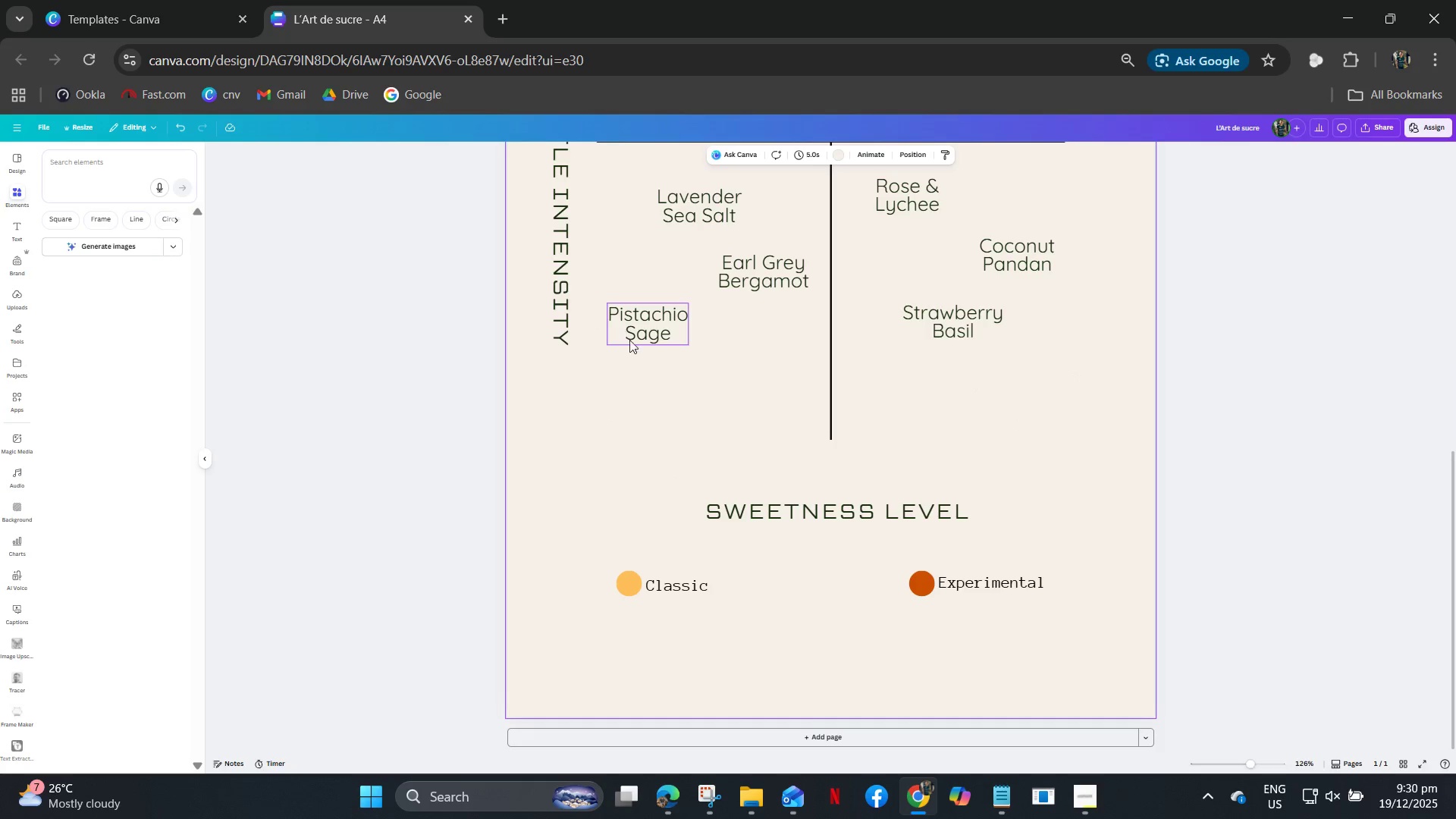 
left_click_drag(start_coordinate=[639, 402], to_coordinate=[732, 326])
 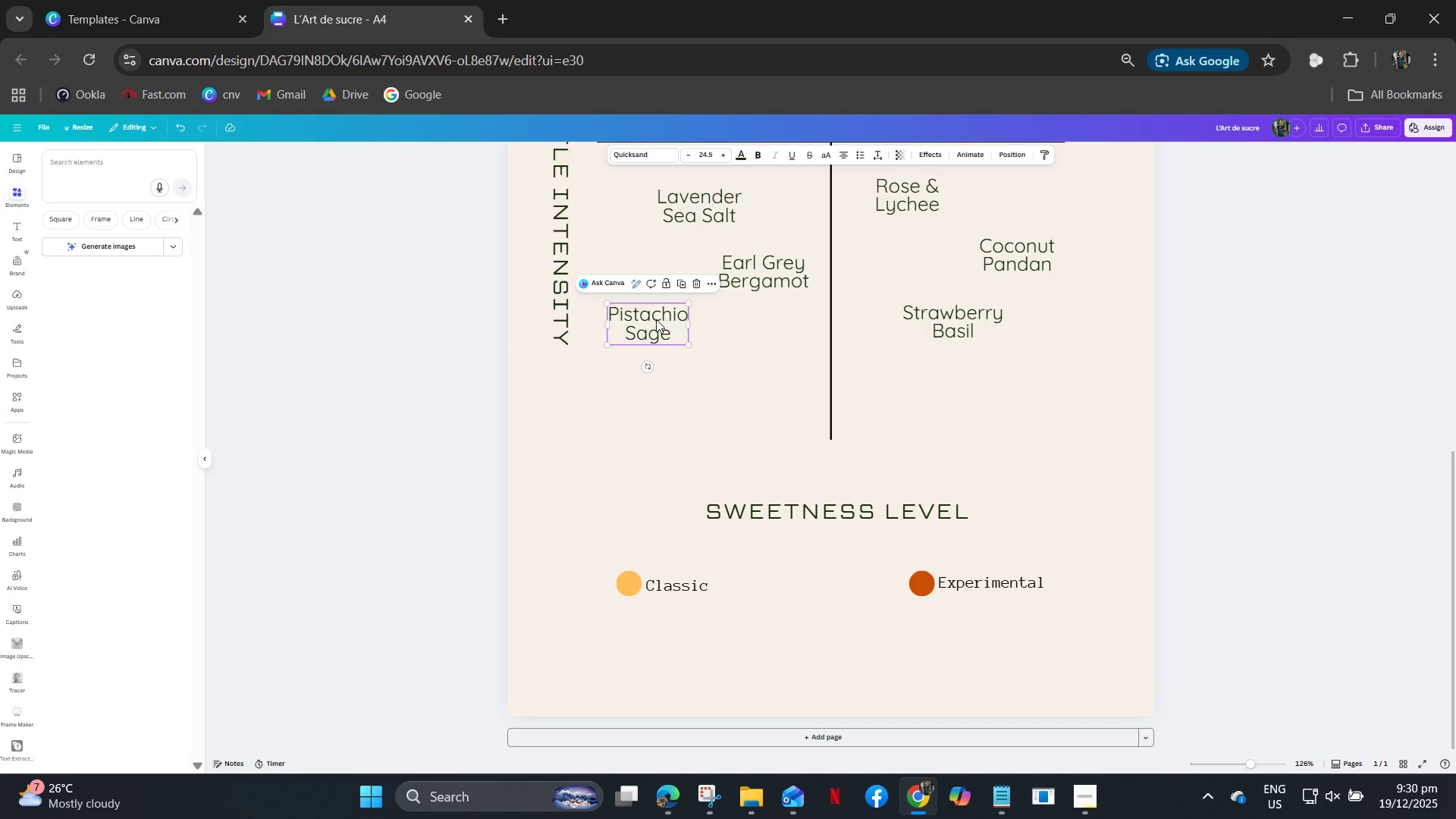 
left_click_drag(start_coordinate=[654, 319], to_coordinate=[656, 351])
 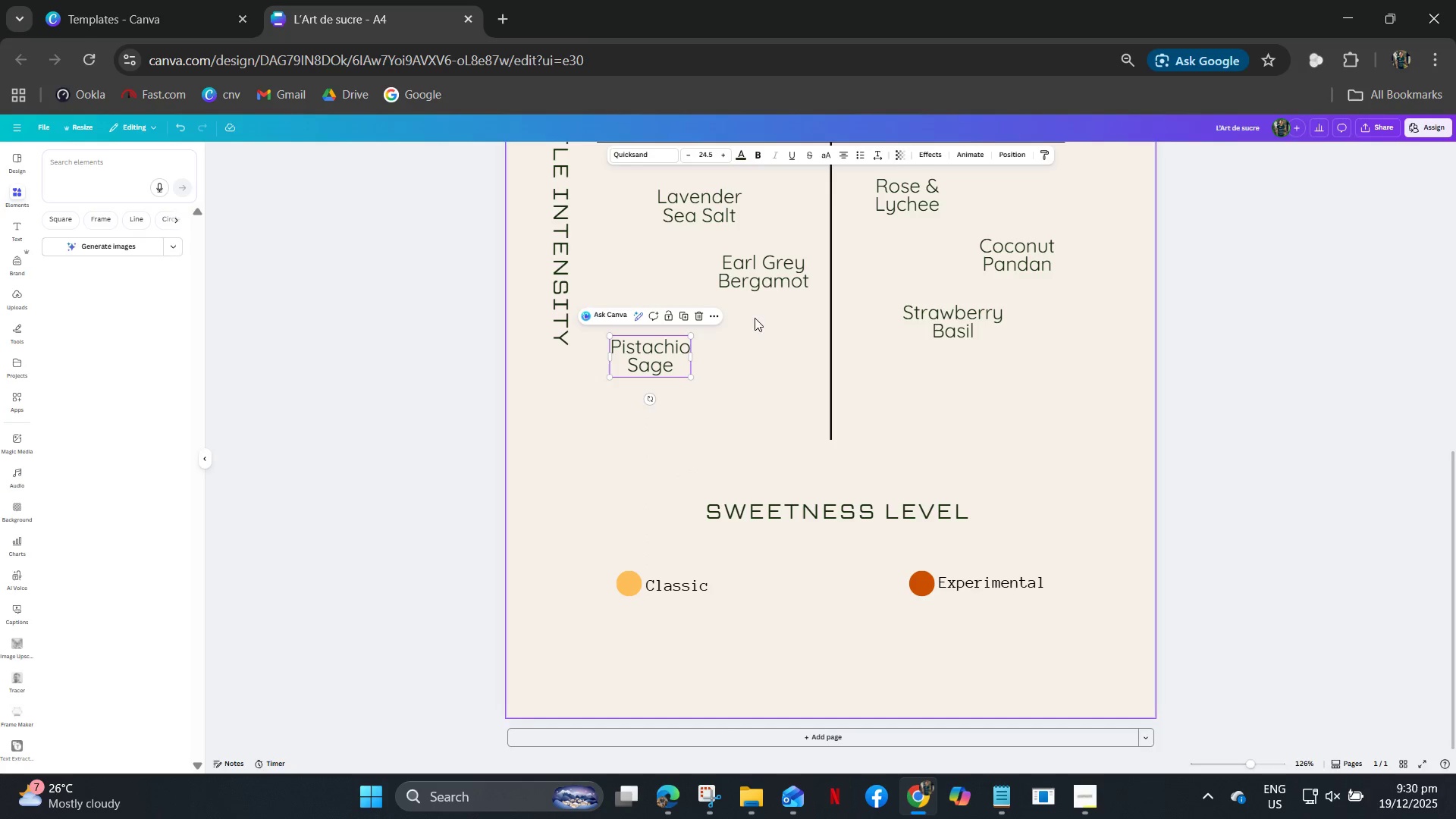 
left_click_drag(start_coordinate=[768, 281], to_coordinate=[766, 297])
 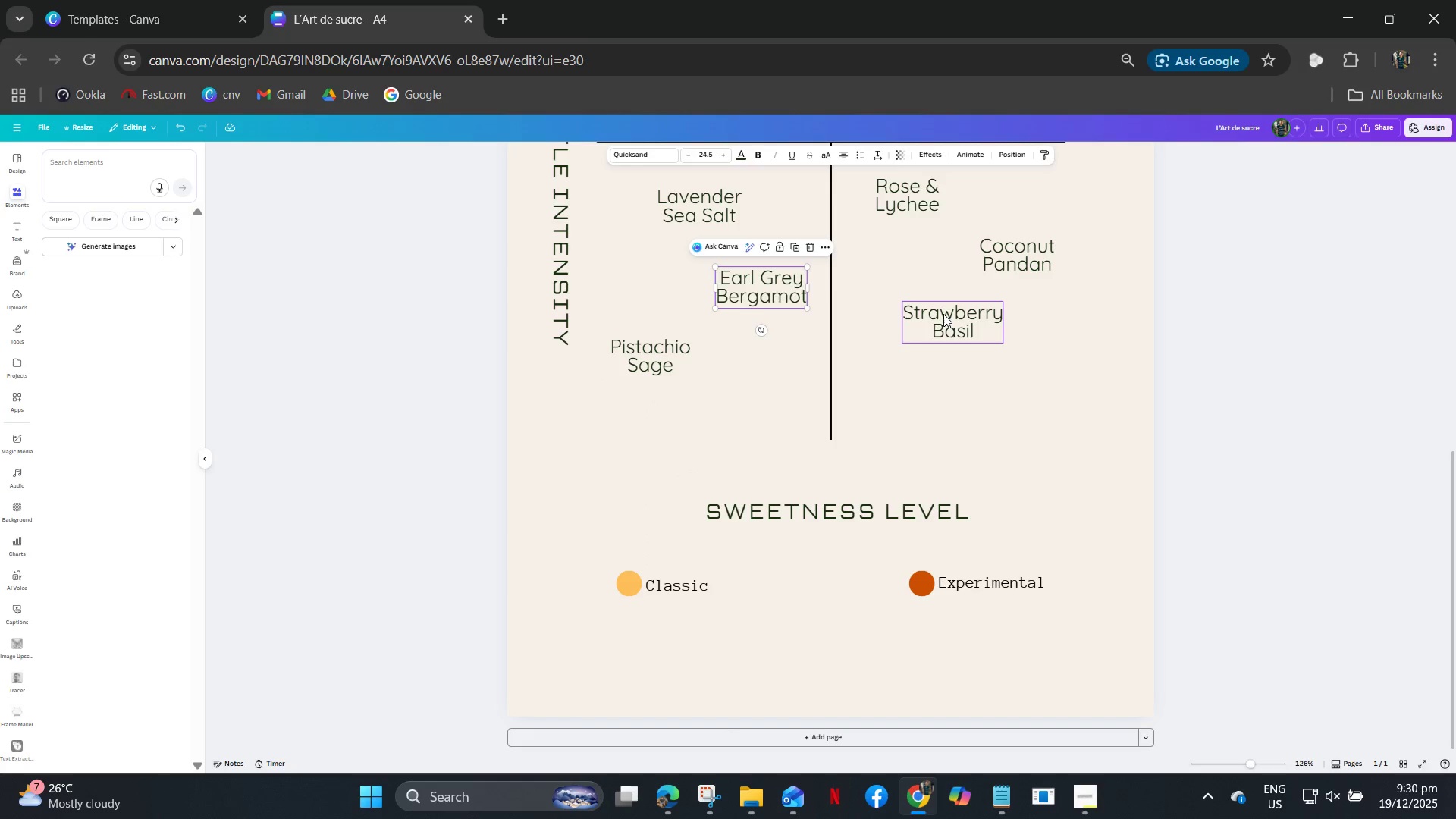 
left_click_drag(start_coordinate=[948, 316], to_coordinate=[946, 357])
 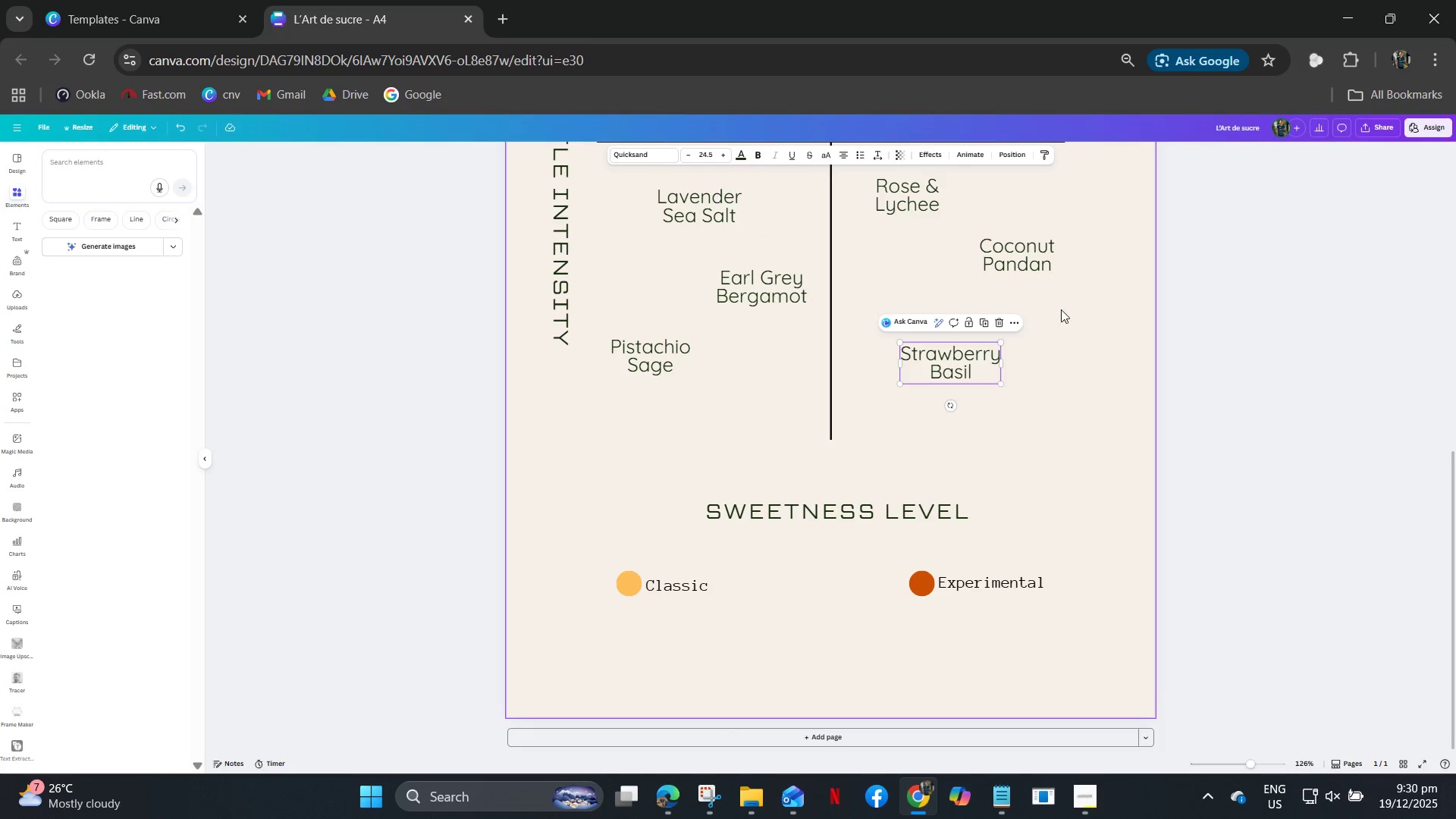 
left_click([1061, 309])
 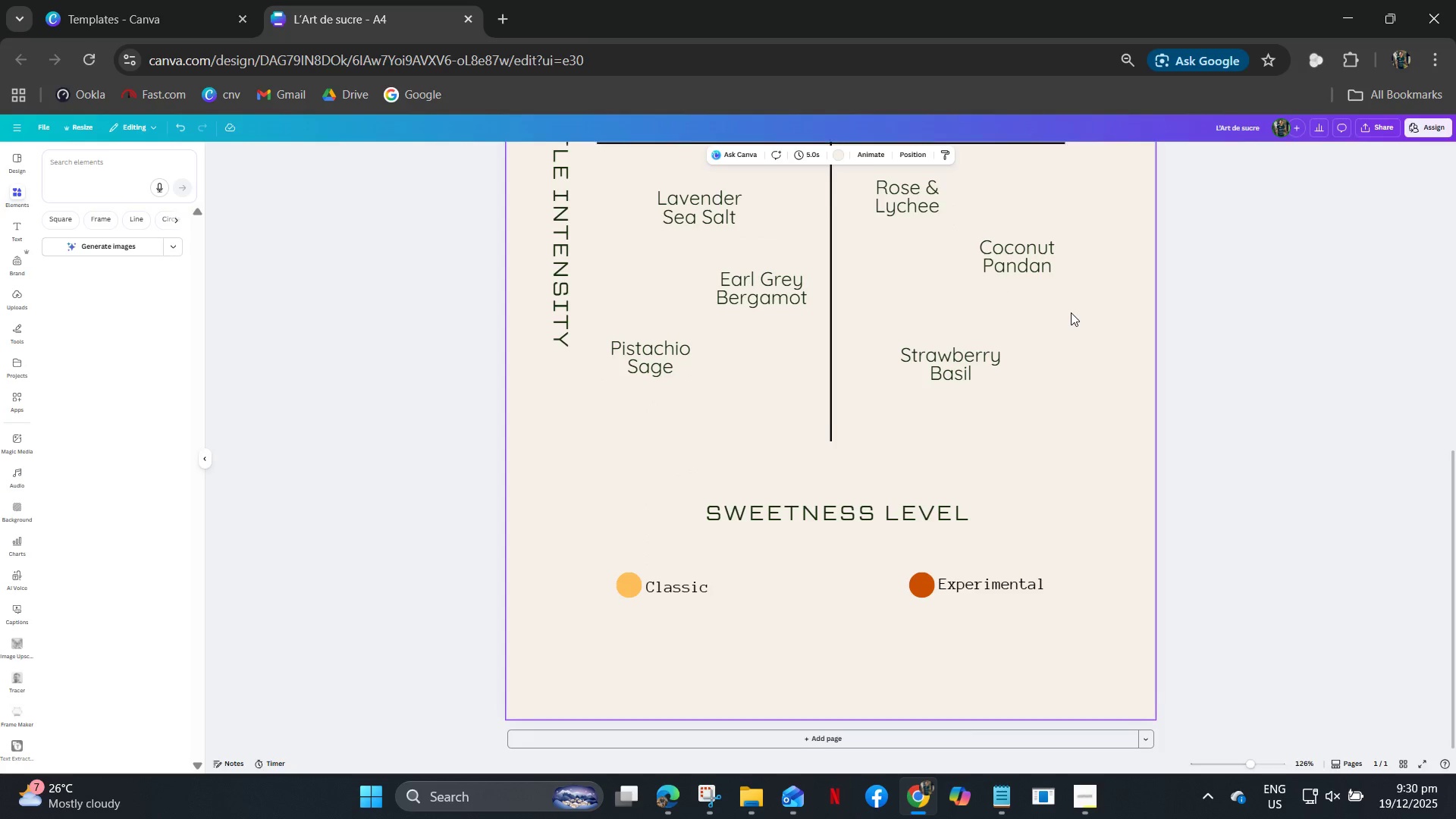 
scroll: coordinate [1071, 312], scroll_direction: up, amount: 1.0
 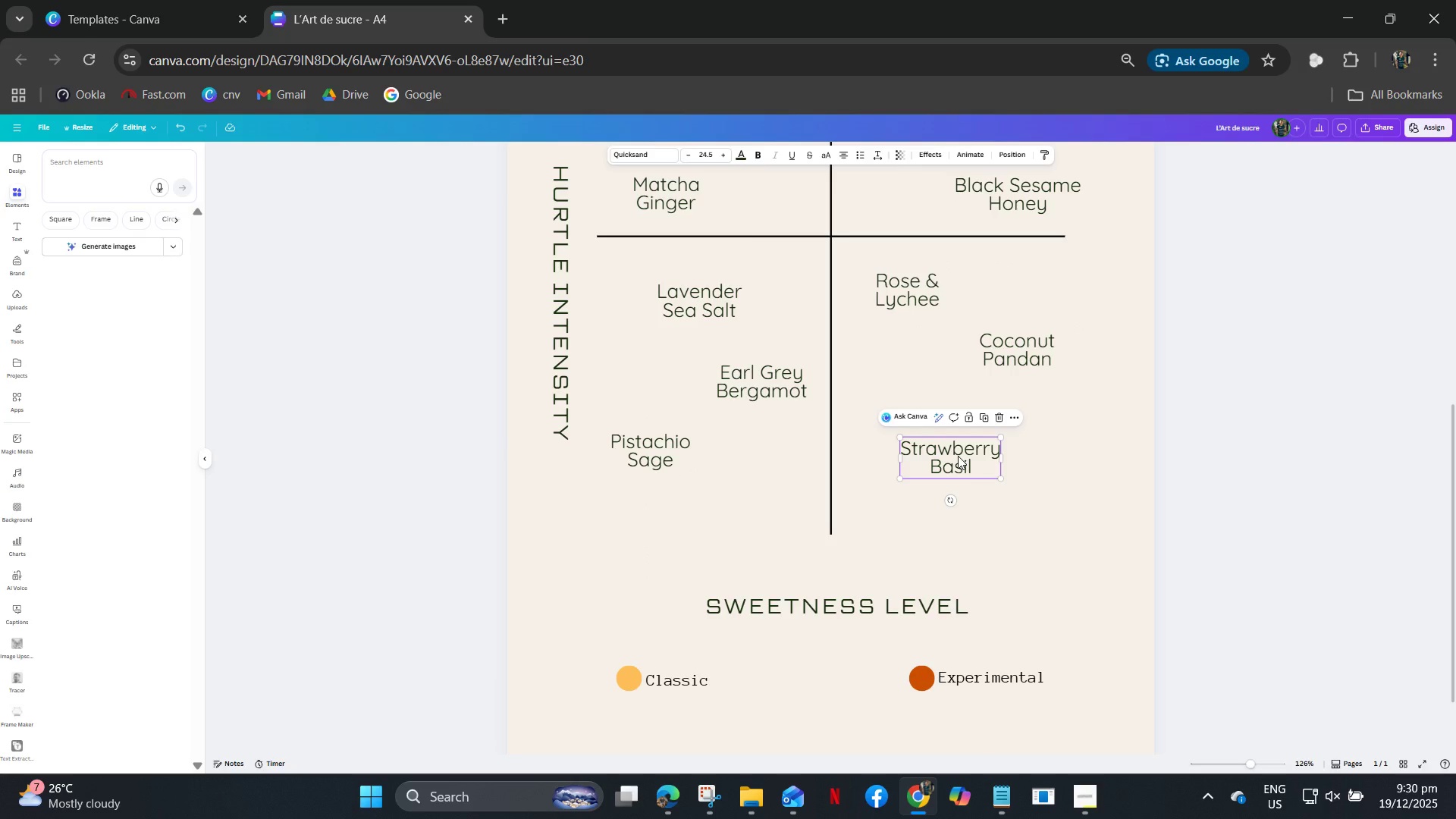 
hold_key(key=ArrowUp, duration=1.51)
 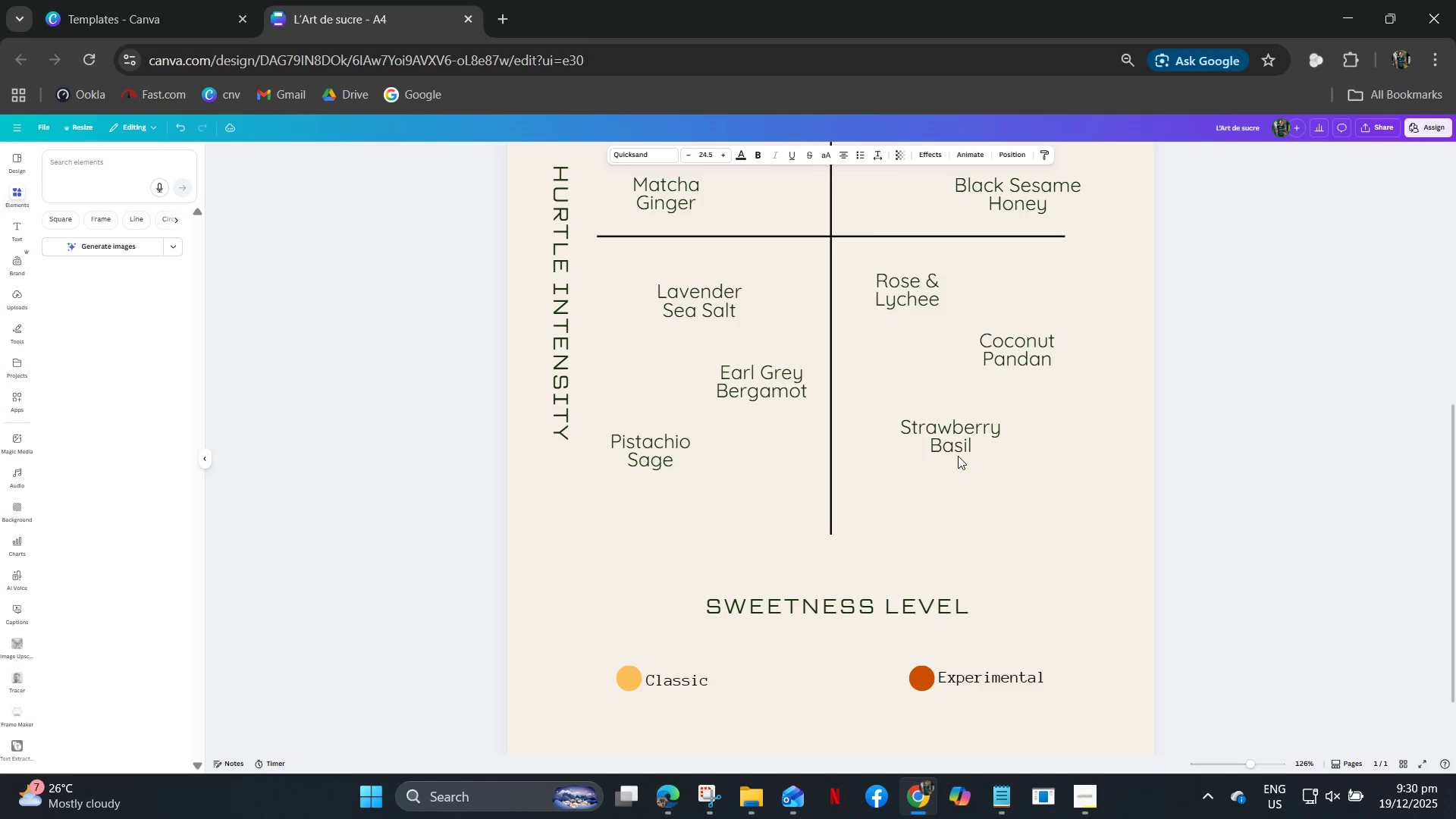 
hold_key(key=ArrowUp, duration=0.89)
 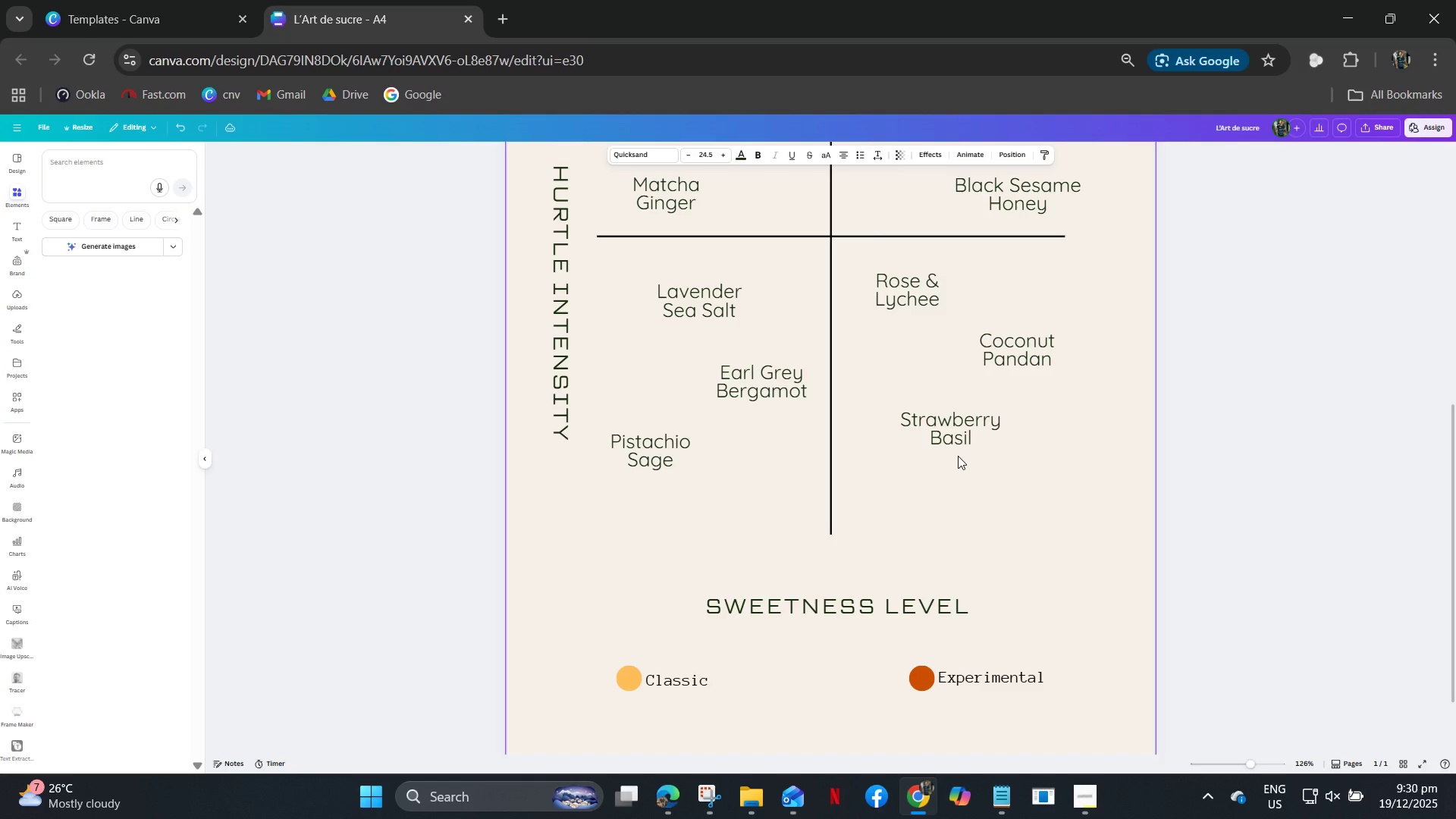 
key(ArrowDown)
 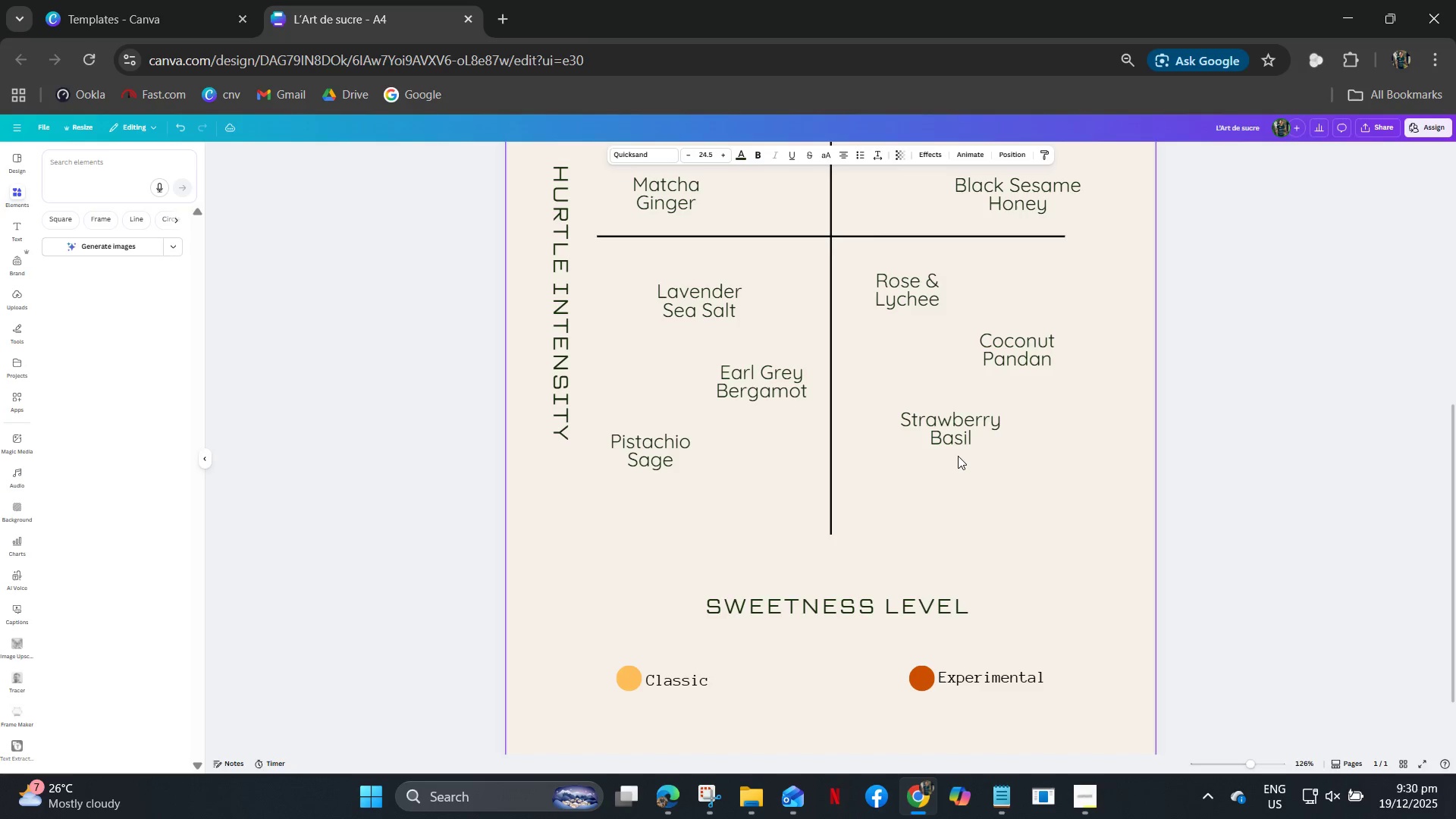 
key(ArrowDown)
 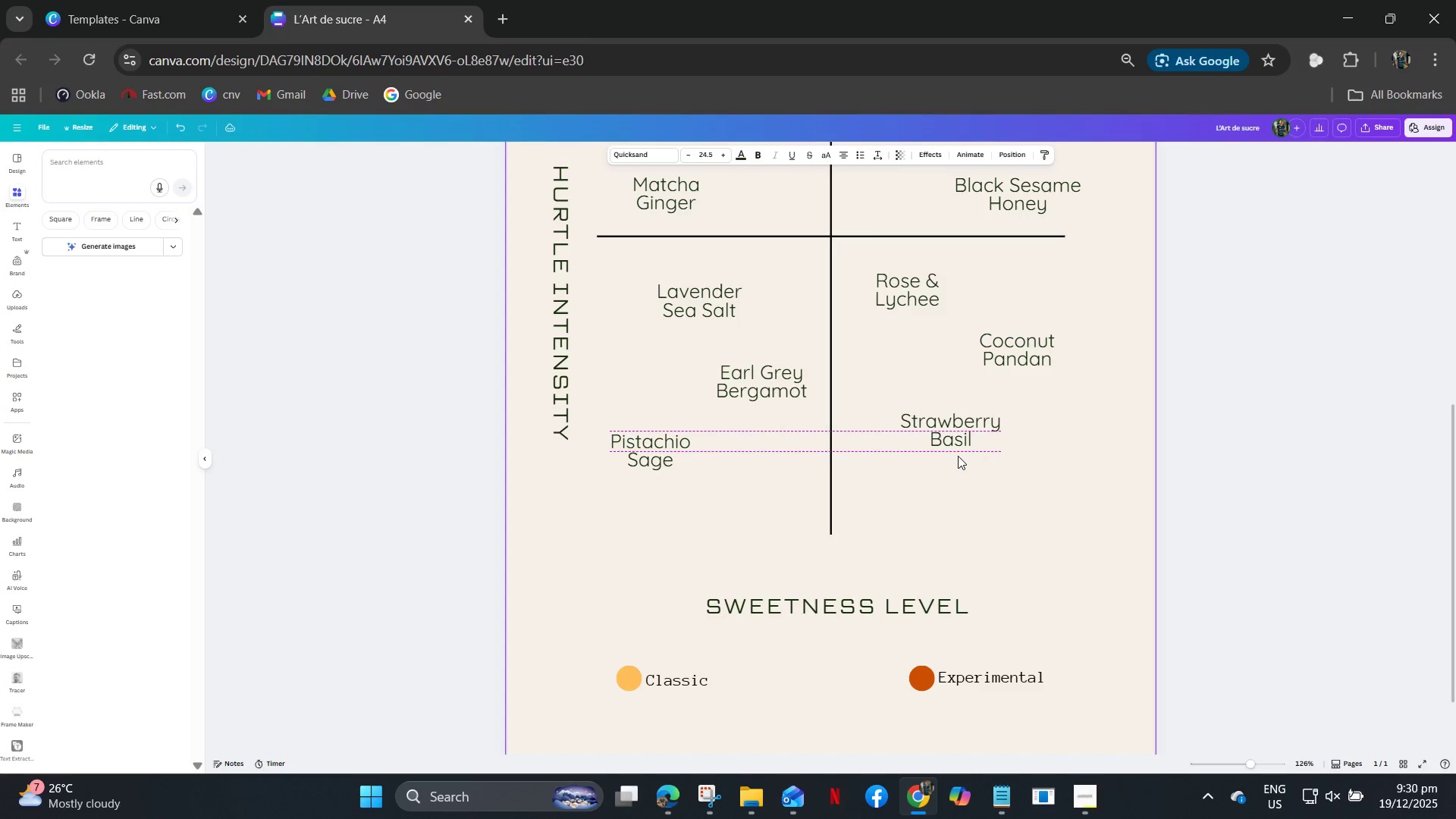 
key(ArrowDown)
 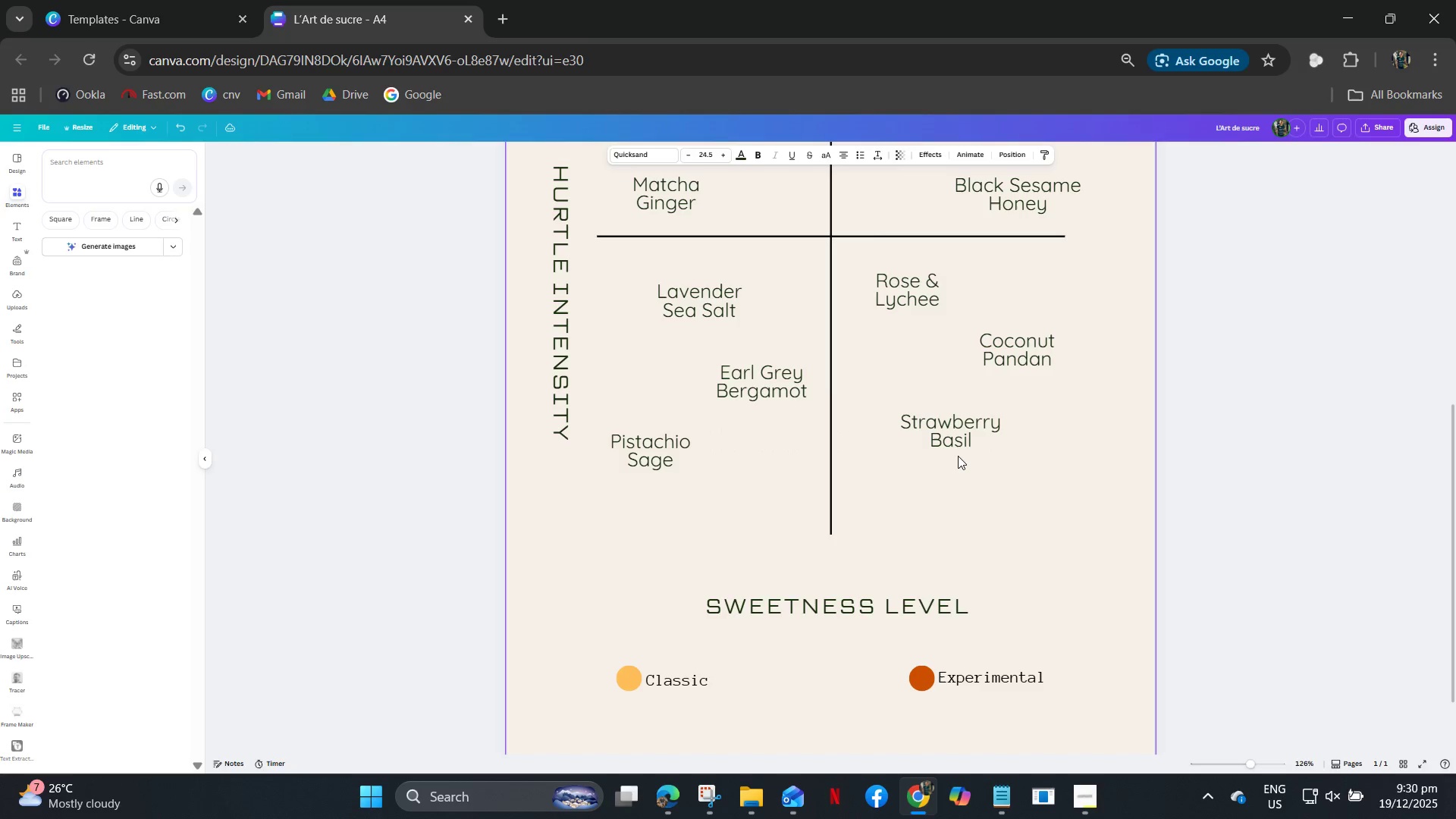 
key(ArrowDown)
 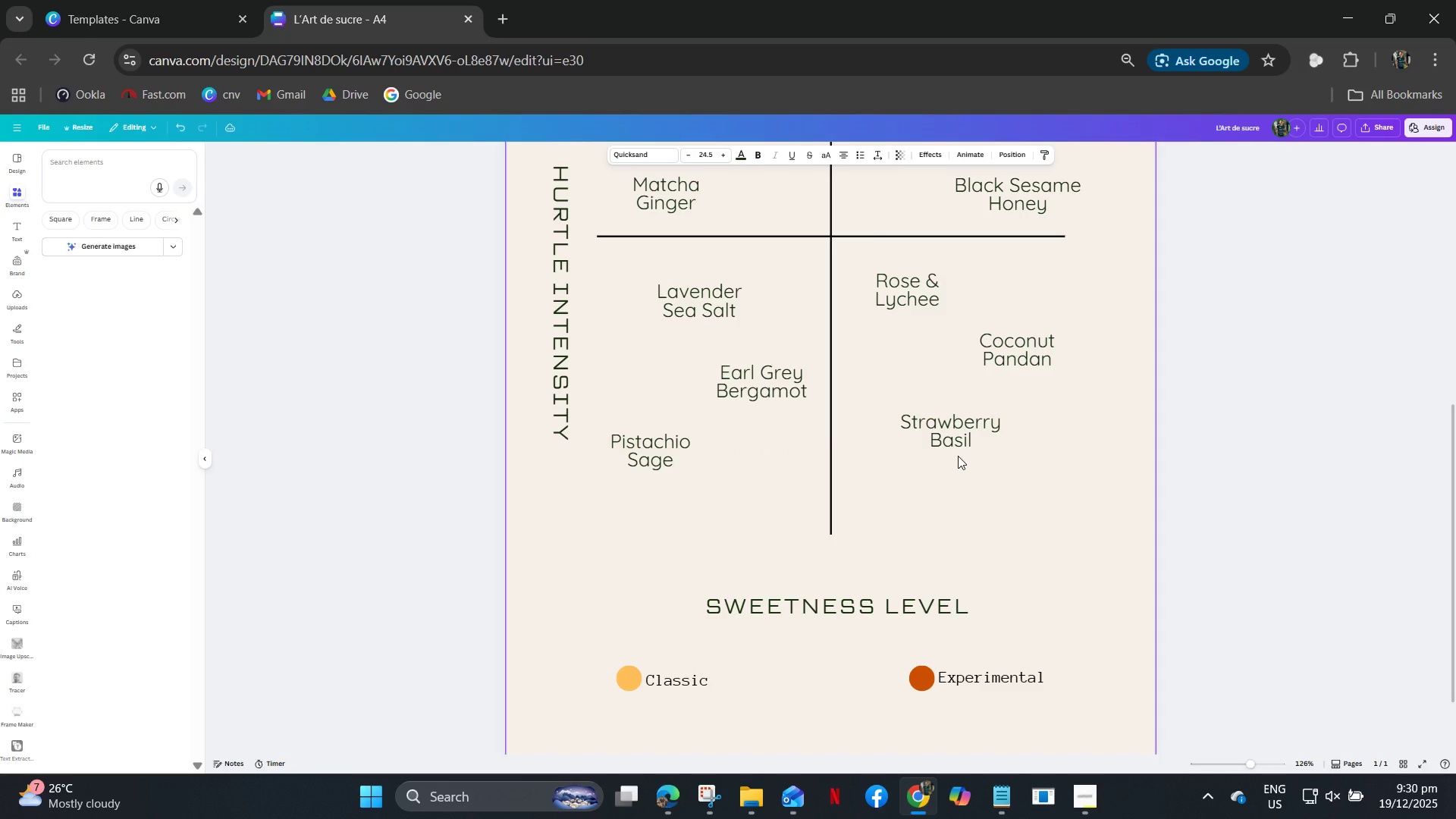 
key(ArrowUp)
 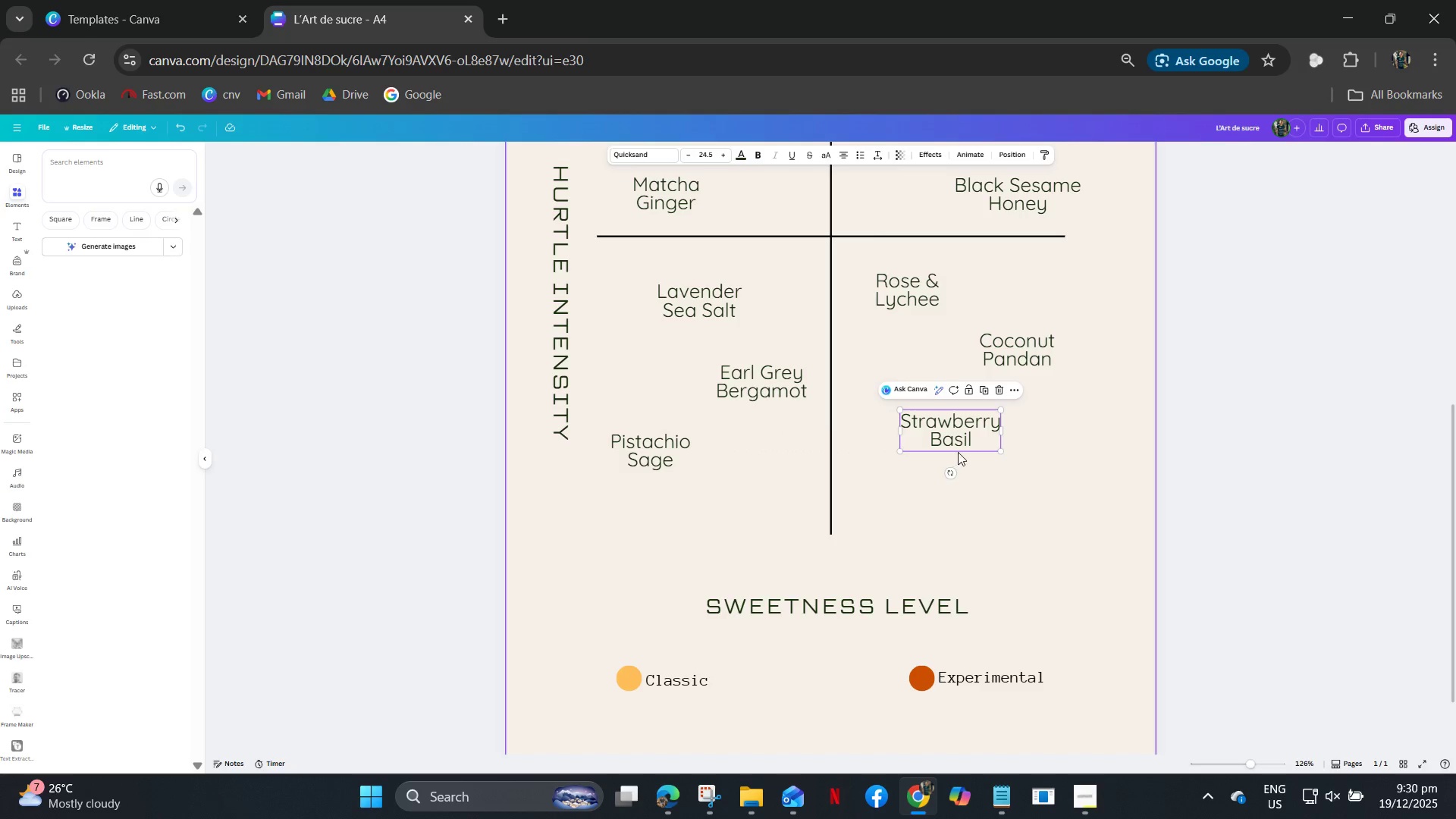 
left_click([762, 359])
 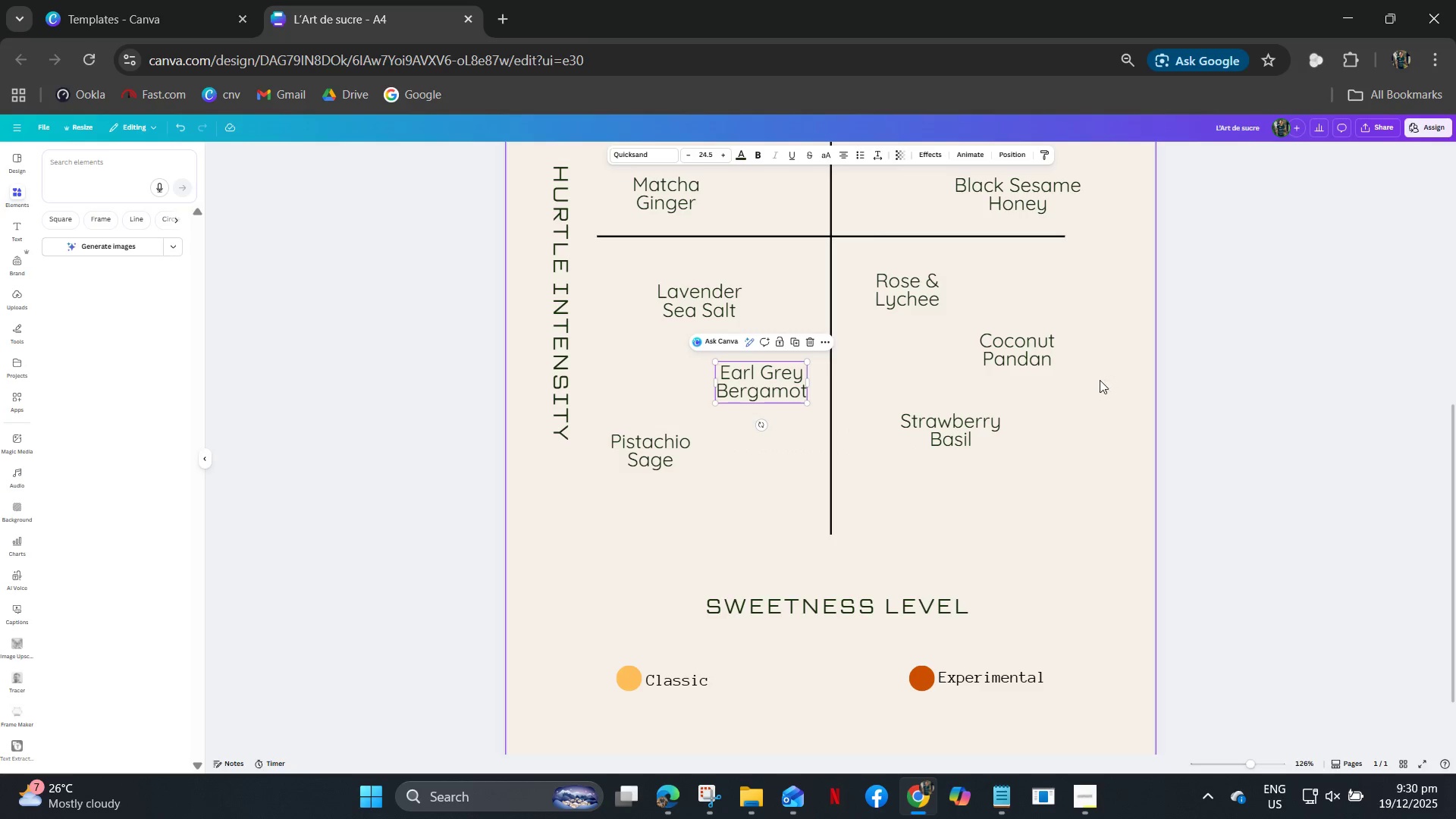 
left_click([1090, 388])
 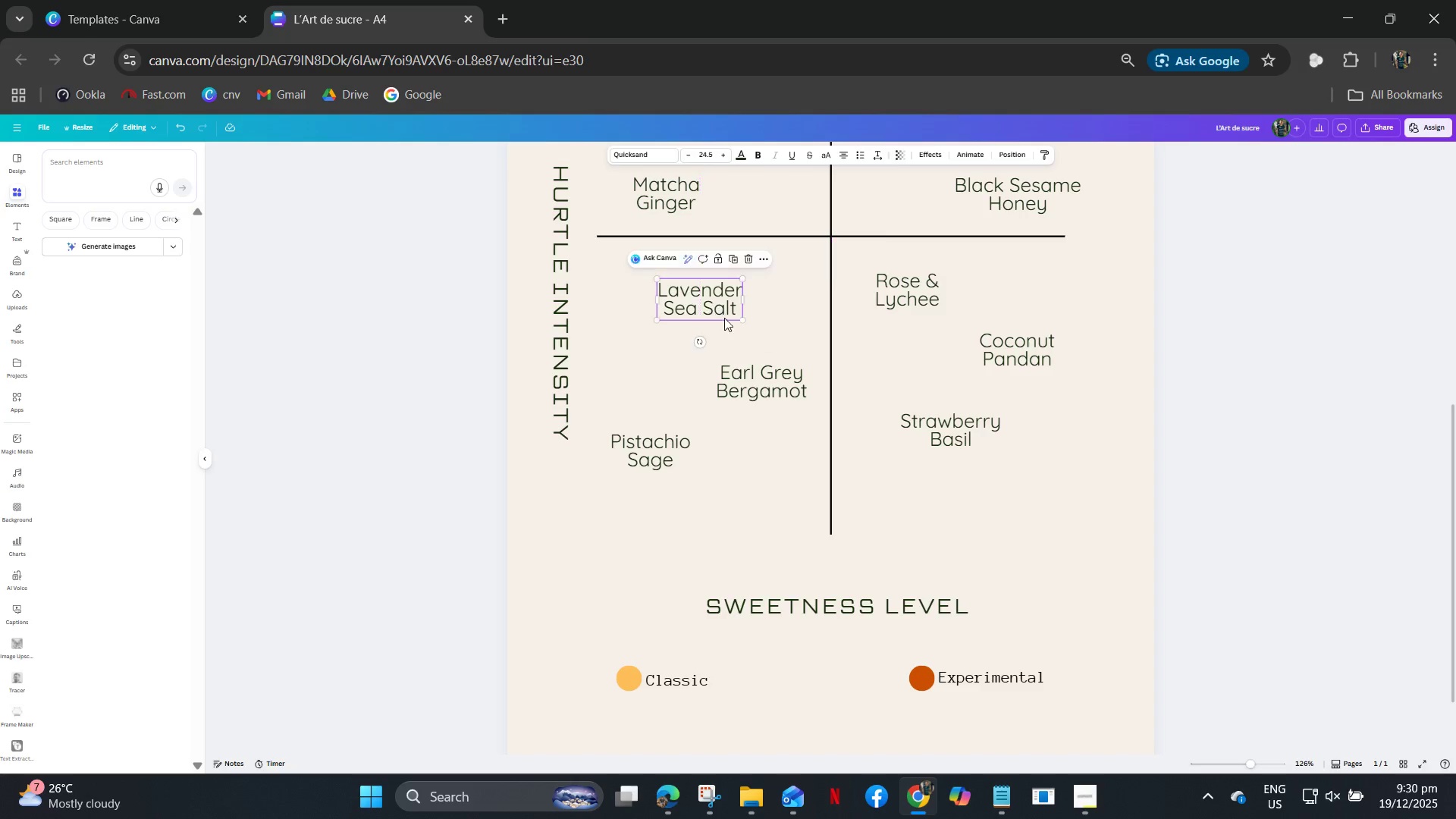 
hold_key(key=ArrowDown, duration=0.88)
 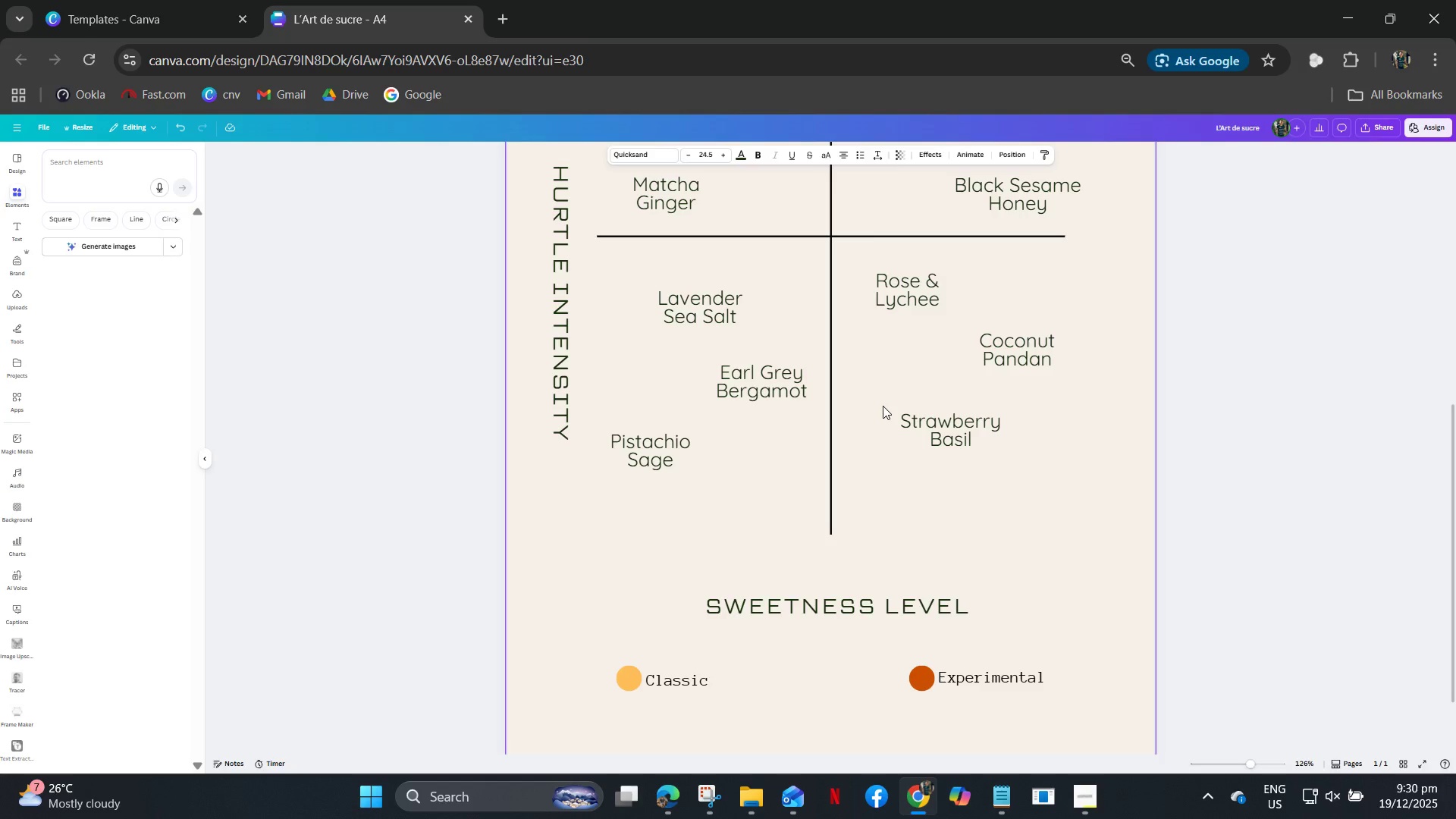 
key(ArrowDown)
 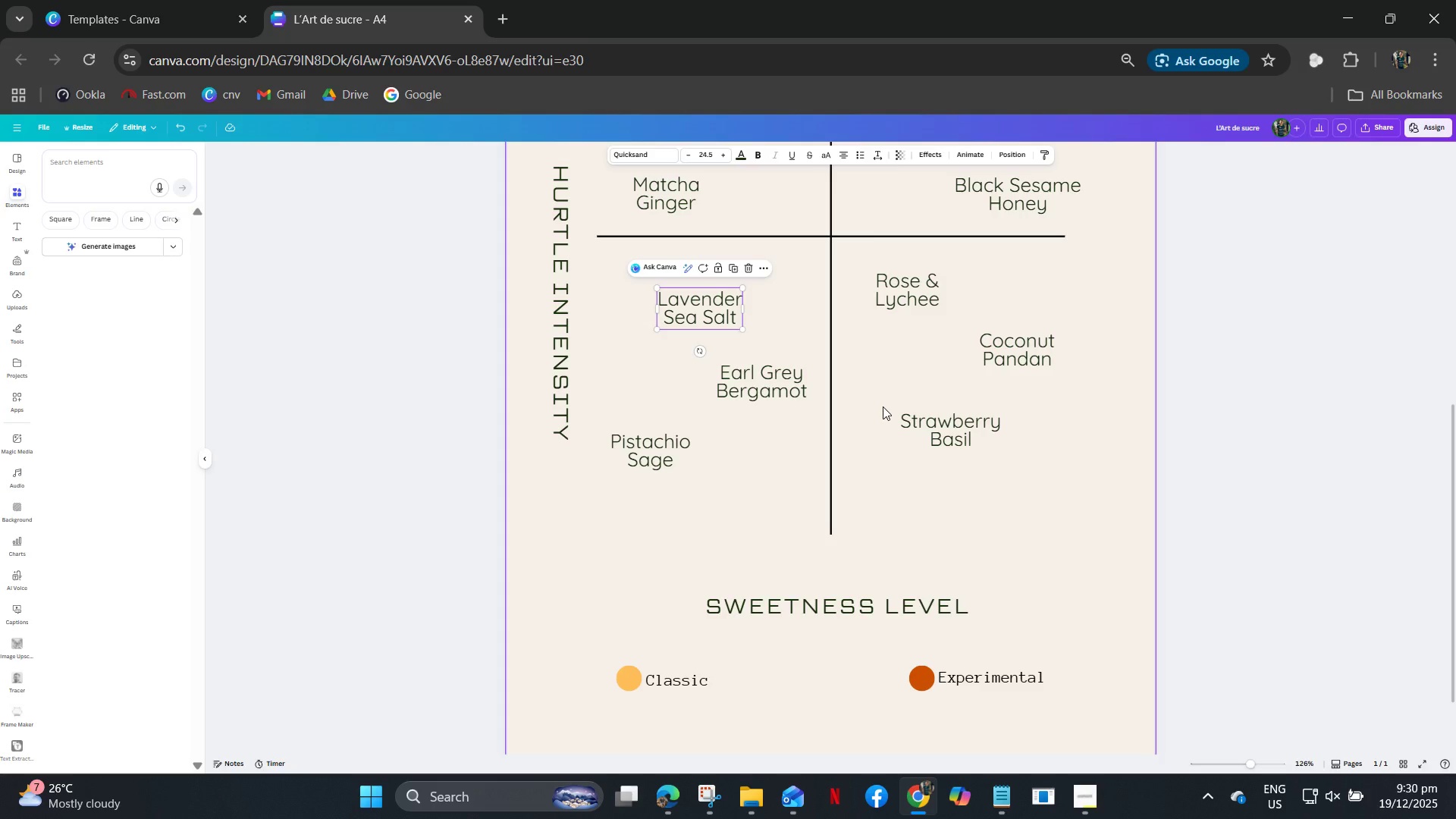 
left_click([1053, 350])
 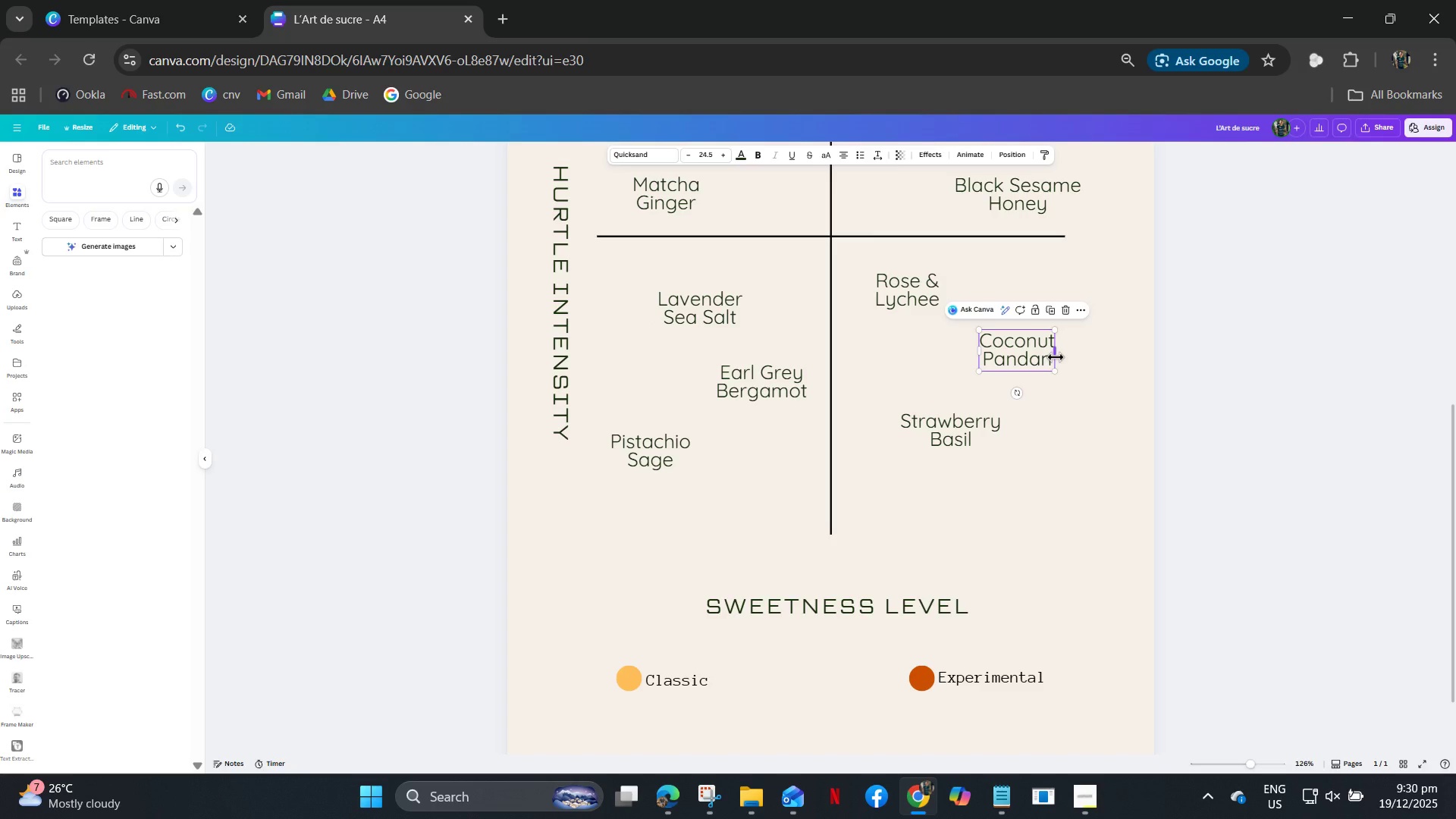 
hold_key(key=ArrowUp, duration=0.67)
 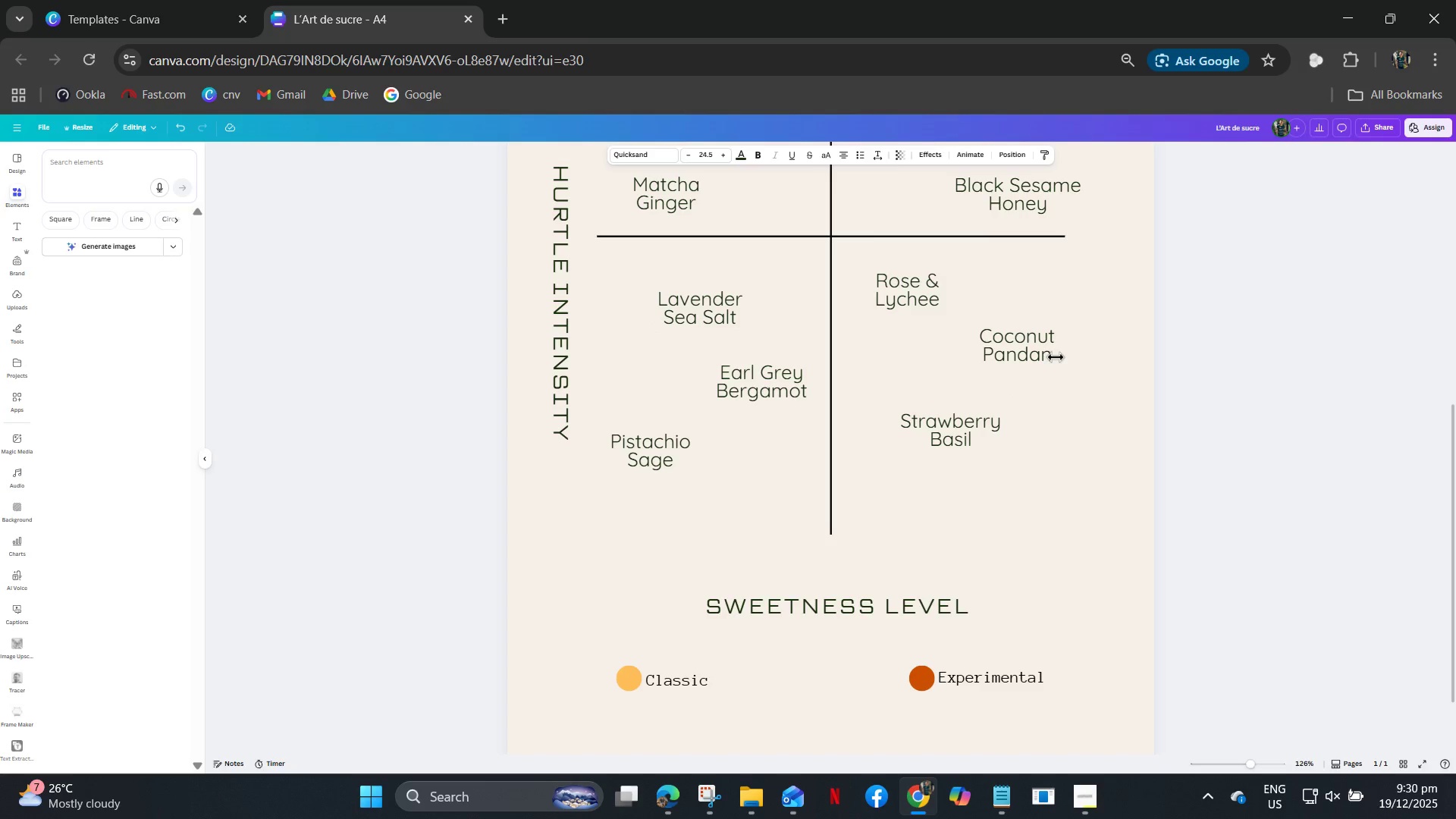 
key(ArrowUp)
 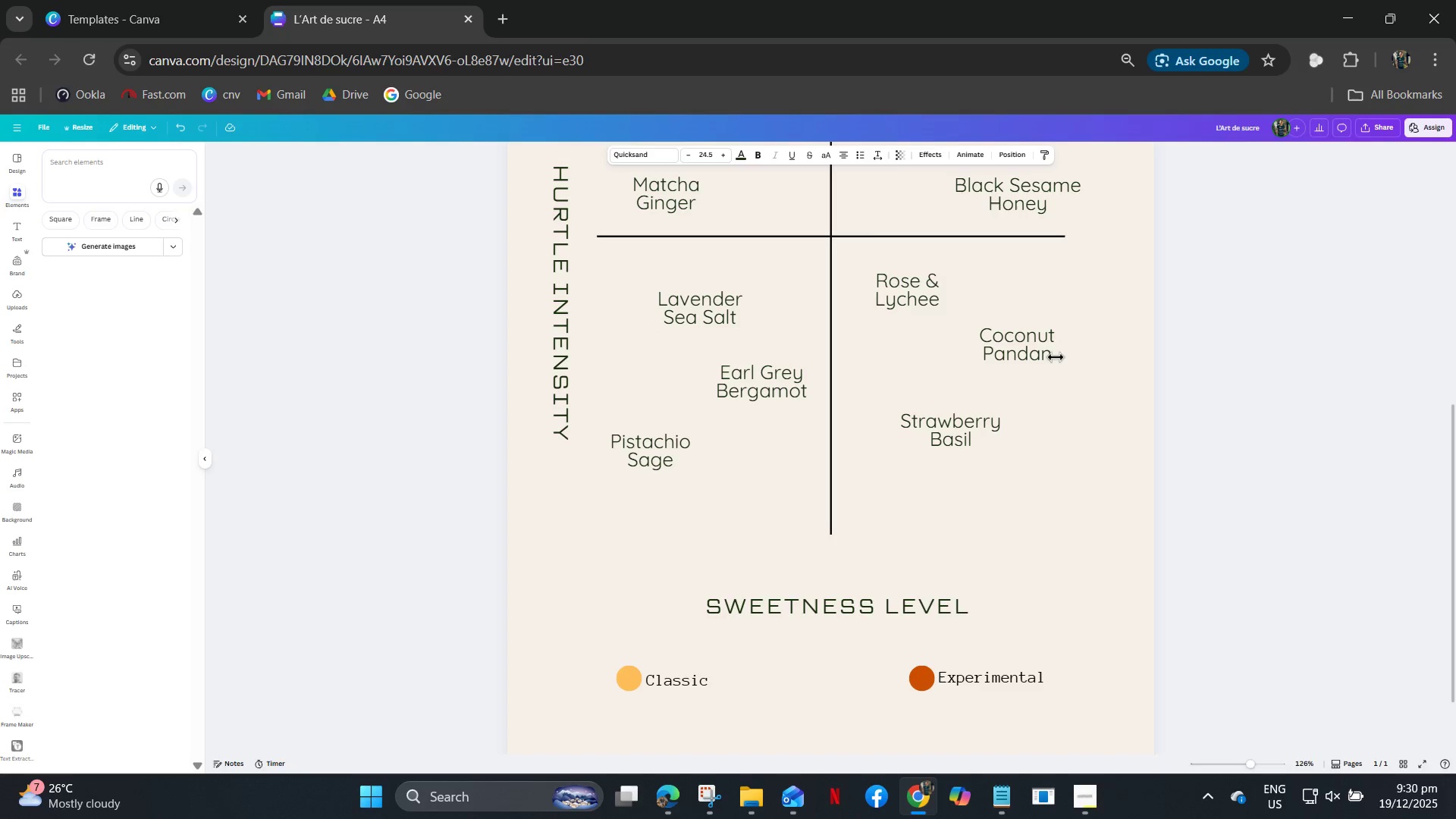 
key(ArrowUp)
 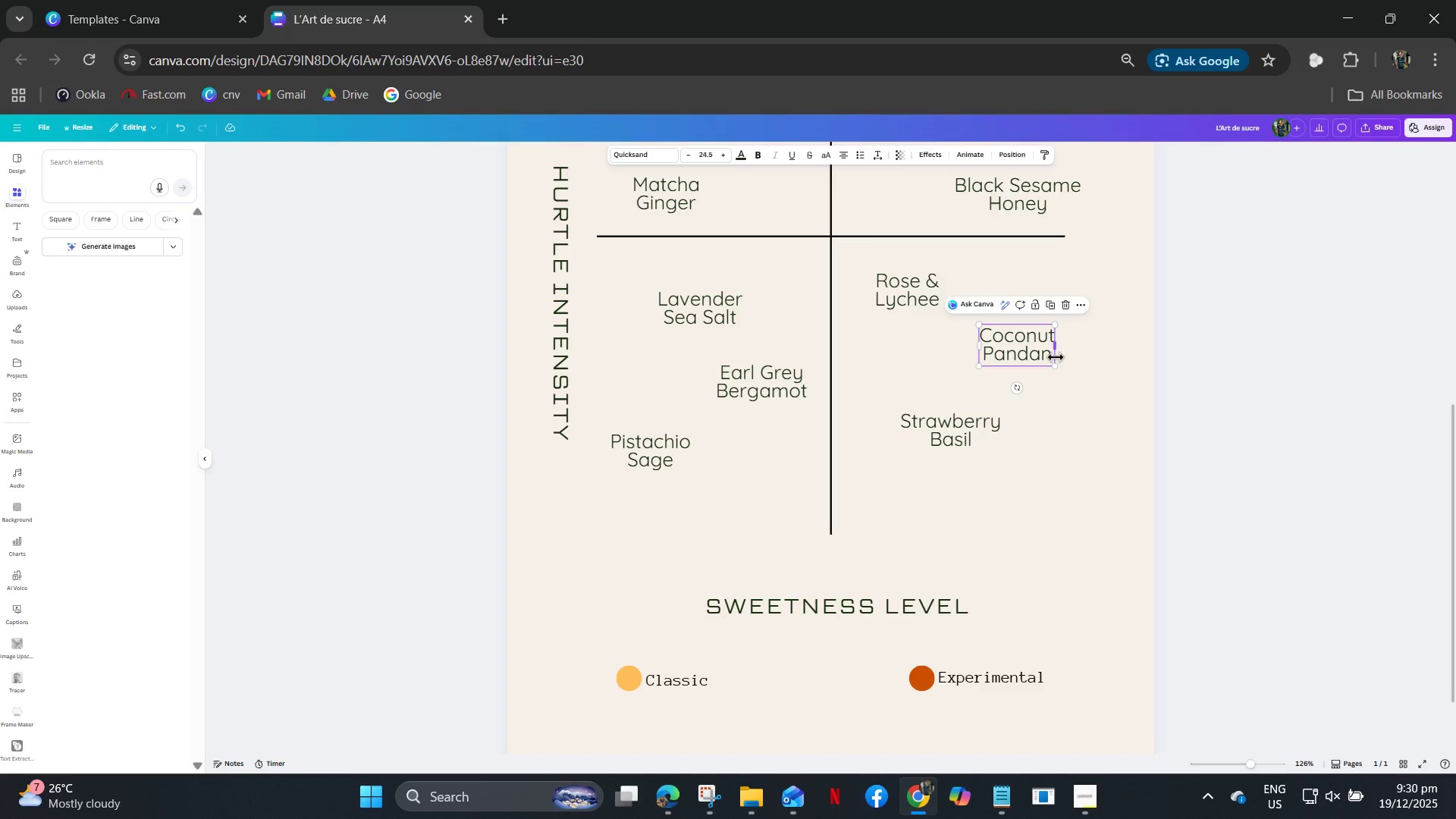 
hold_key(key=ArrowUp, duration=0.59)
 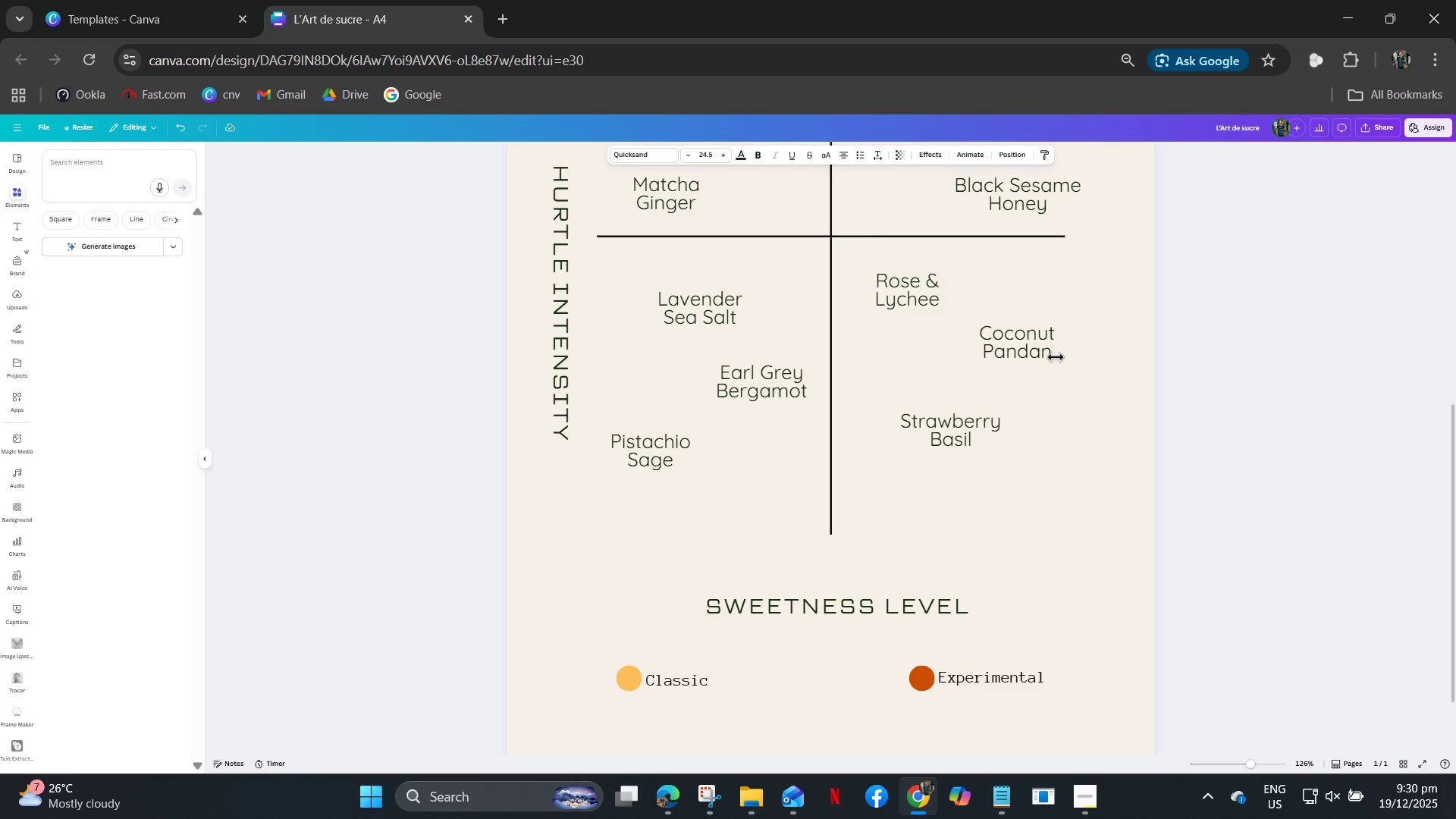 
key(ArrowDown)
 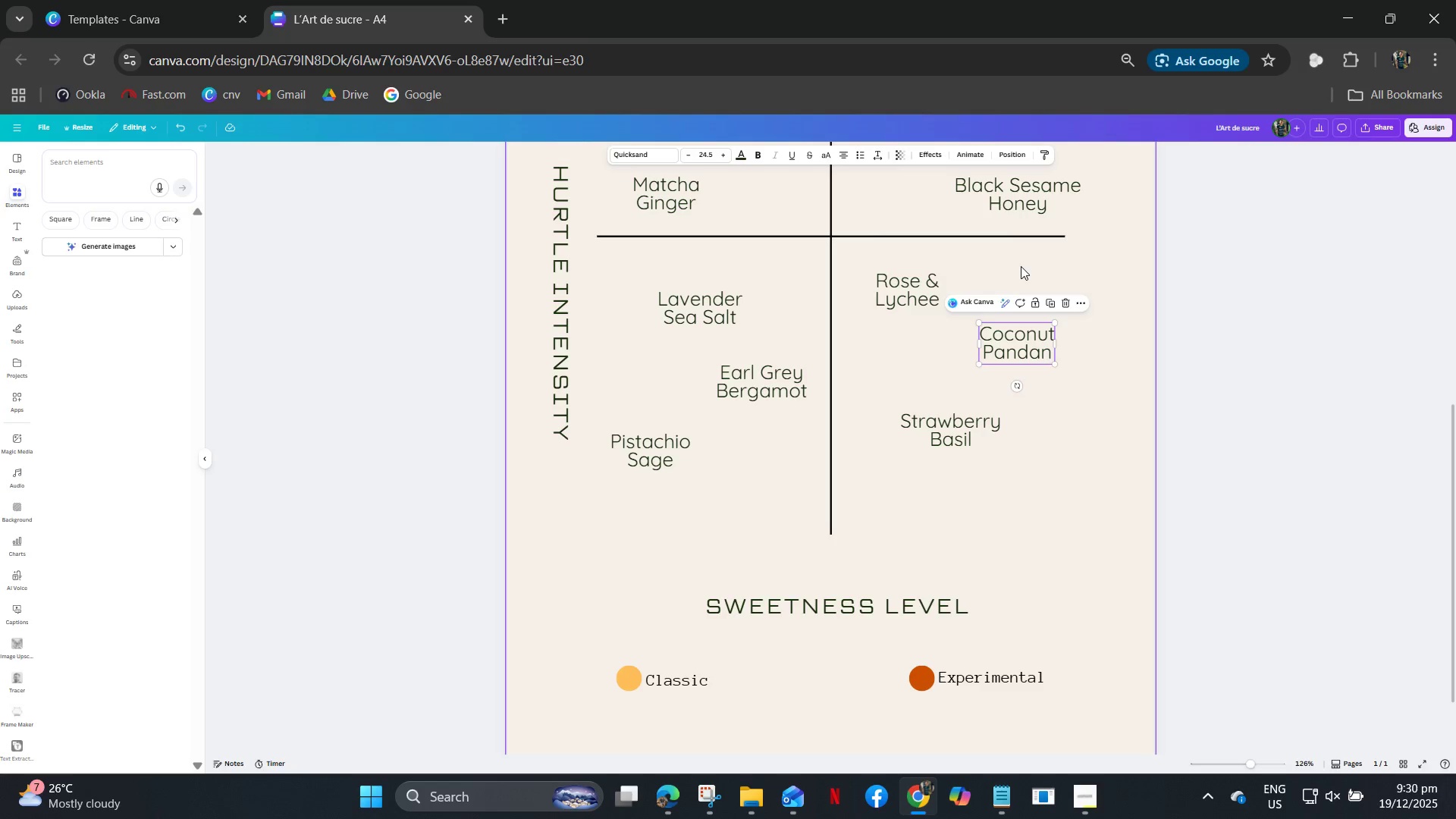 
left_click([1017, 266])
 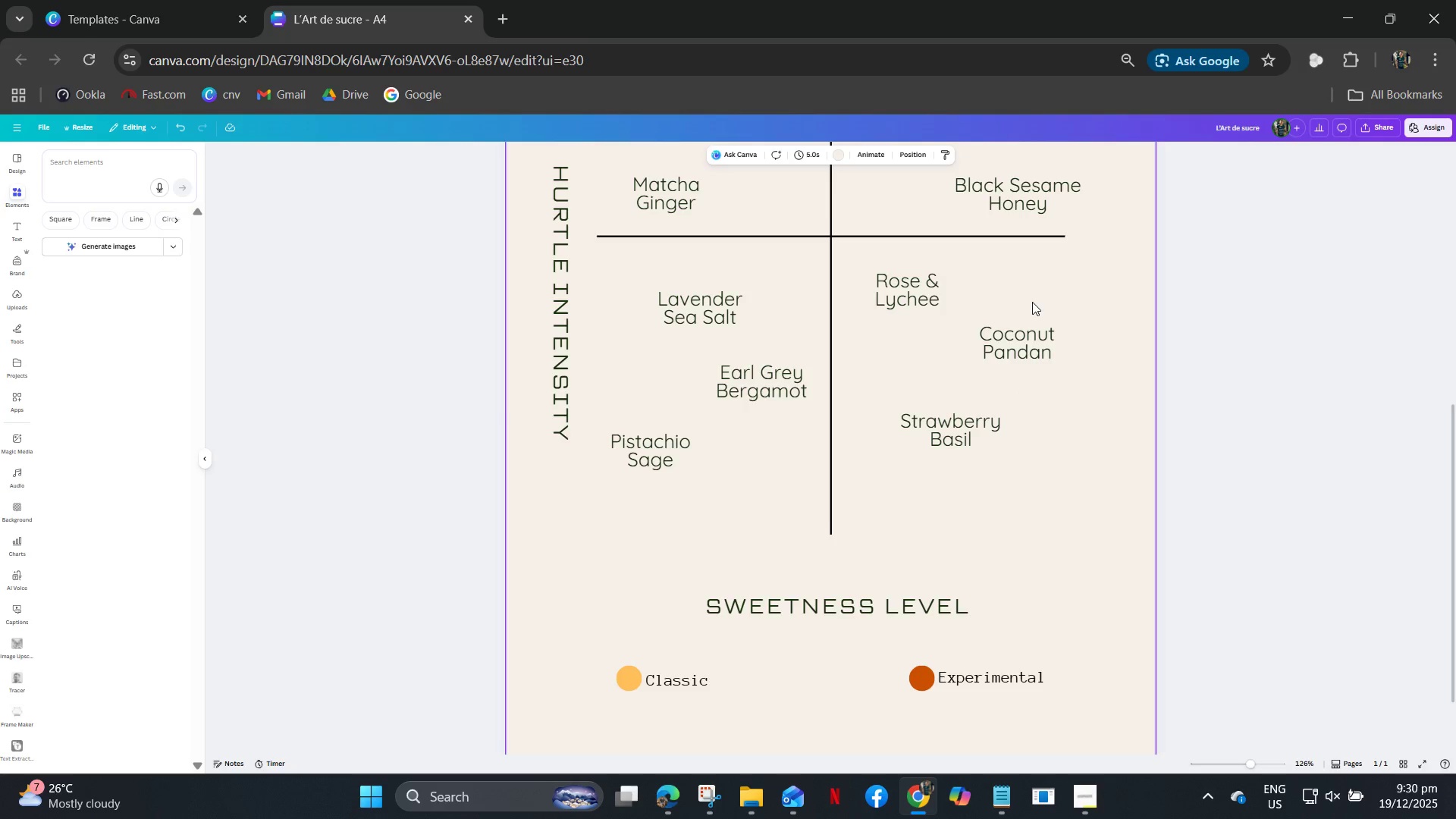 
scroll: coordinate [1032, 302], scroll_direction: up, amount: 2.0
 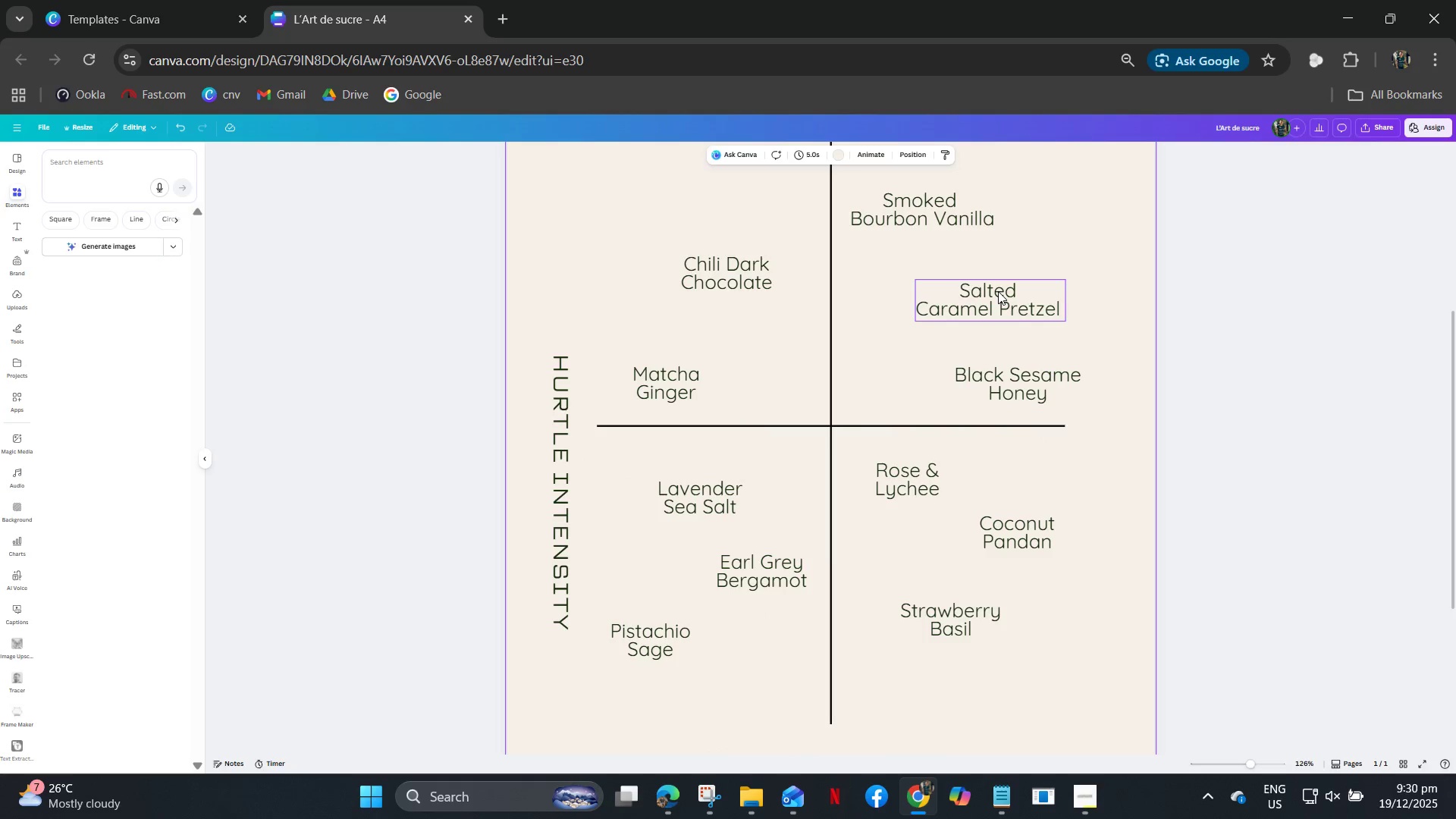 
left_click([1000, 297])
 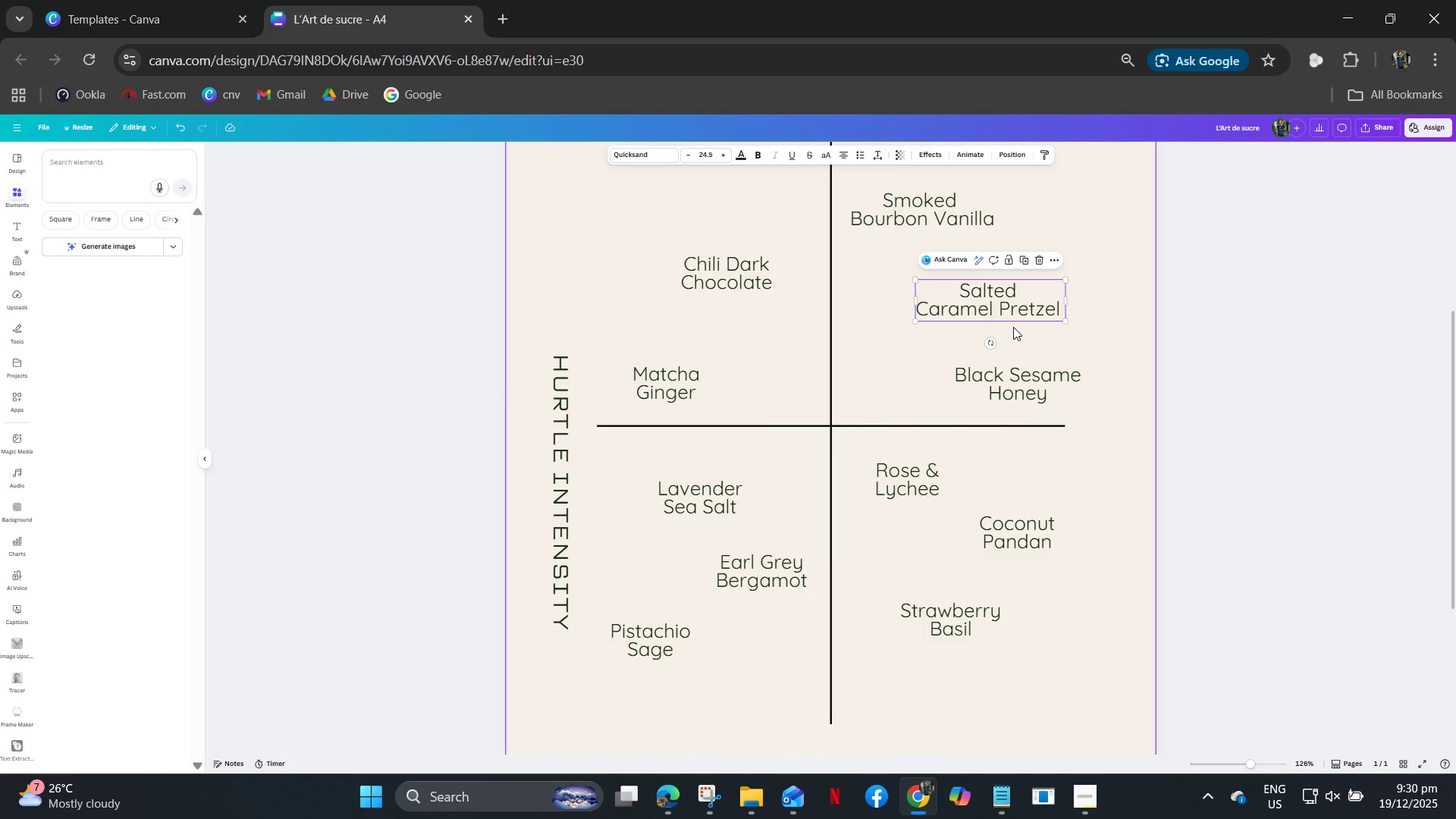 
key(ArrowUp)
 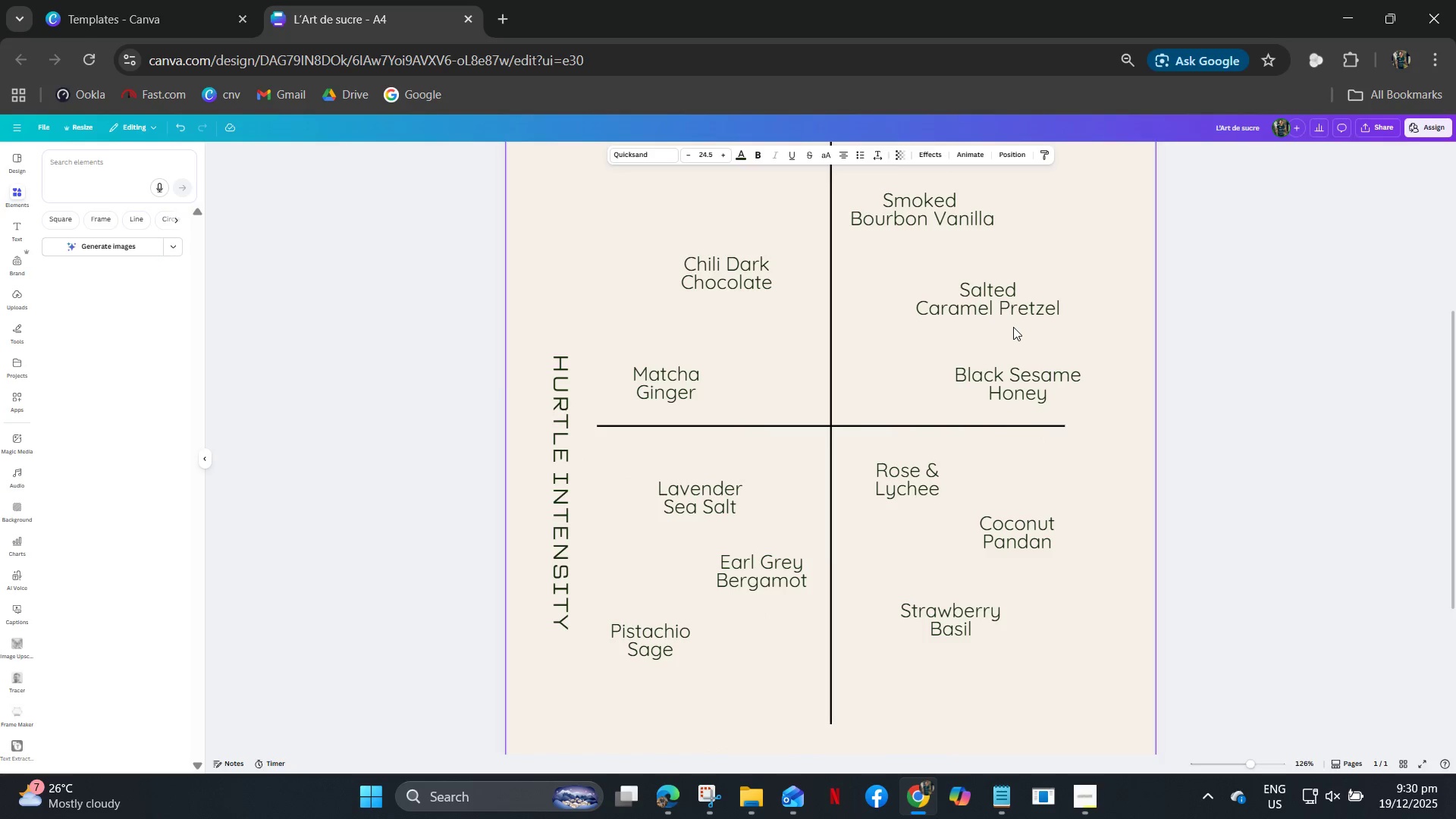 
hold_key(key=ArrowUp, duration=0.61)
 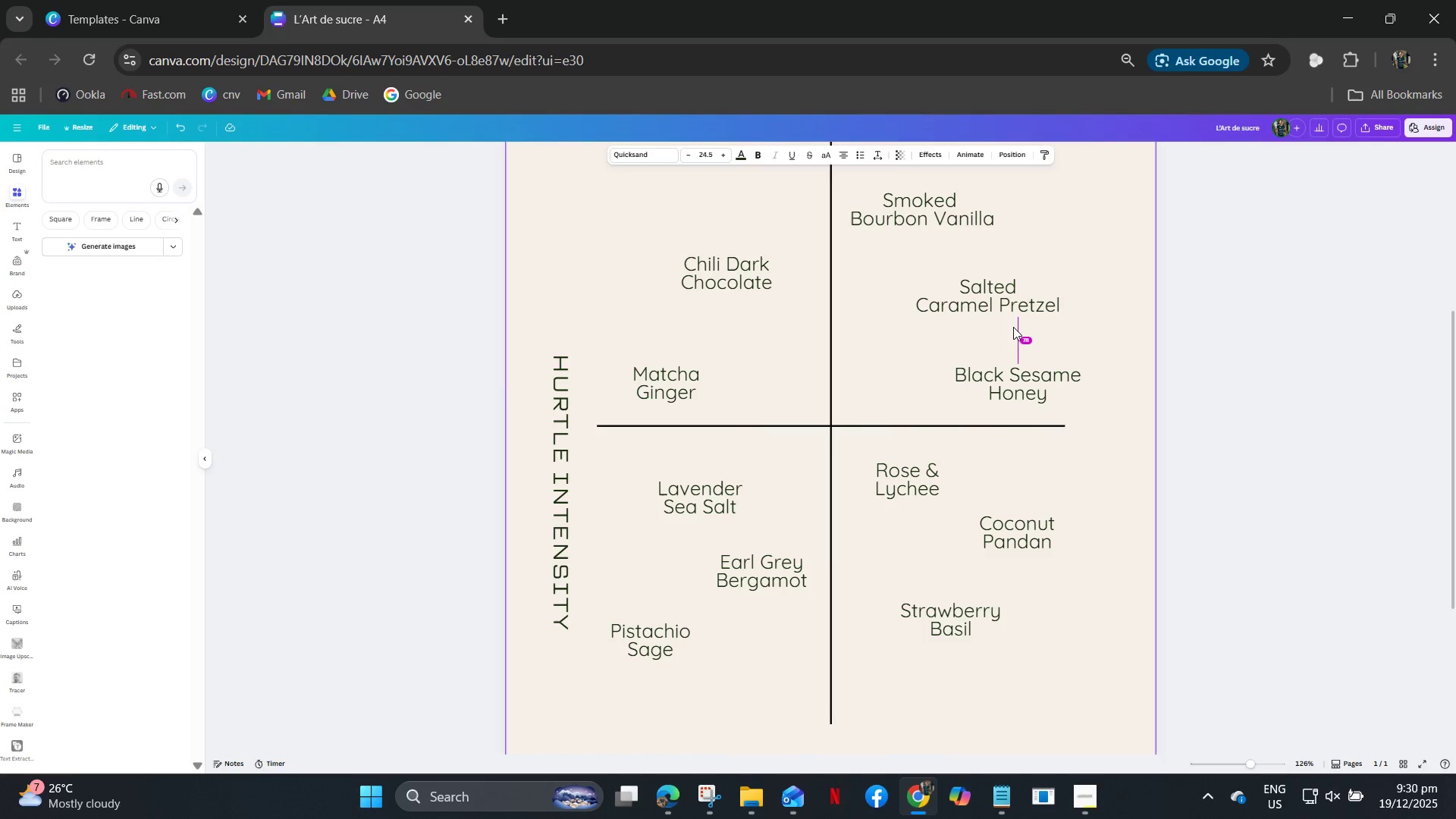 
hold_key(key=ArrowUp, duration=0.55)
 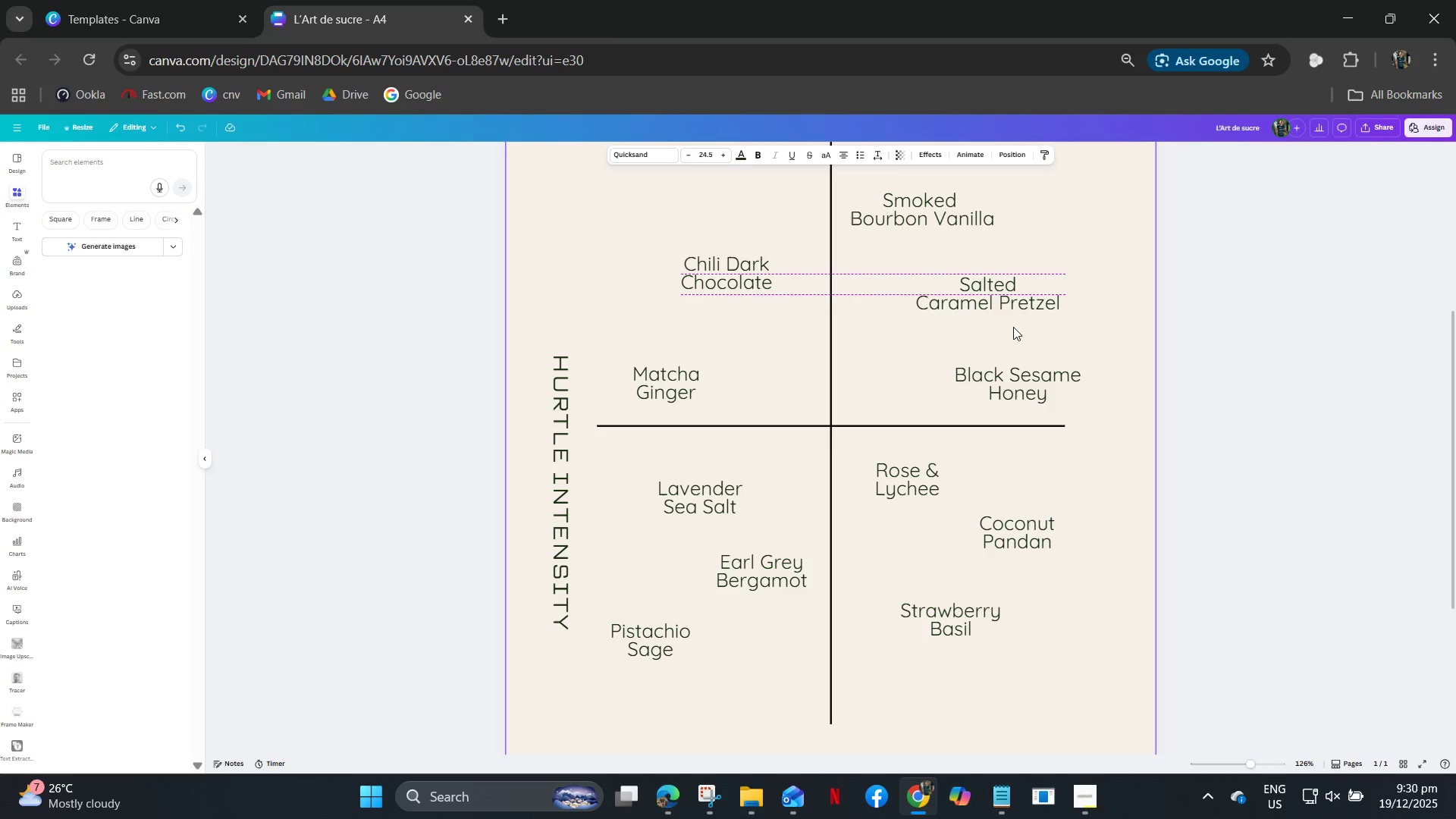 
key(ArrowUp)
 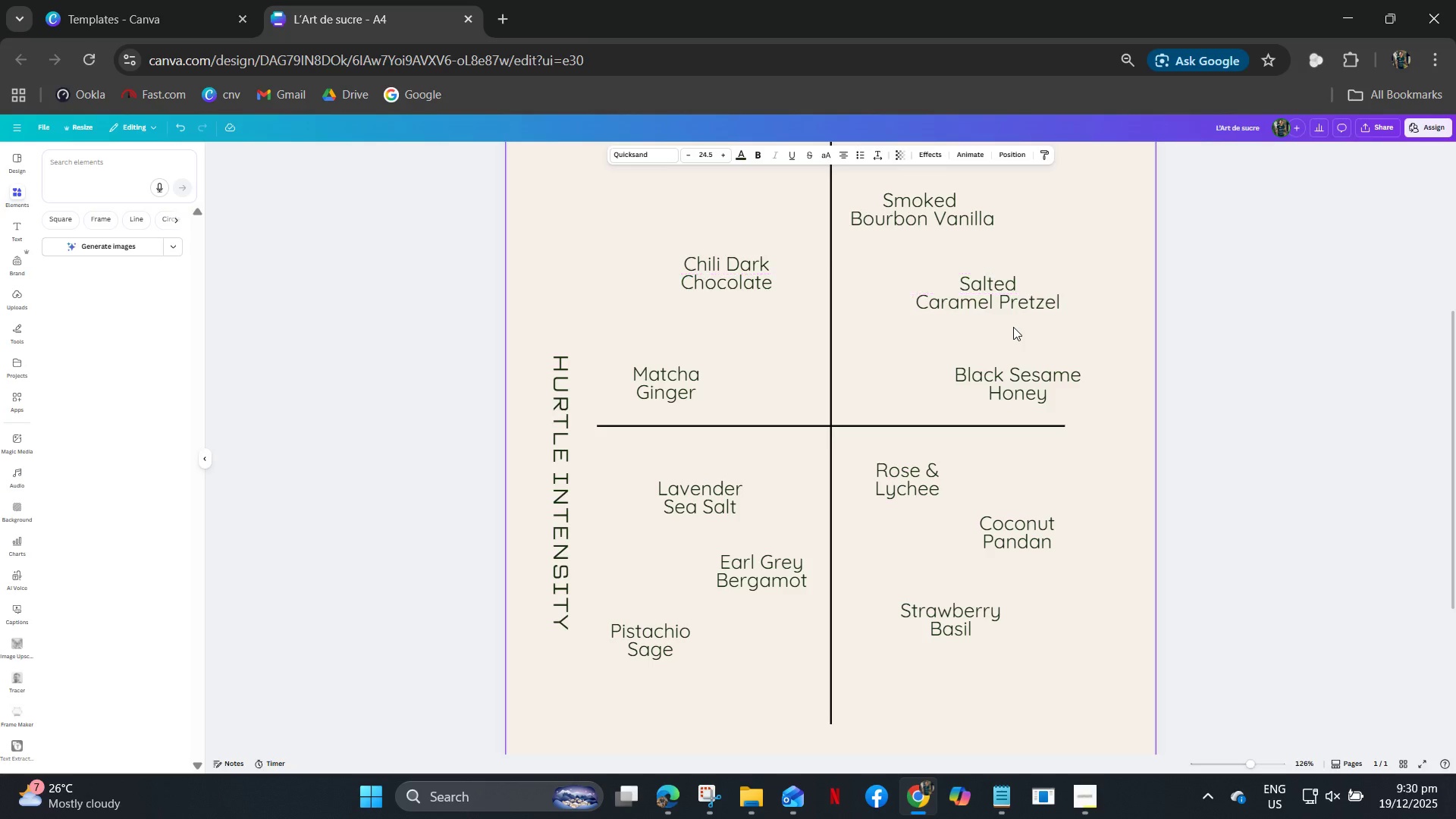 
key(ArrowUp)
 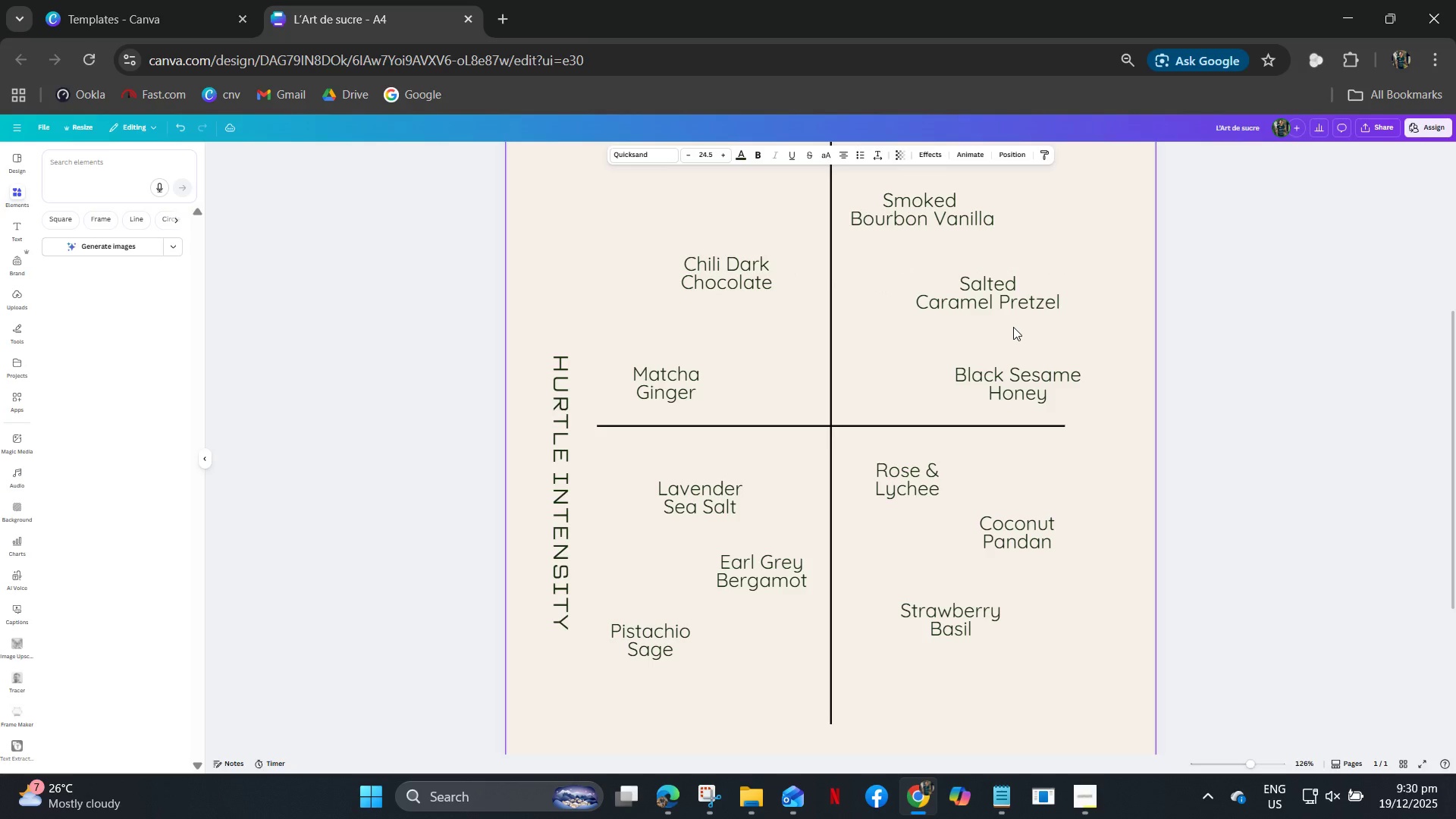 
key(ArrowUp)
 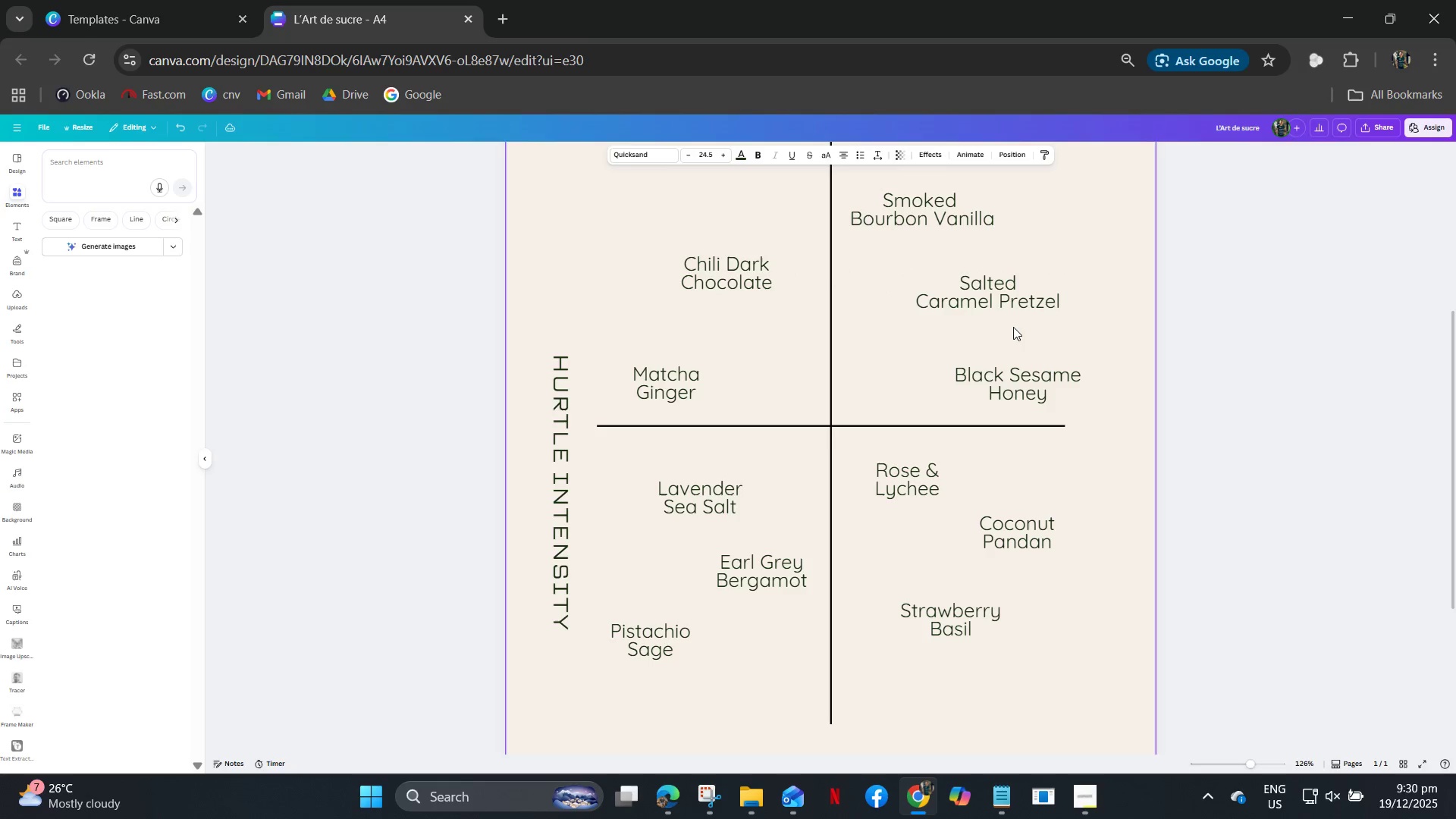 
key(ArrowUp)
 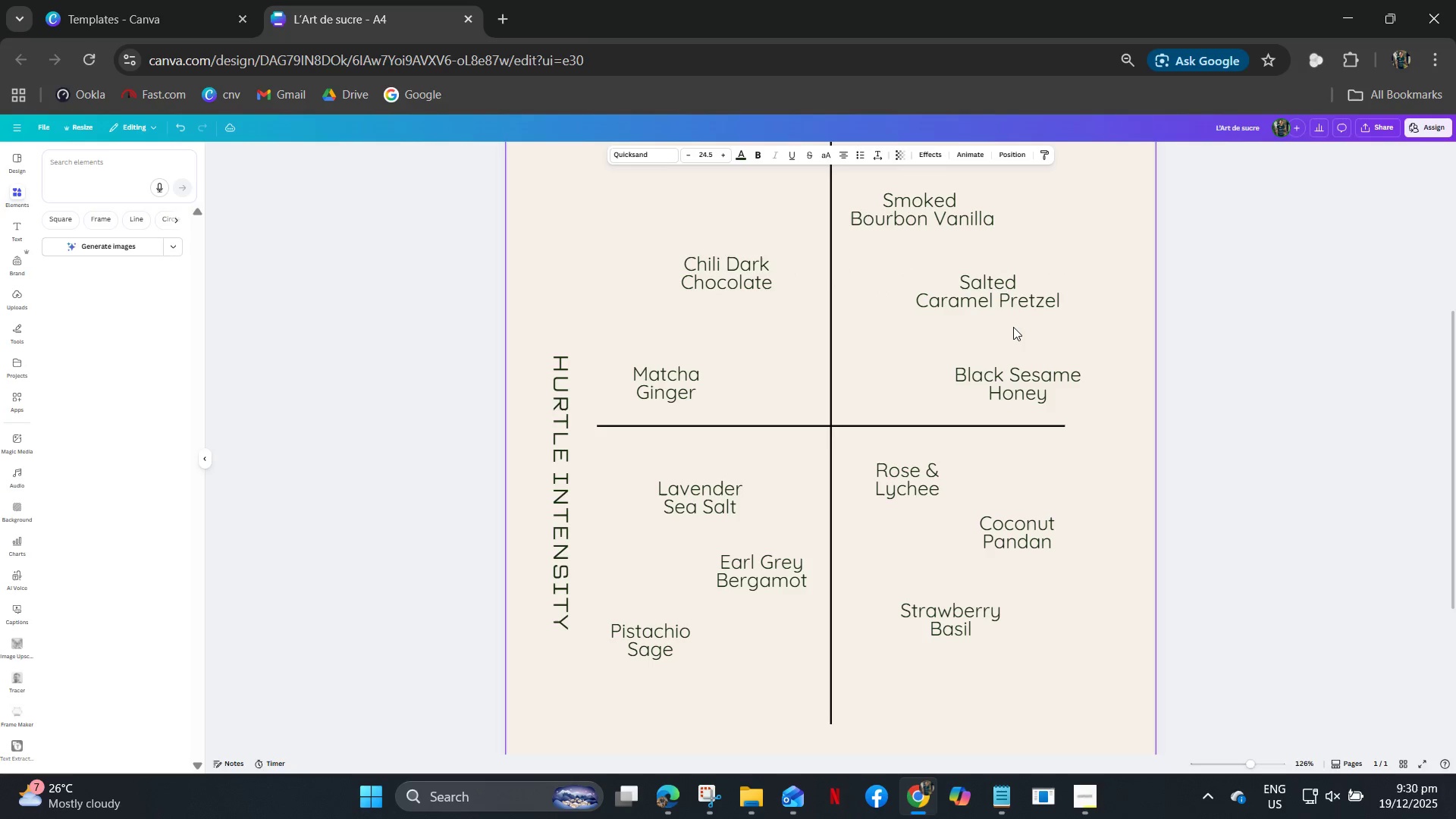 
key(ArrowUp)
 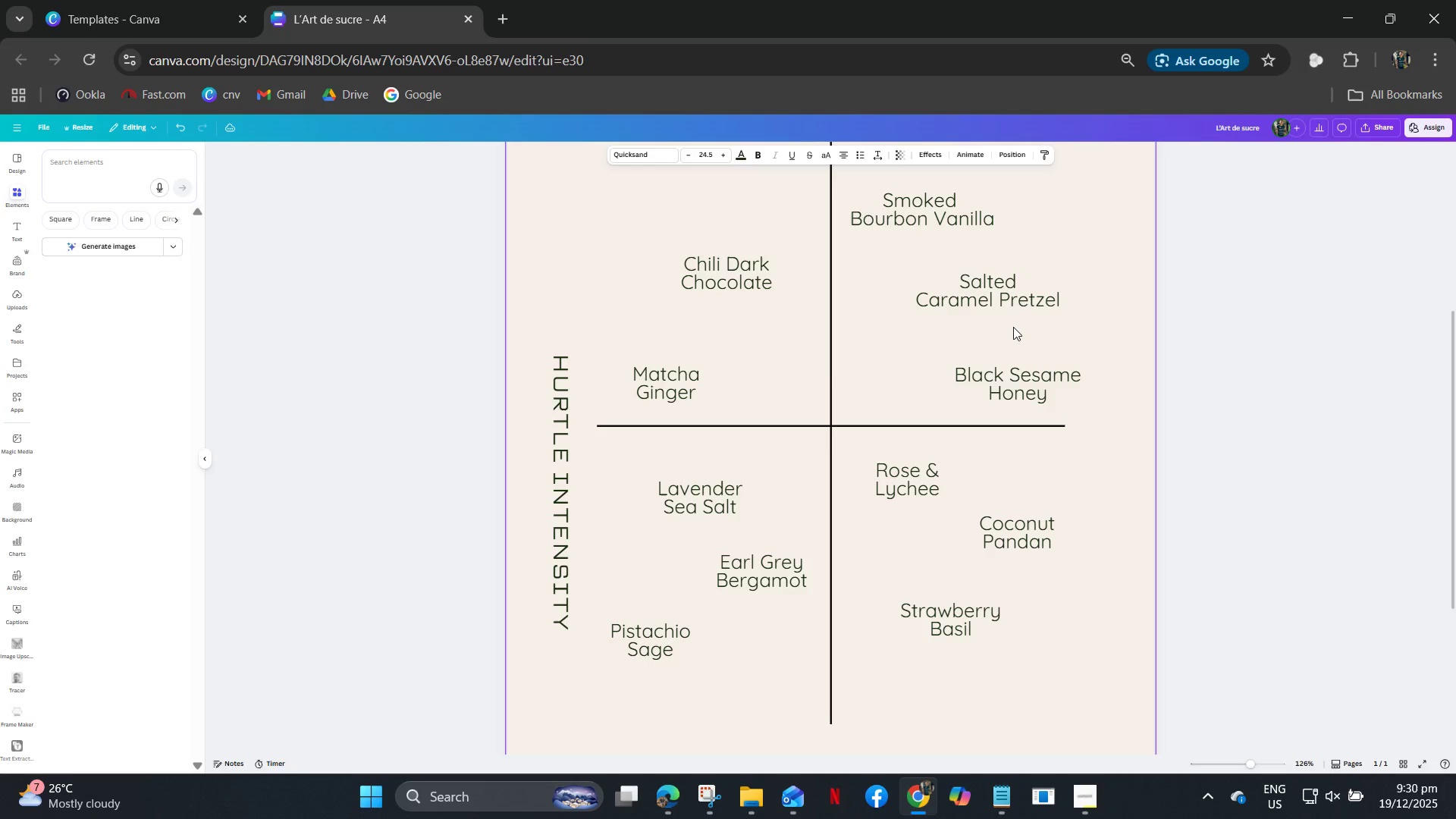 
key(ArrowUp)
 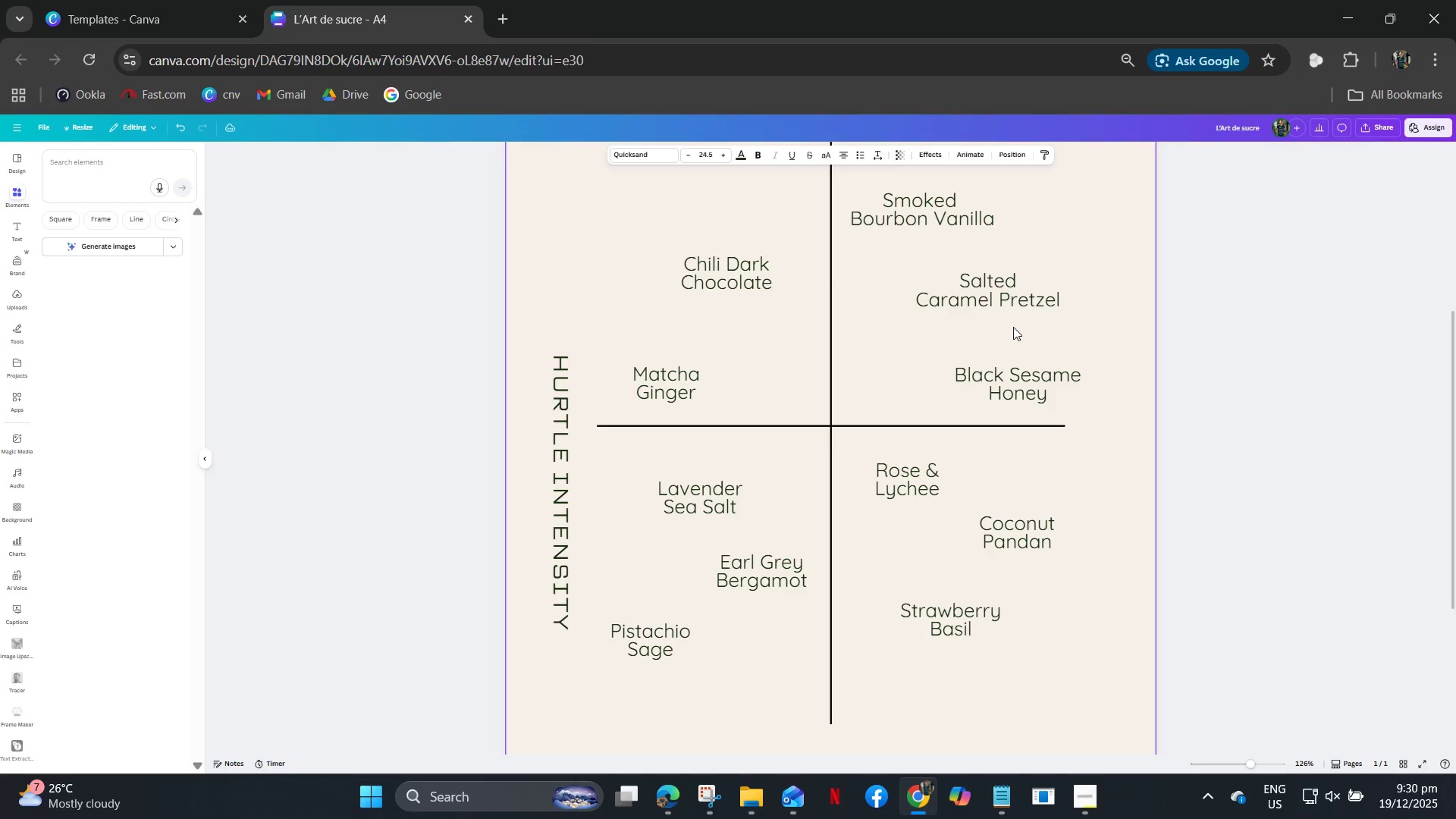 
key(ArrowUp)
 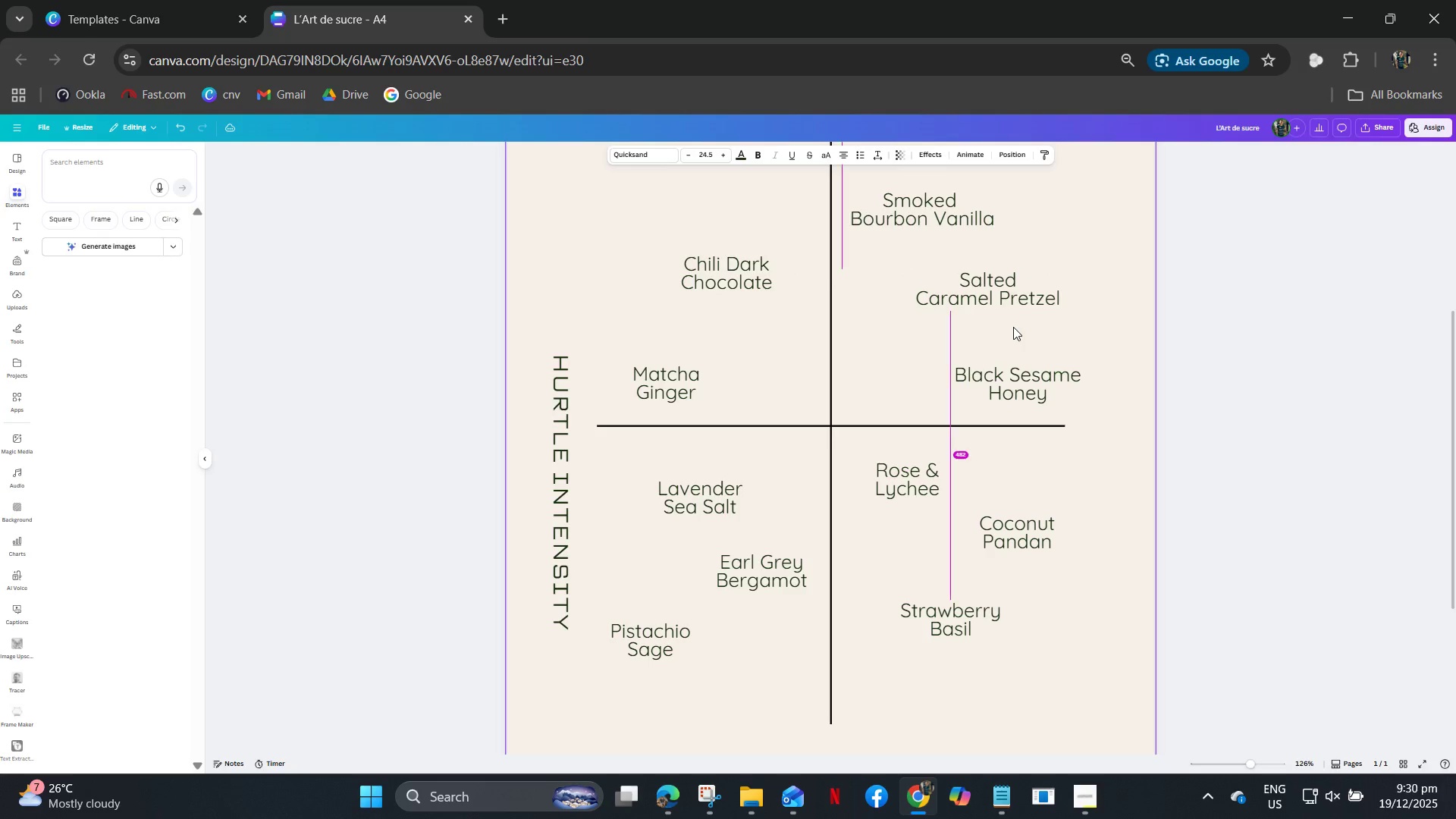 
key(ArrowUp)
 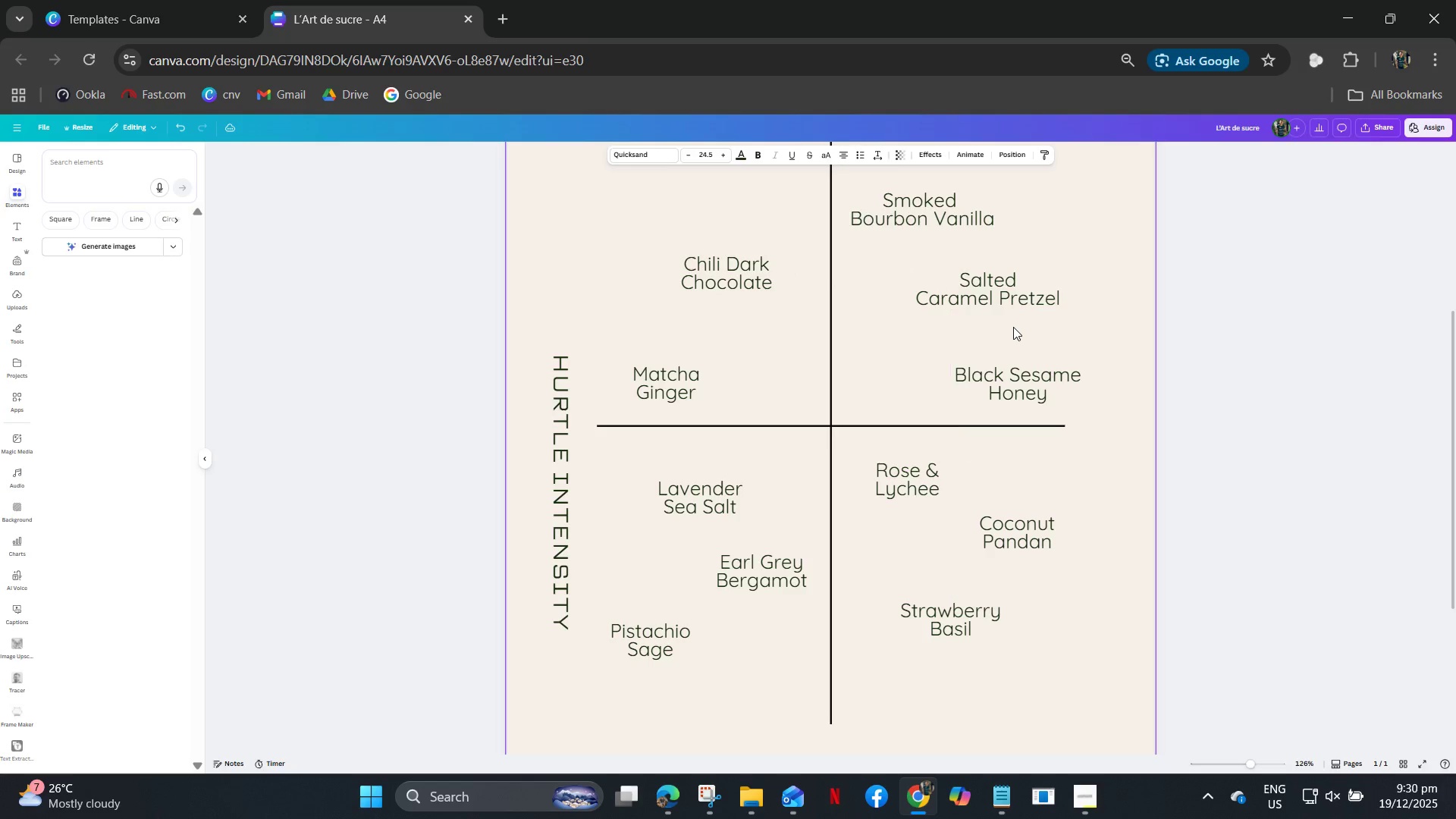 
key(ArrowUp)
 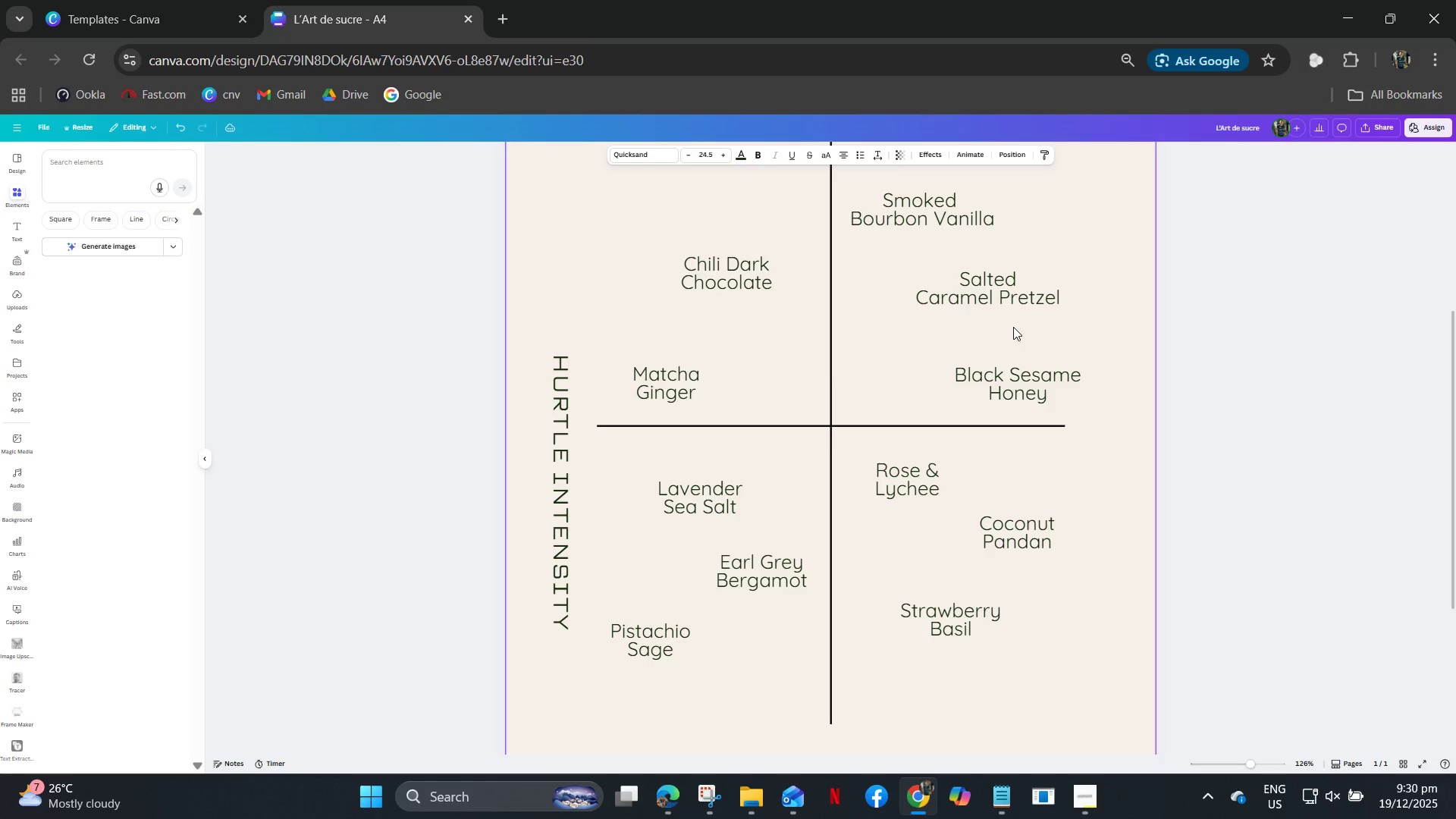 
key(ArrowUp)
 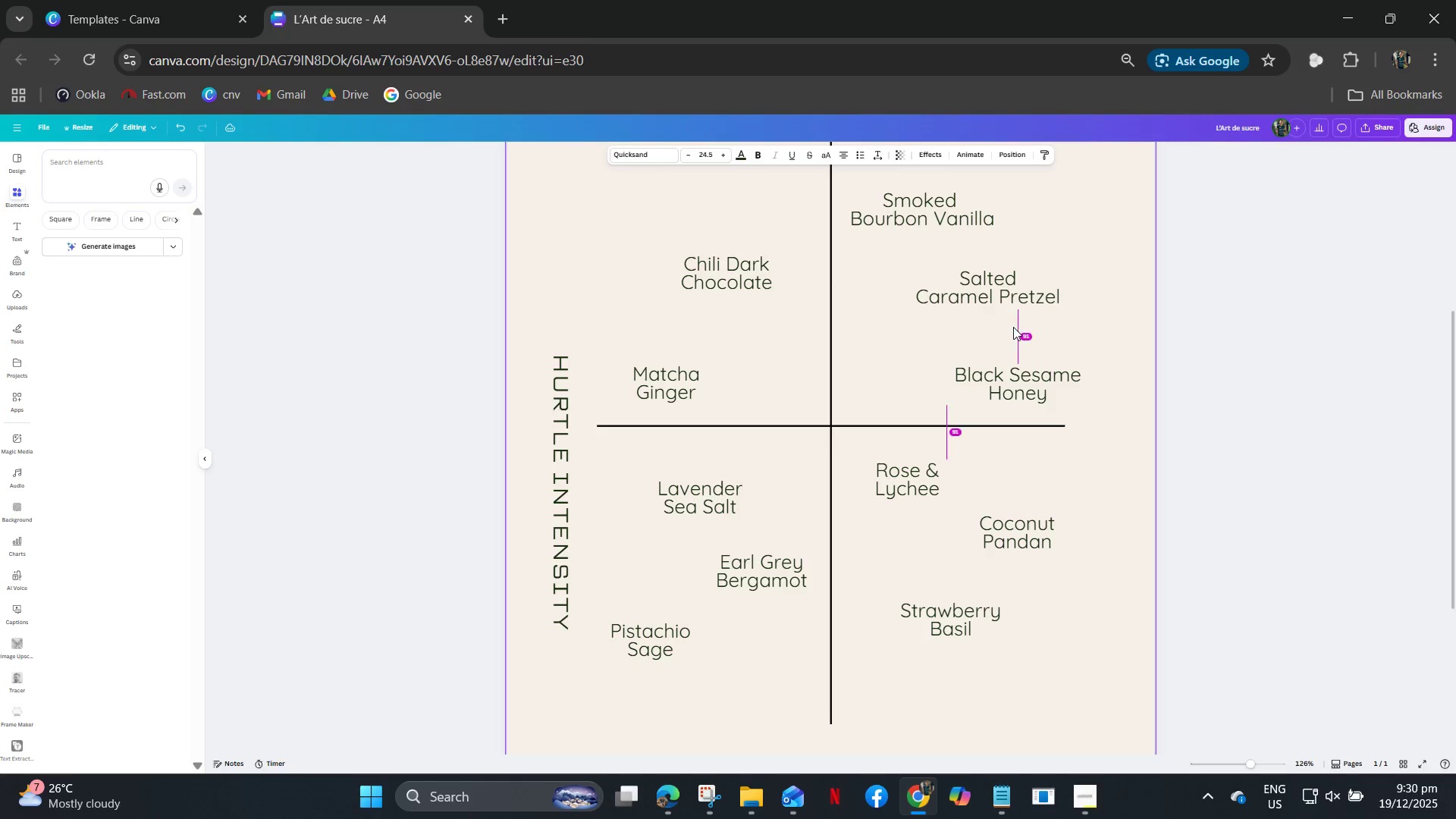 
key(ArrowUp)
 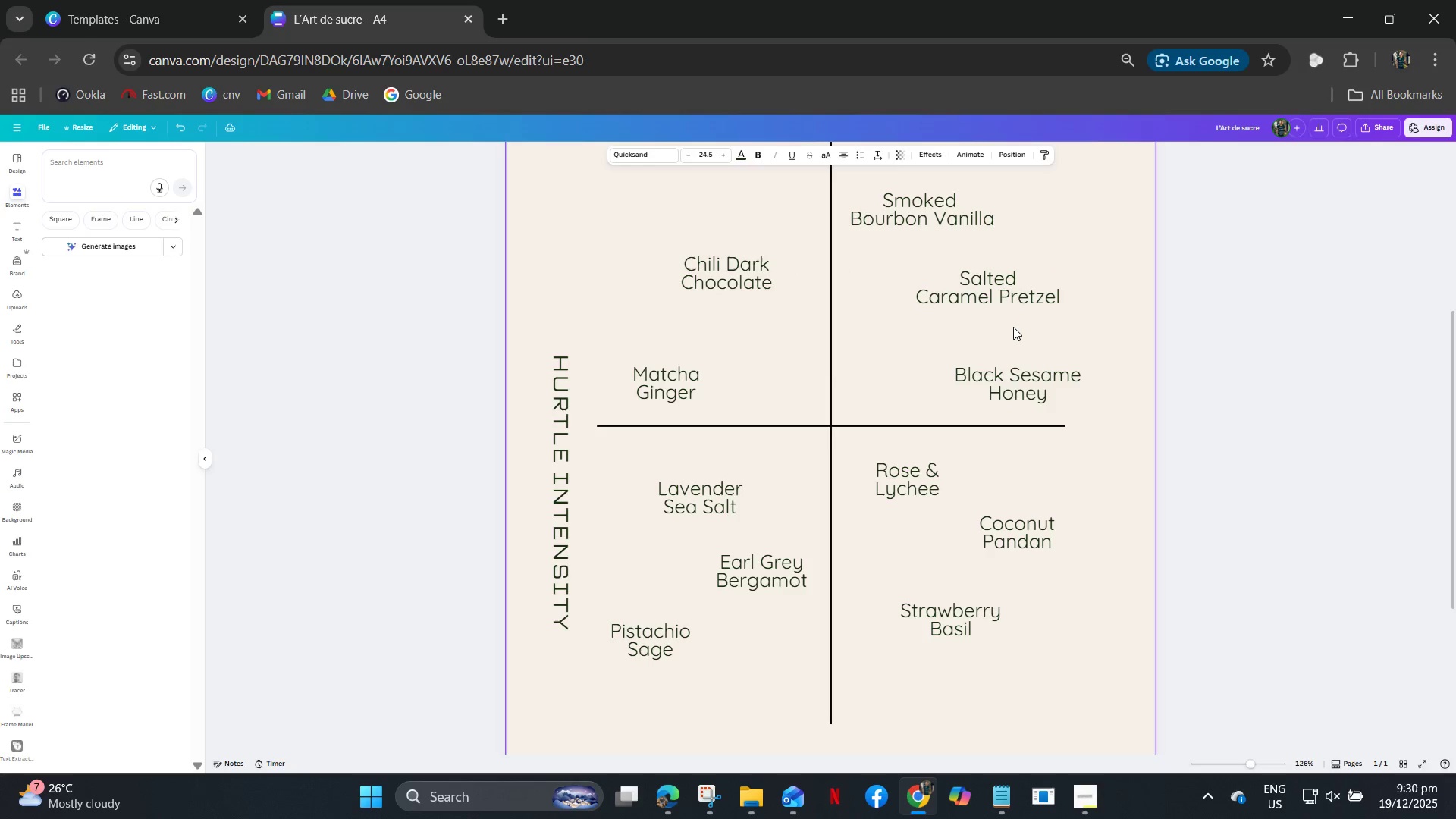 
key(ArrowUp)
 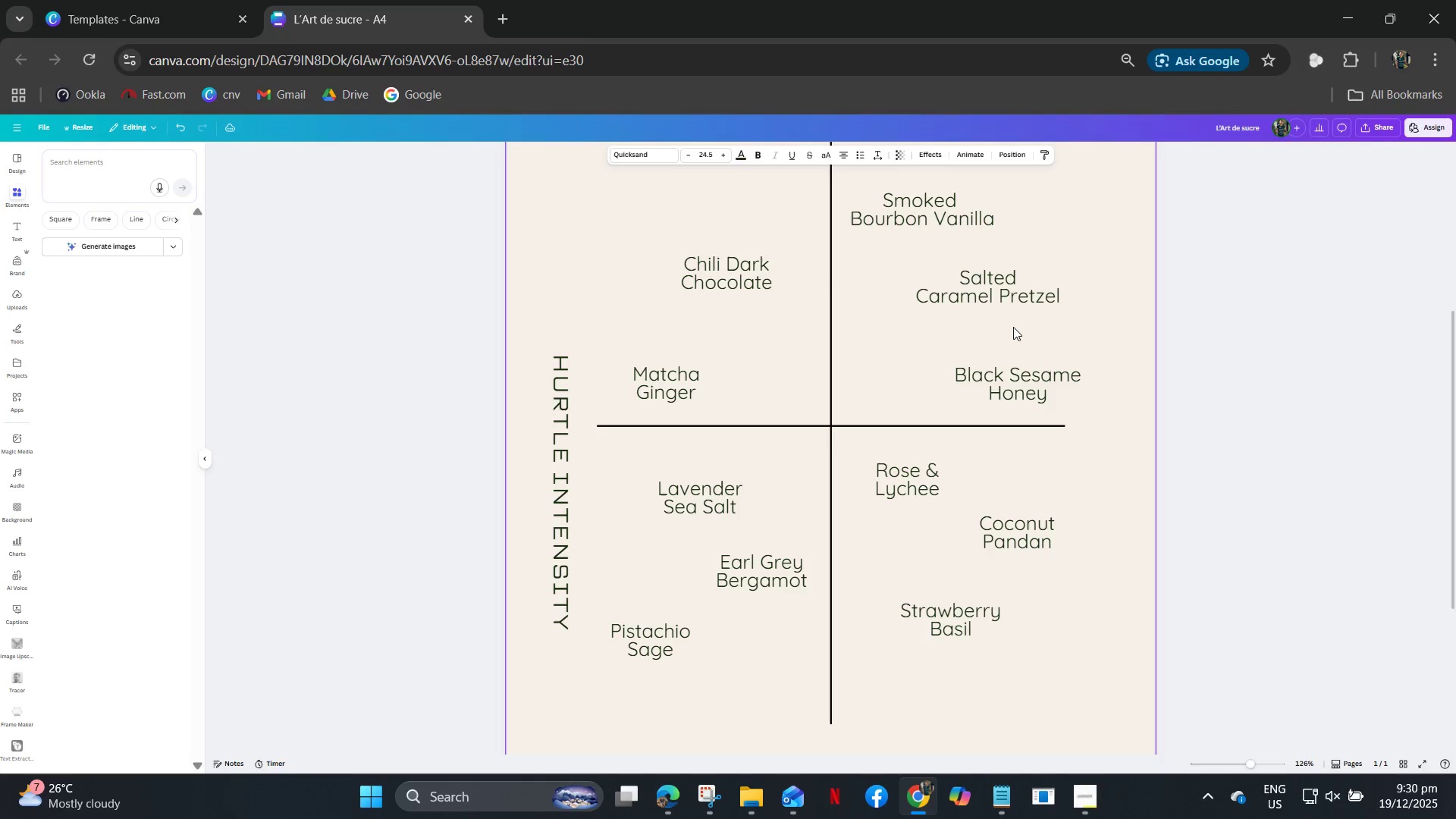 
key(ArrowUp)
 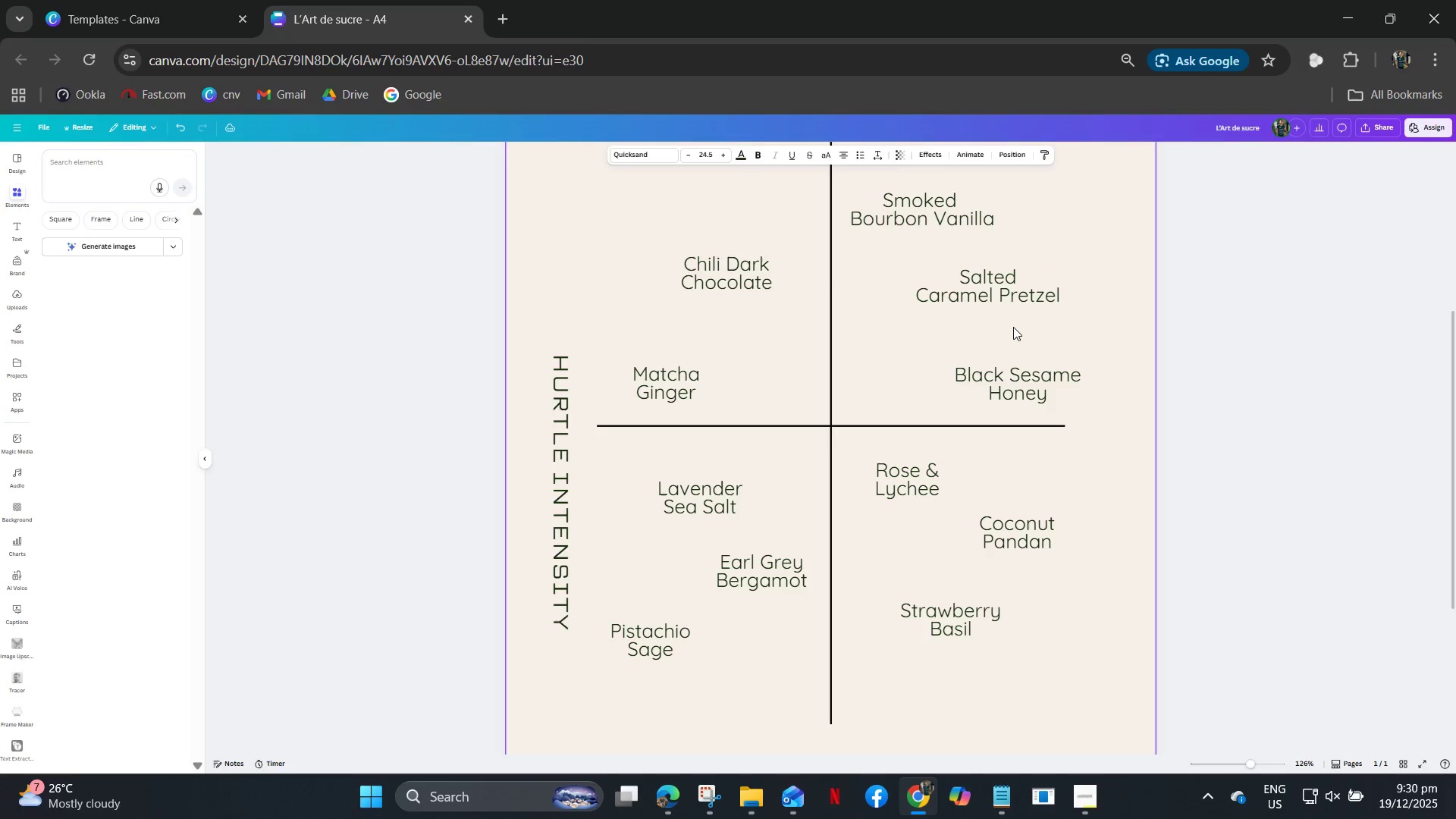 
key(ArrowUp)
 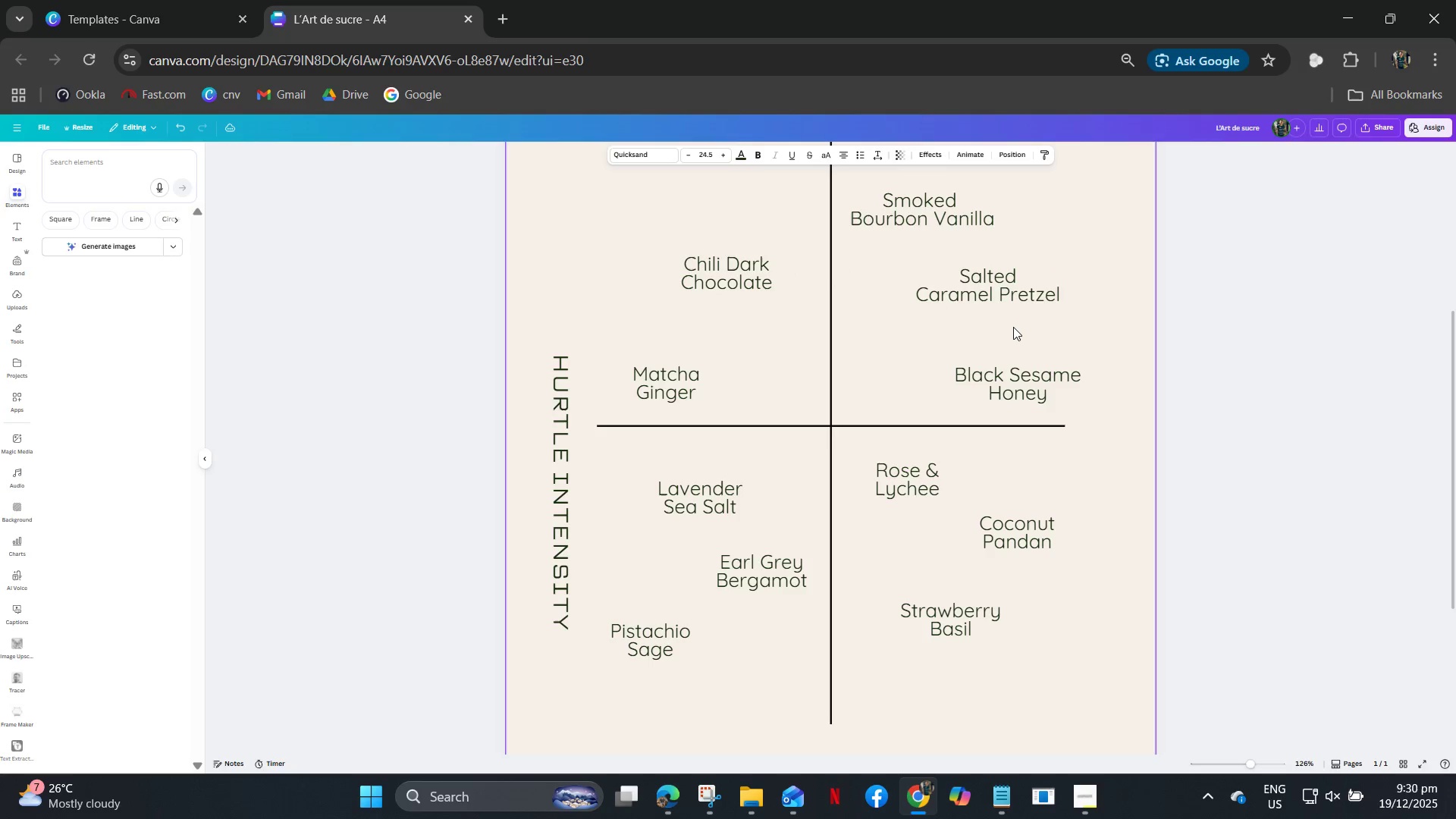 
key(ArrowUp)
 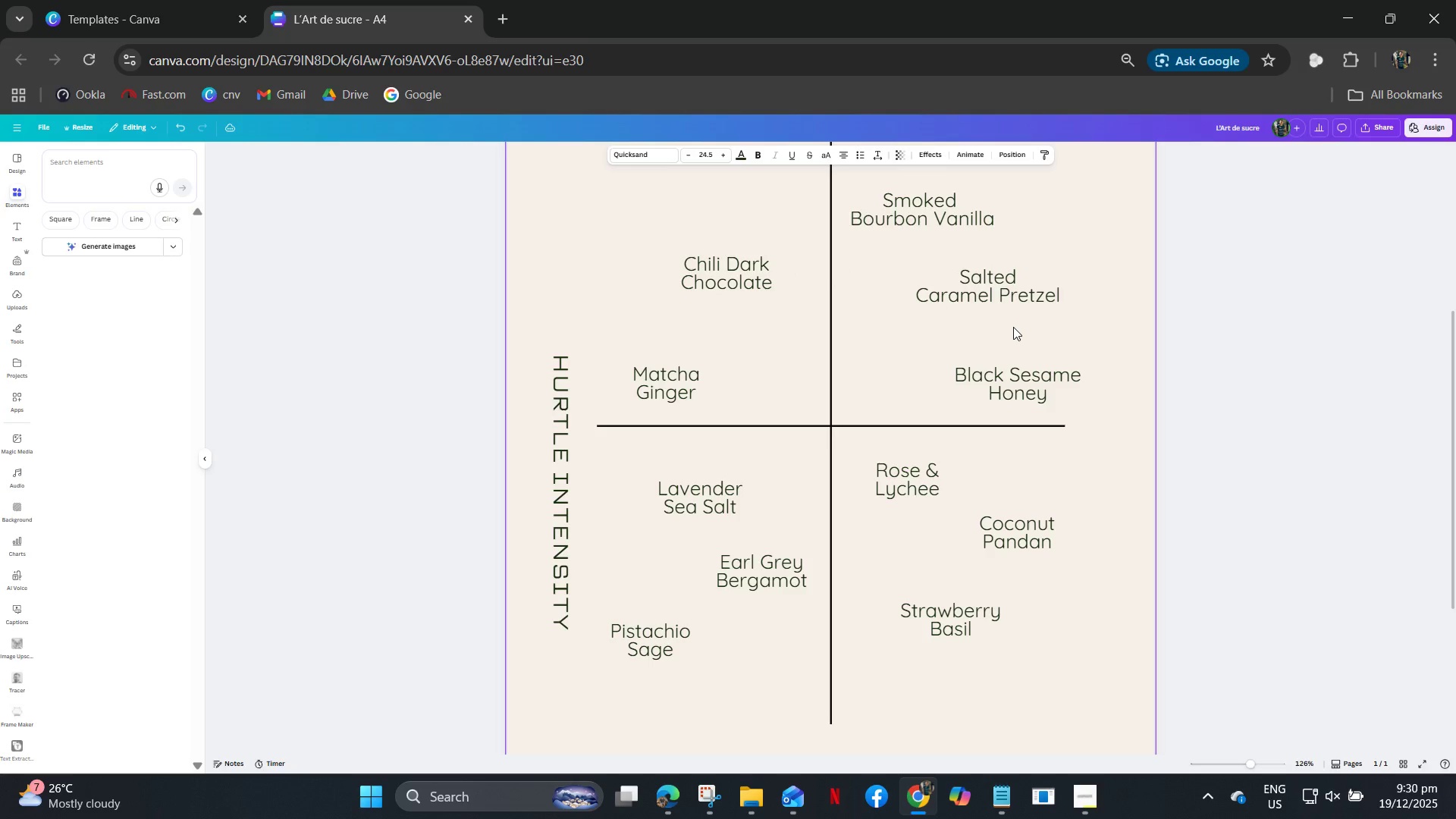 
key(ArrowDown)
 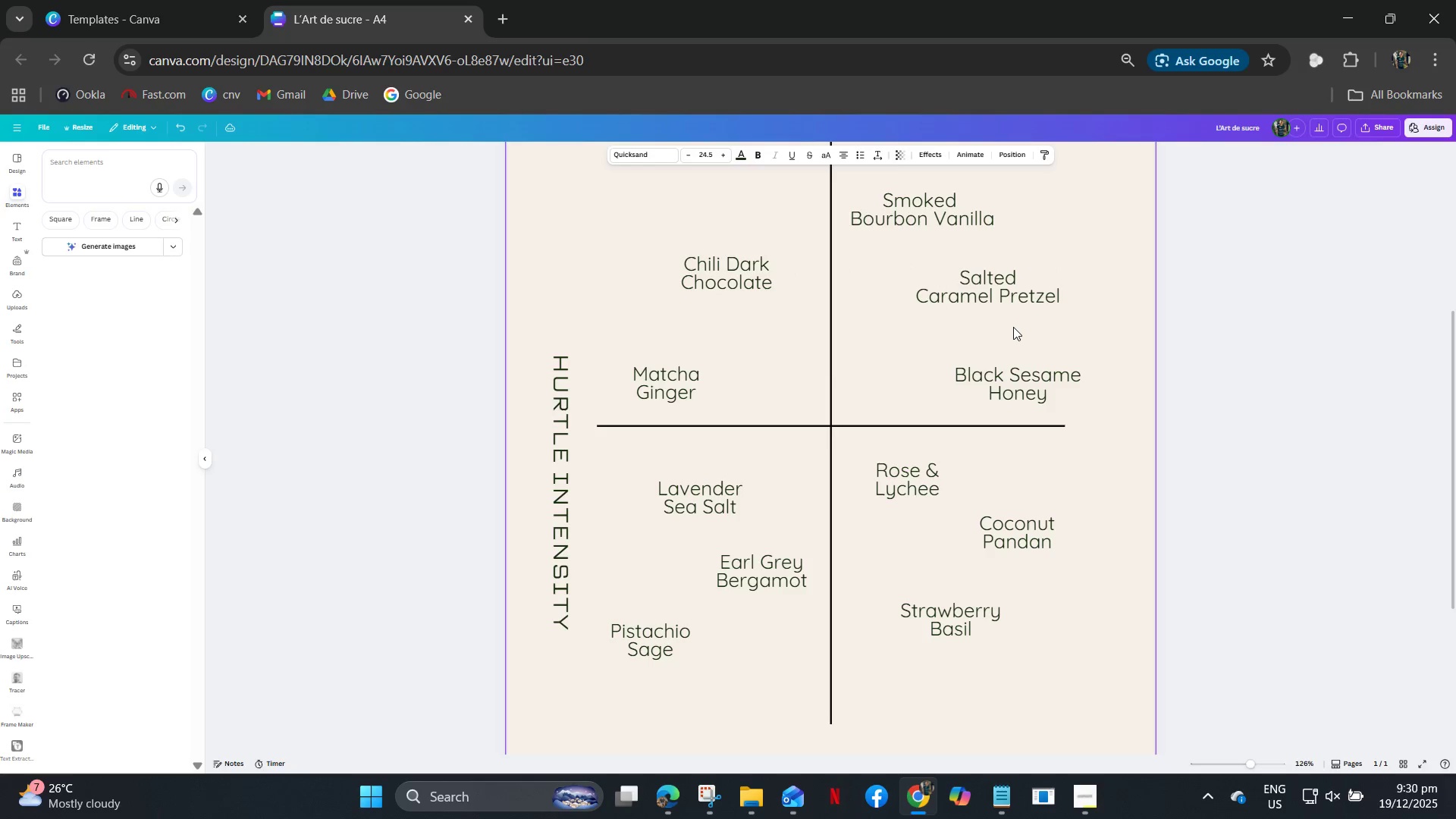 
key(ArrowDown)
 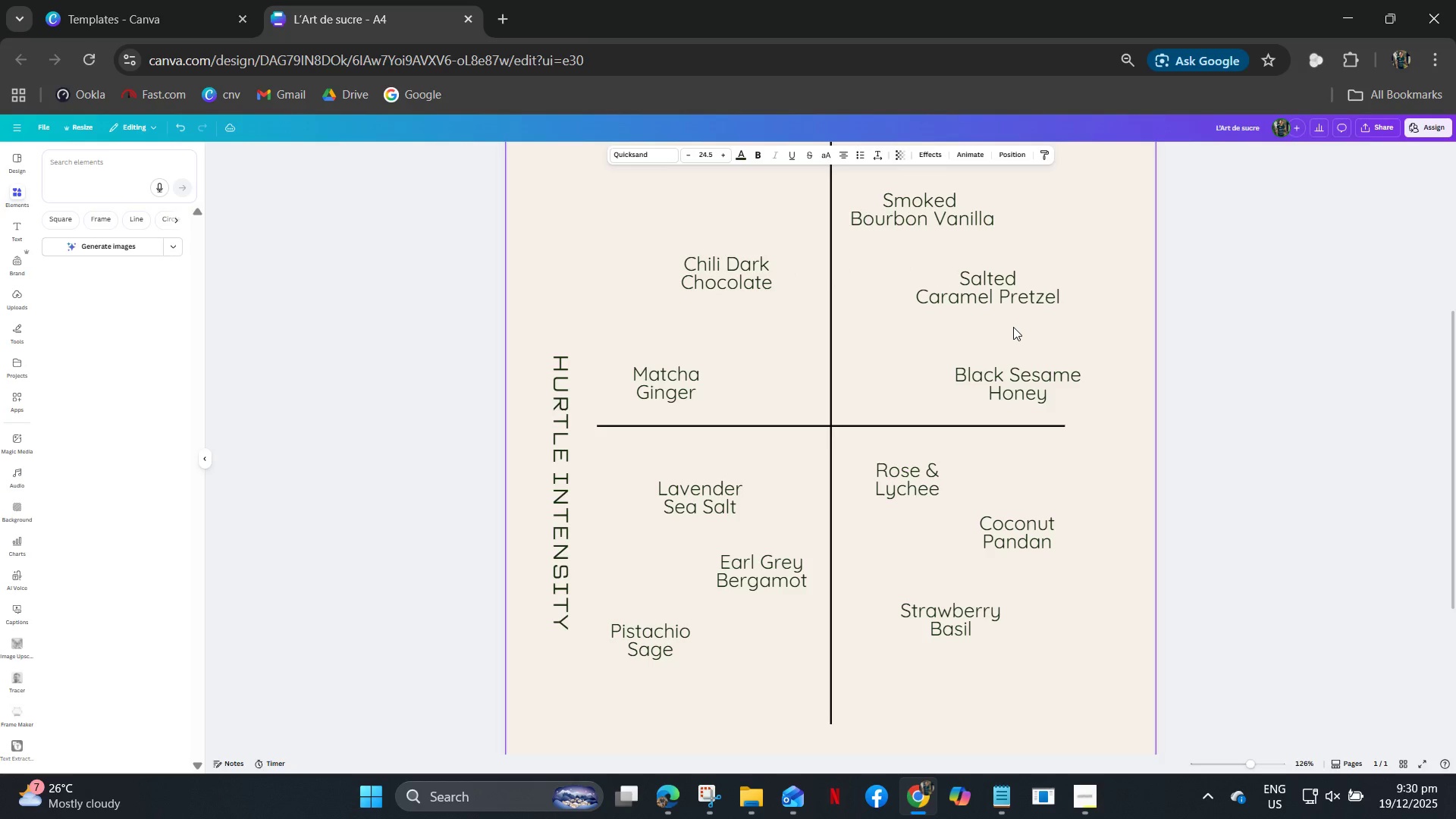 
key(ArrowDown)
 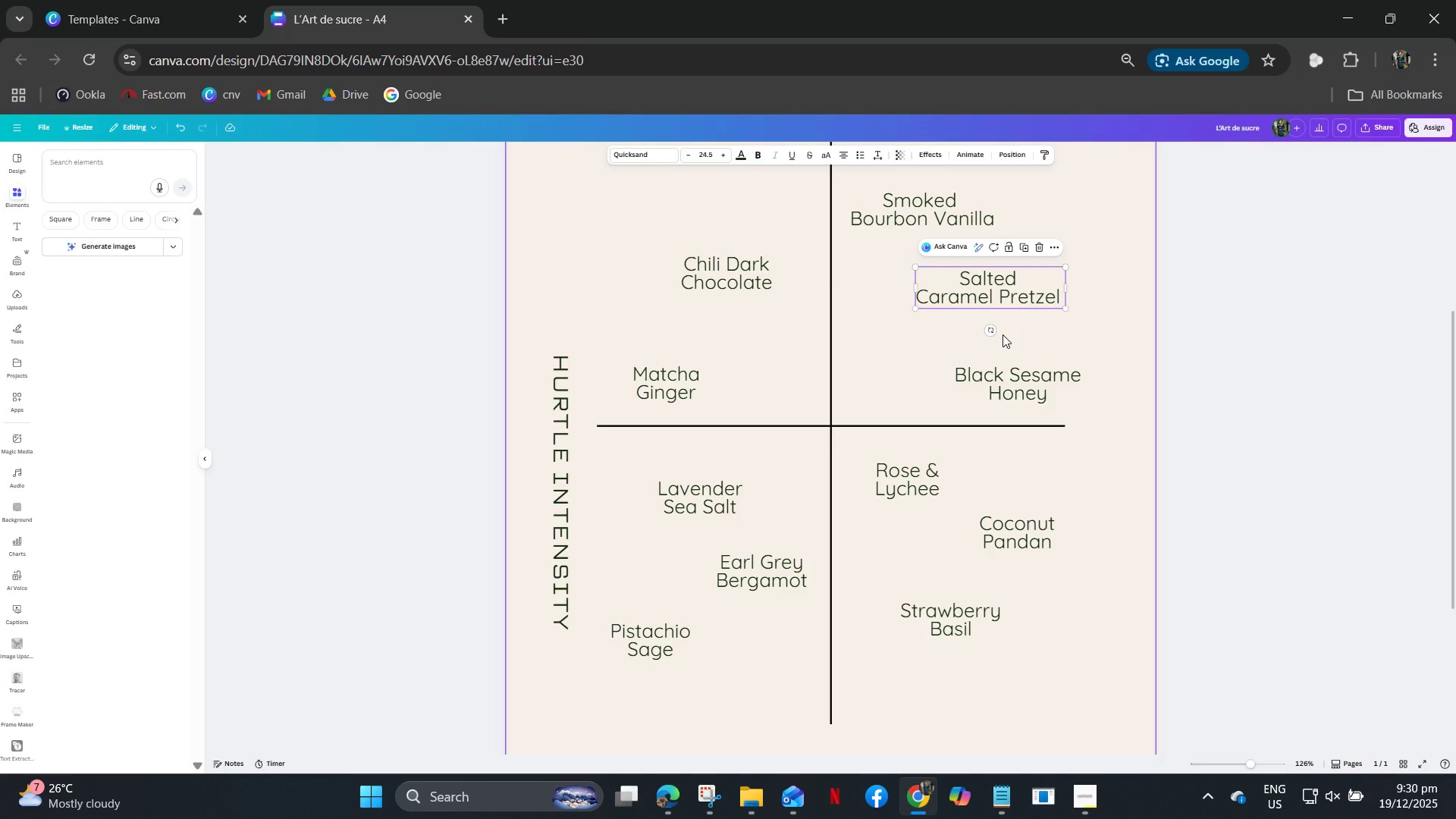 
left_click([1218, 303])
 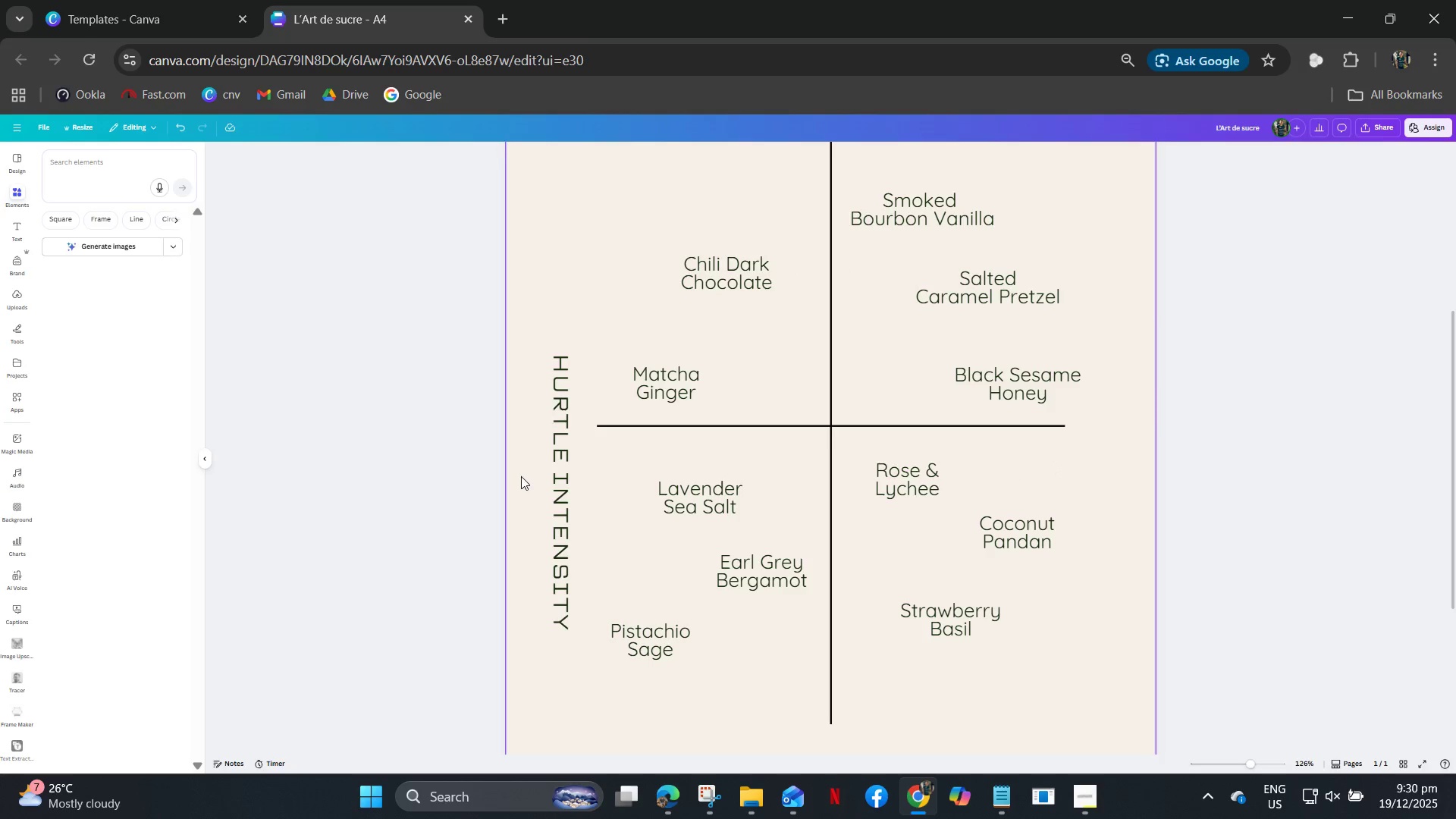 
left_click([552, 488])
 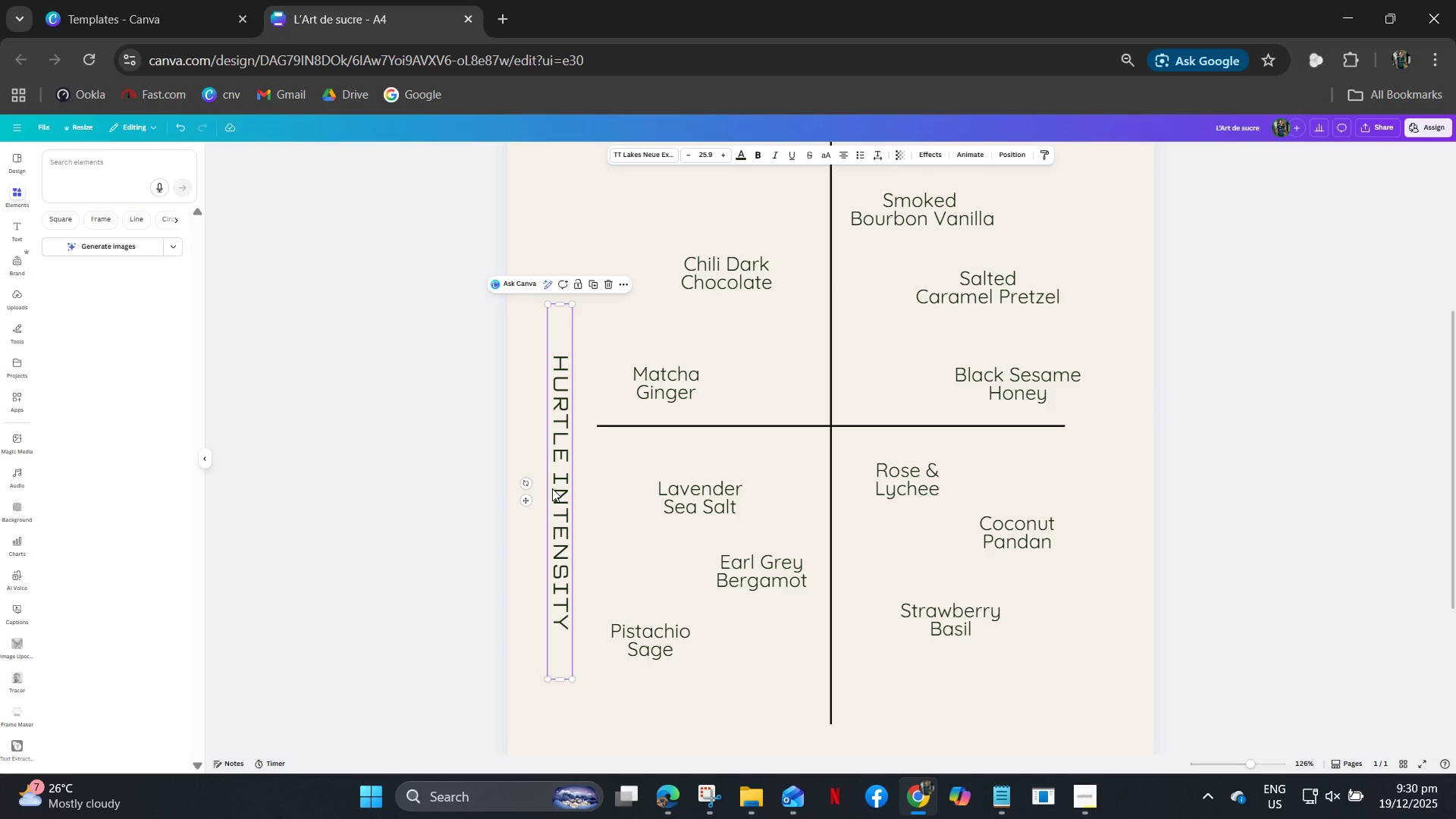 
right_click([552, 488])
 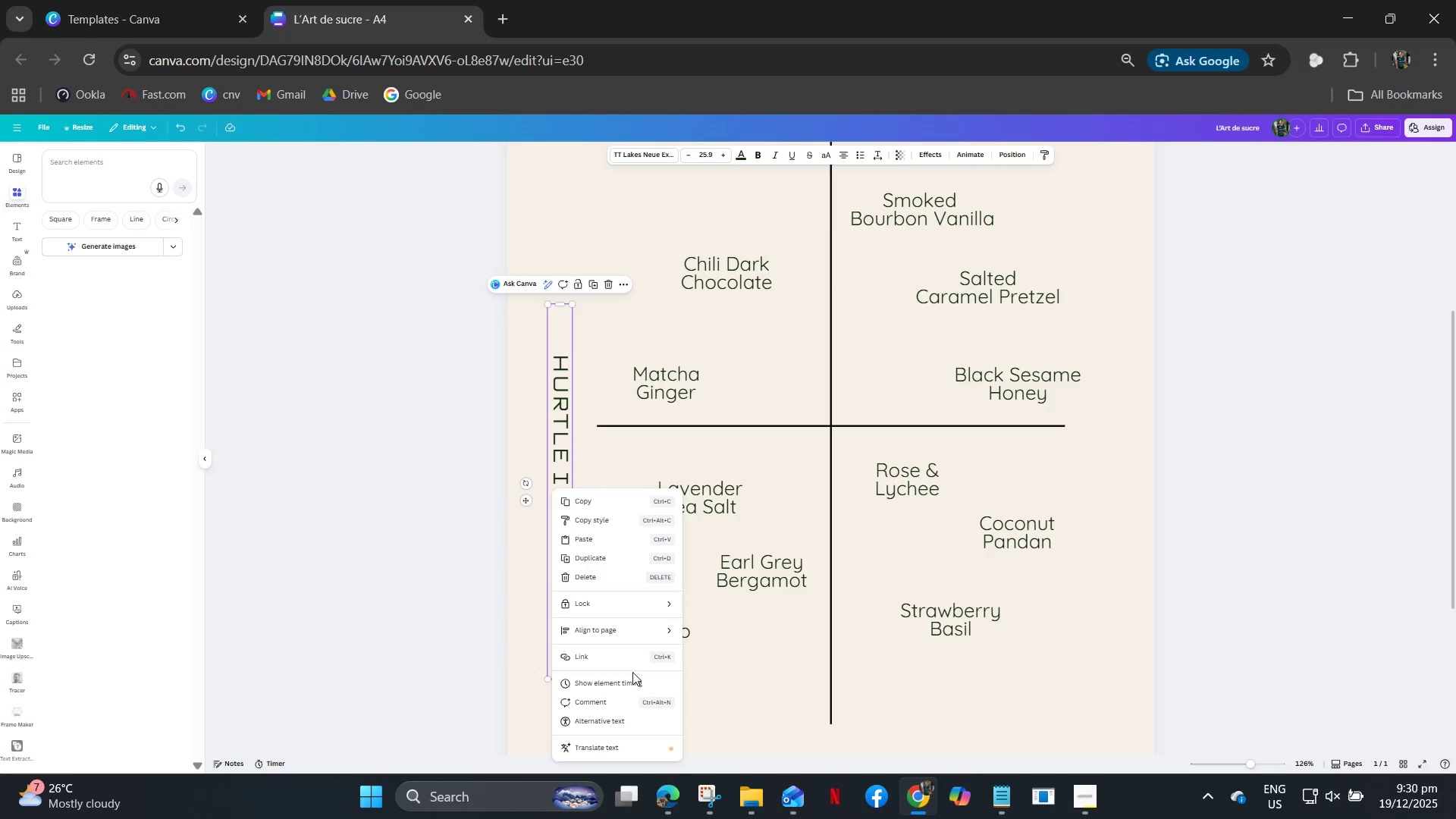 
left_click([629, 661])
 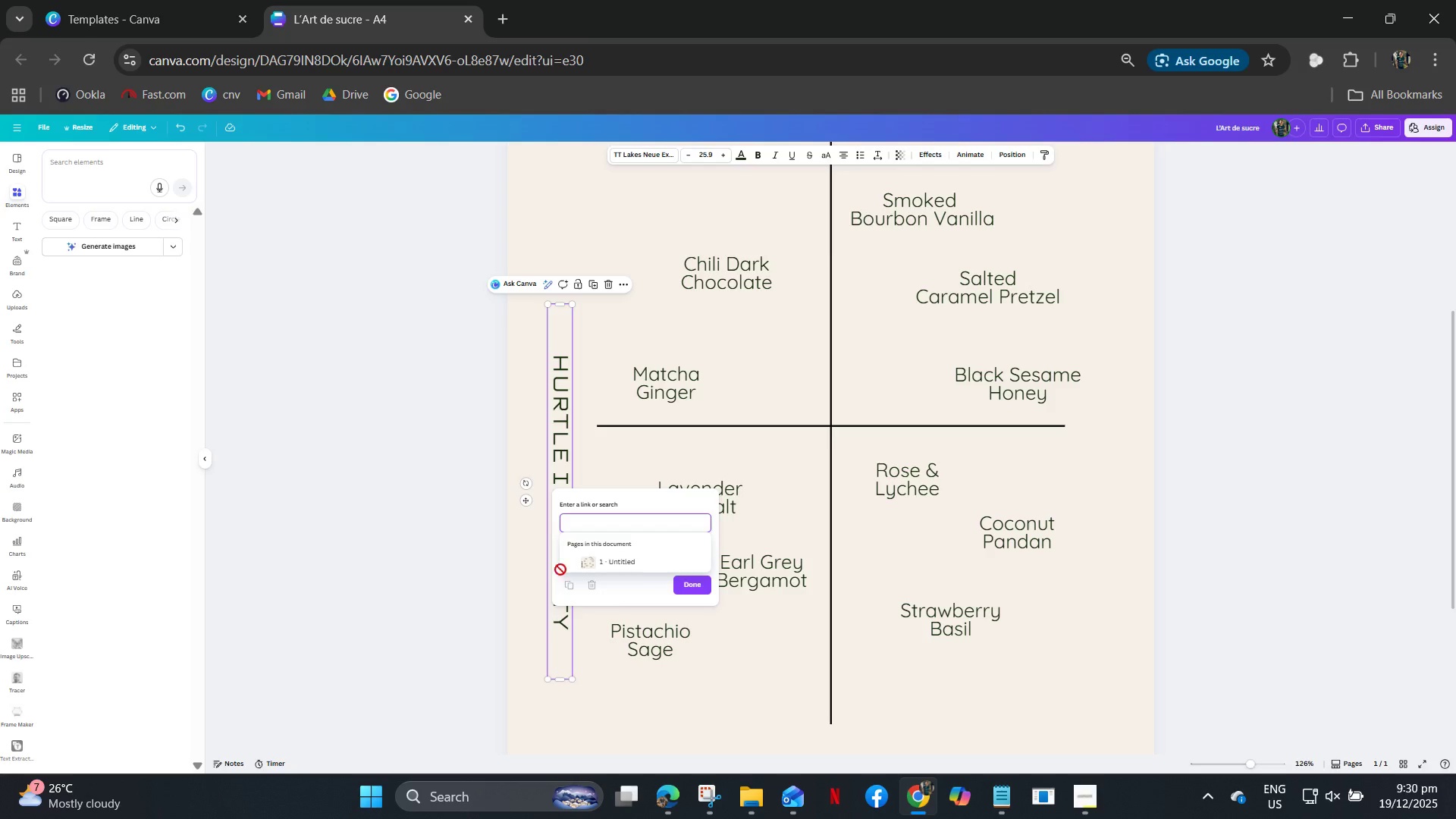 
left_click([453, 494])
 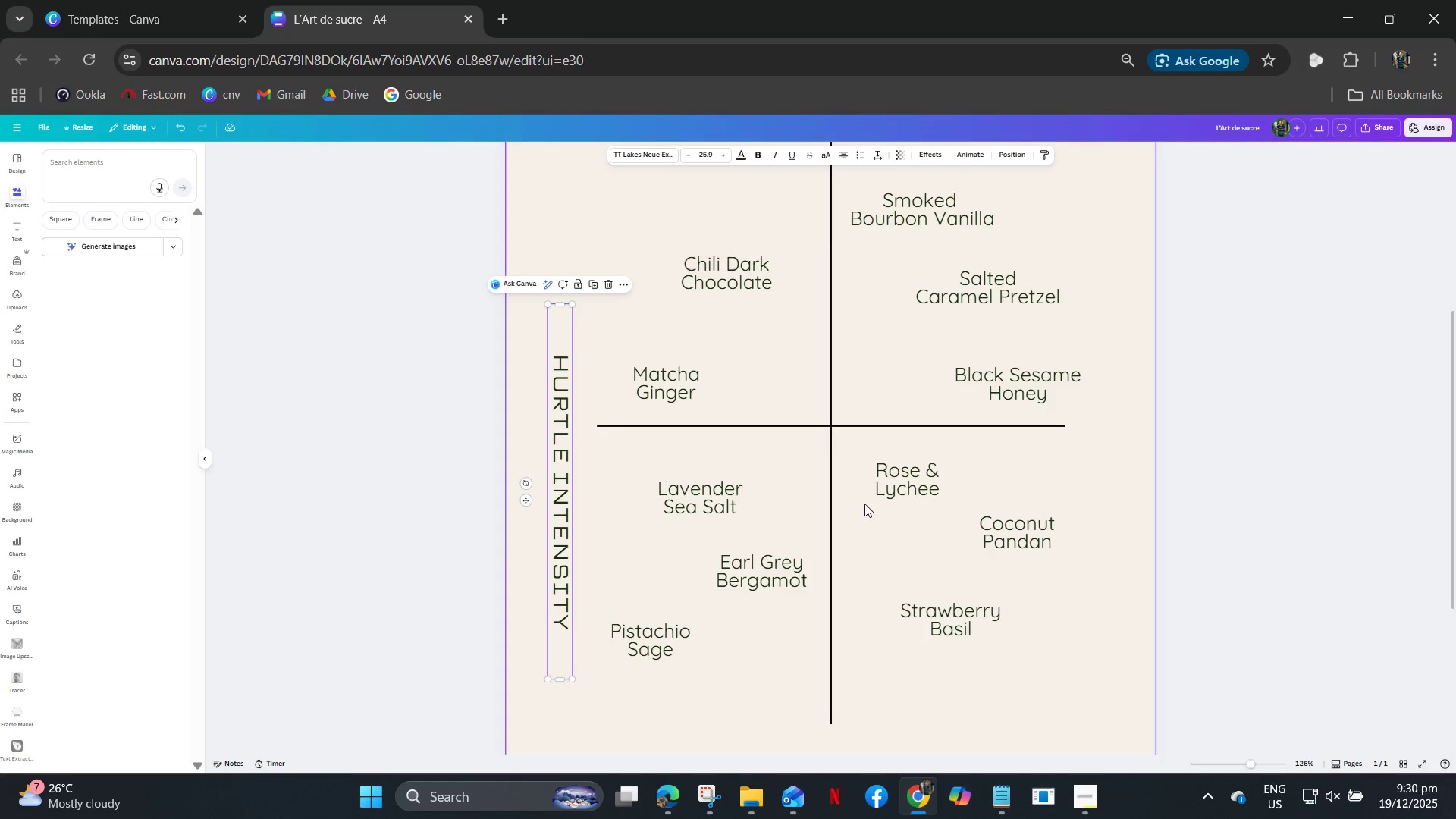 
hold_key(key=ControlLeft, duration=0.7)
scroll: coordinate [864, 494], scroll_direction: up, amount: 3.0
 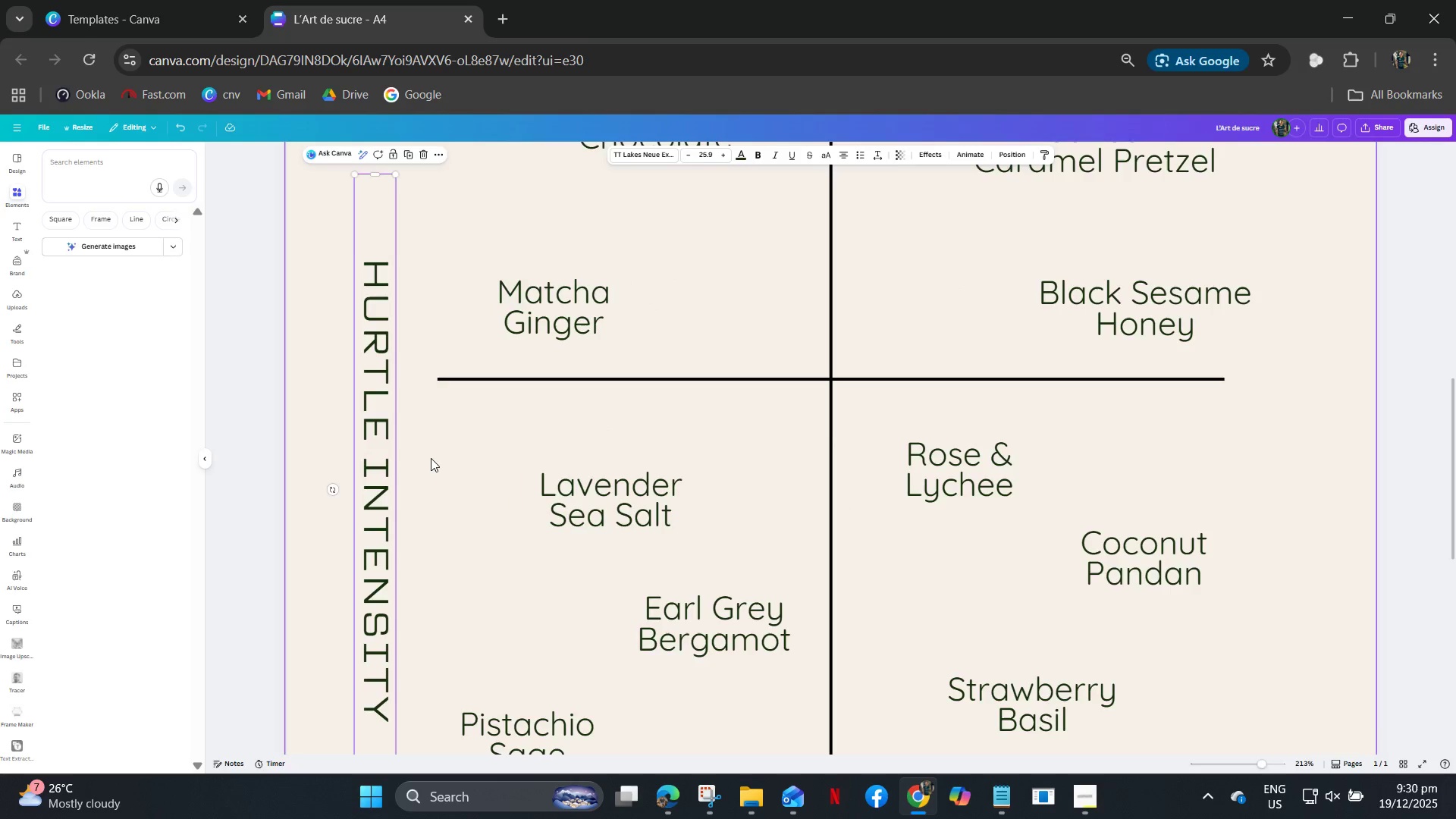 
hold_key(key=ControlLeft, duration=0.44)
 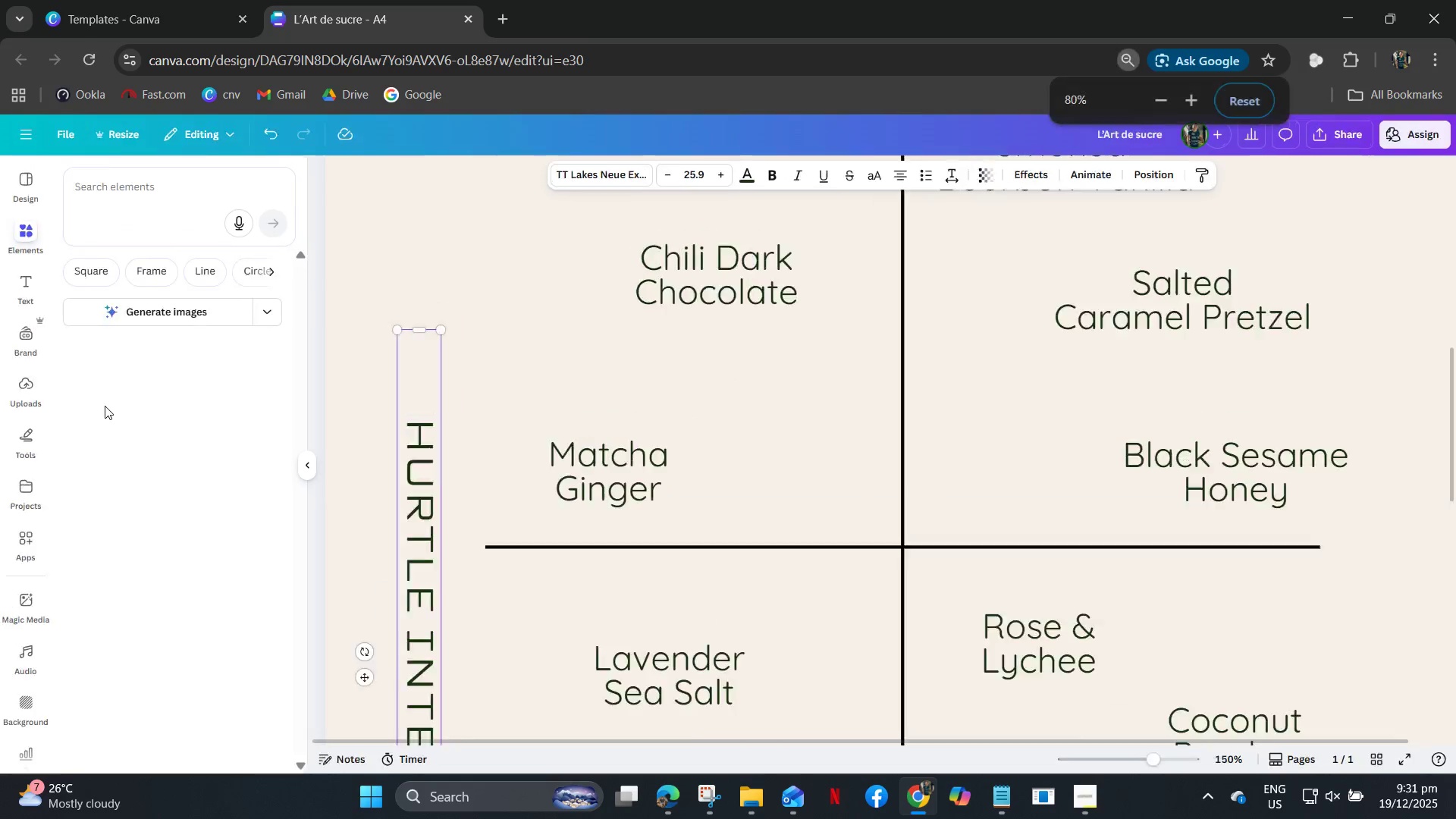 
hold_key(key=ControlLeft, duration=0.67)
 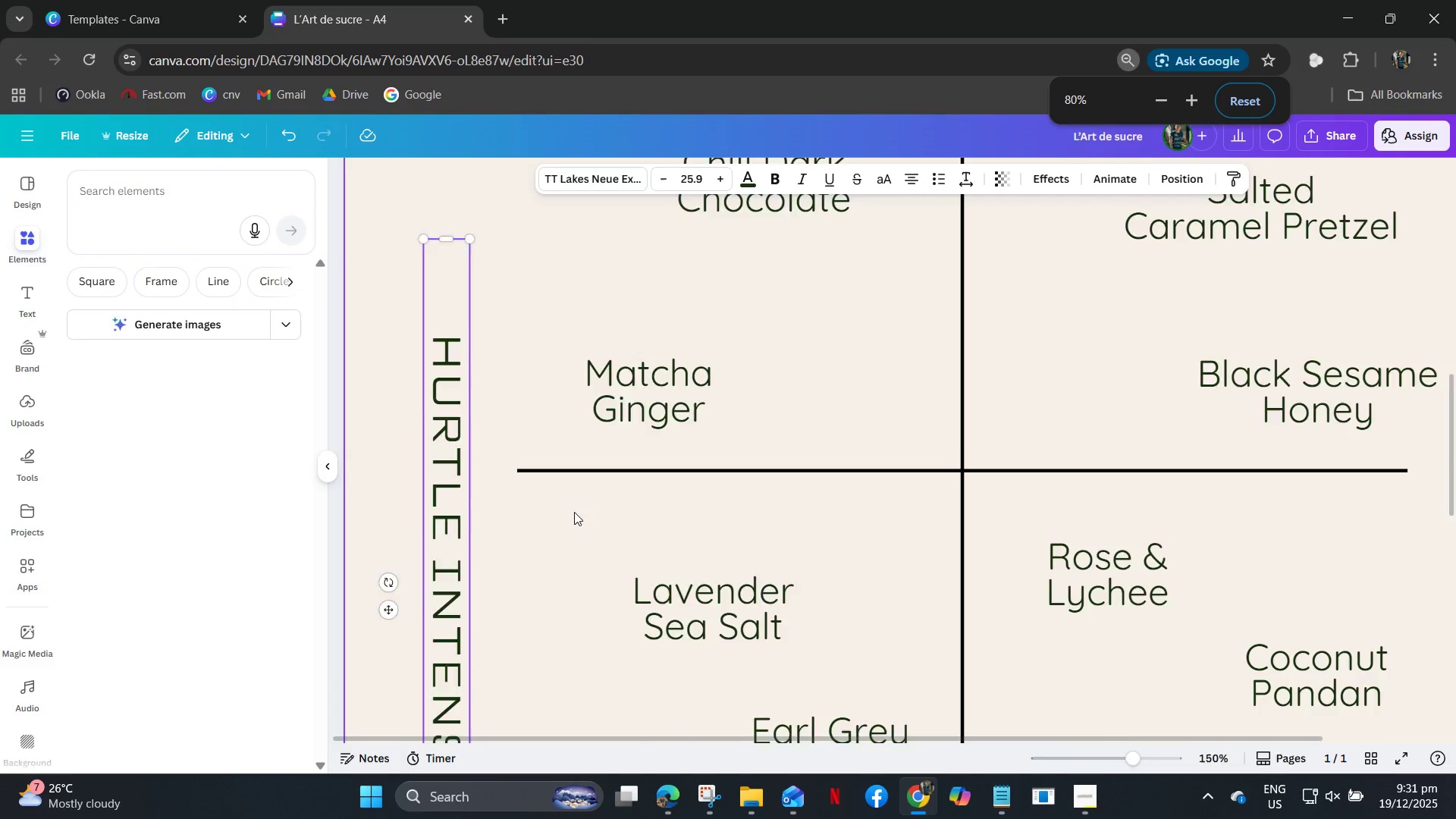 
scroll: coordinate [431, 460], scroll_direction: down, amount: 2.0
 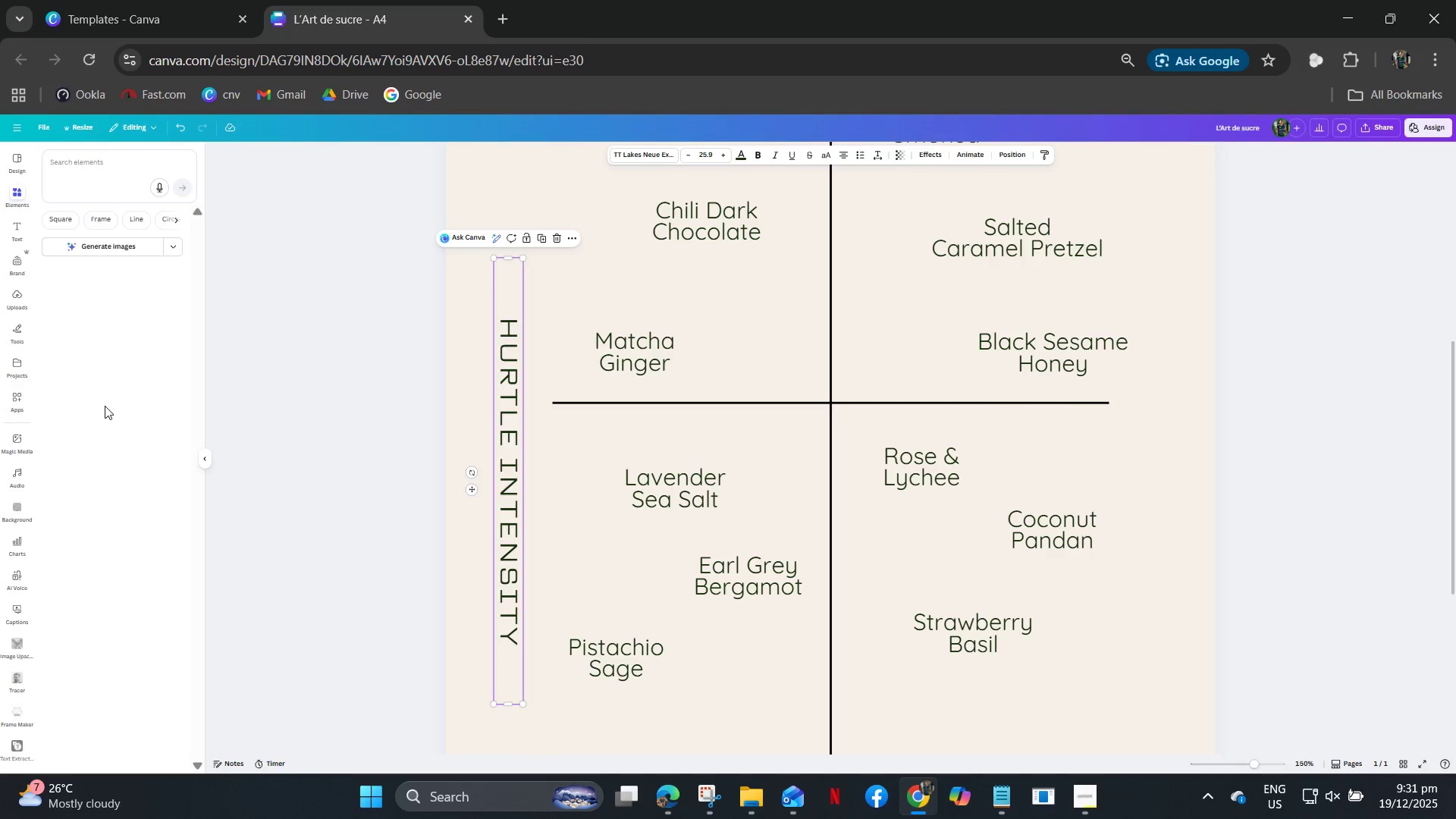 
scroll: coordinate [105, 406], scroll_direction: up, amount: 3.0
 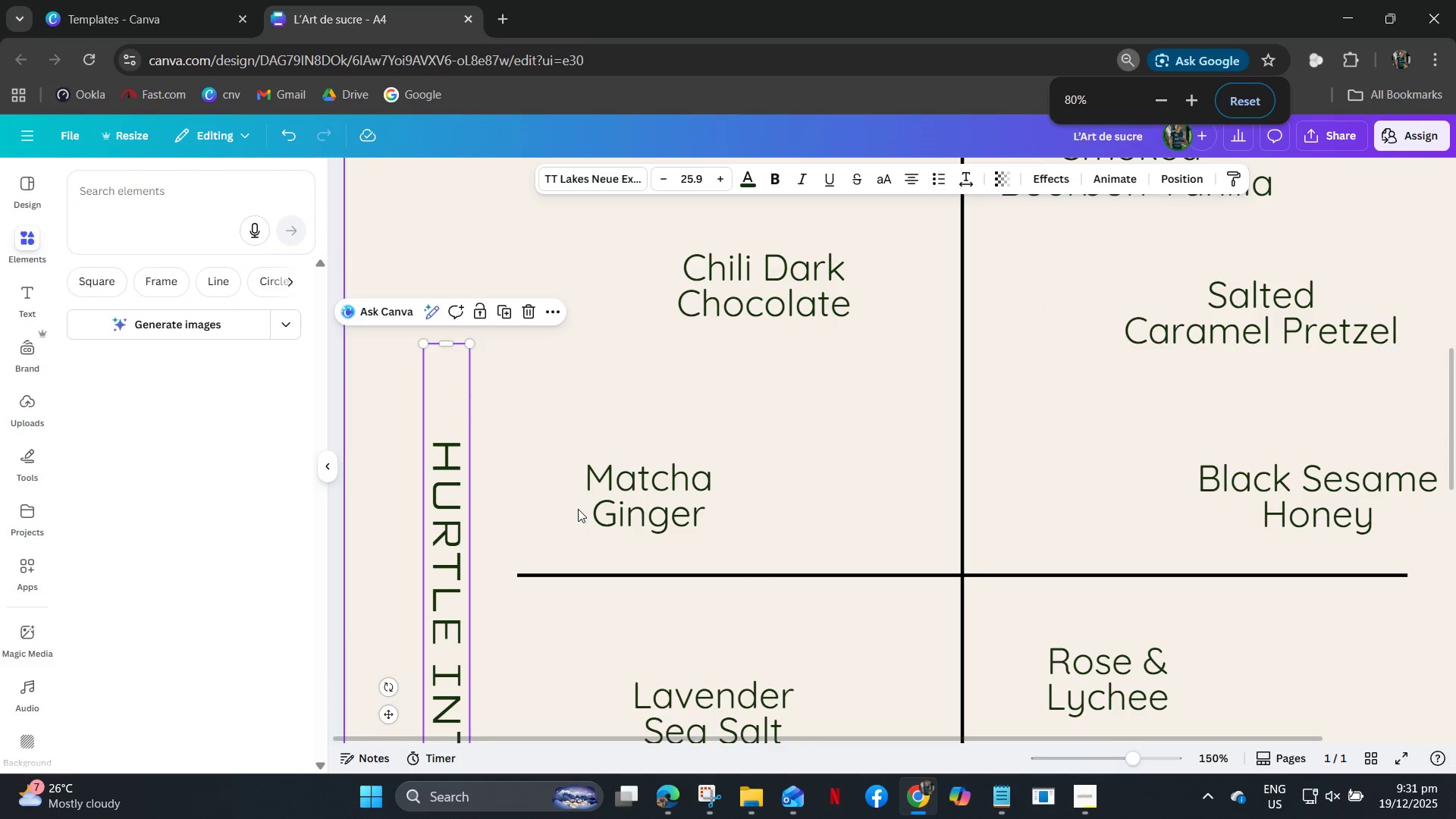 
hold_key(key=ControlLeft, duration=0.64)
 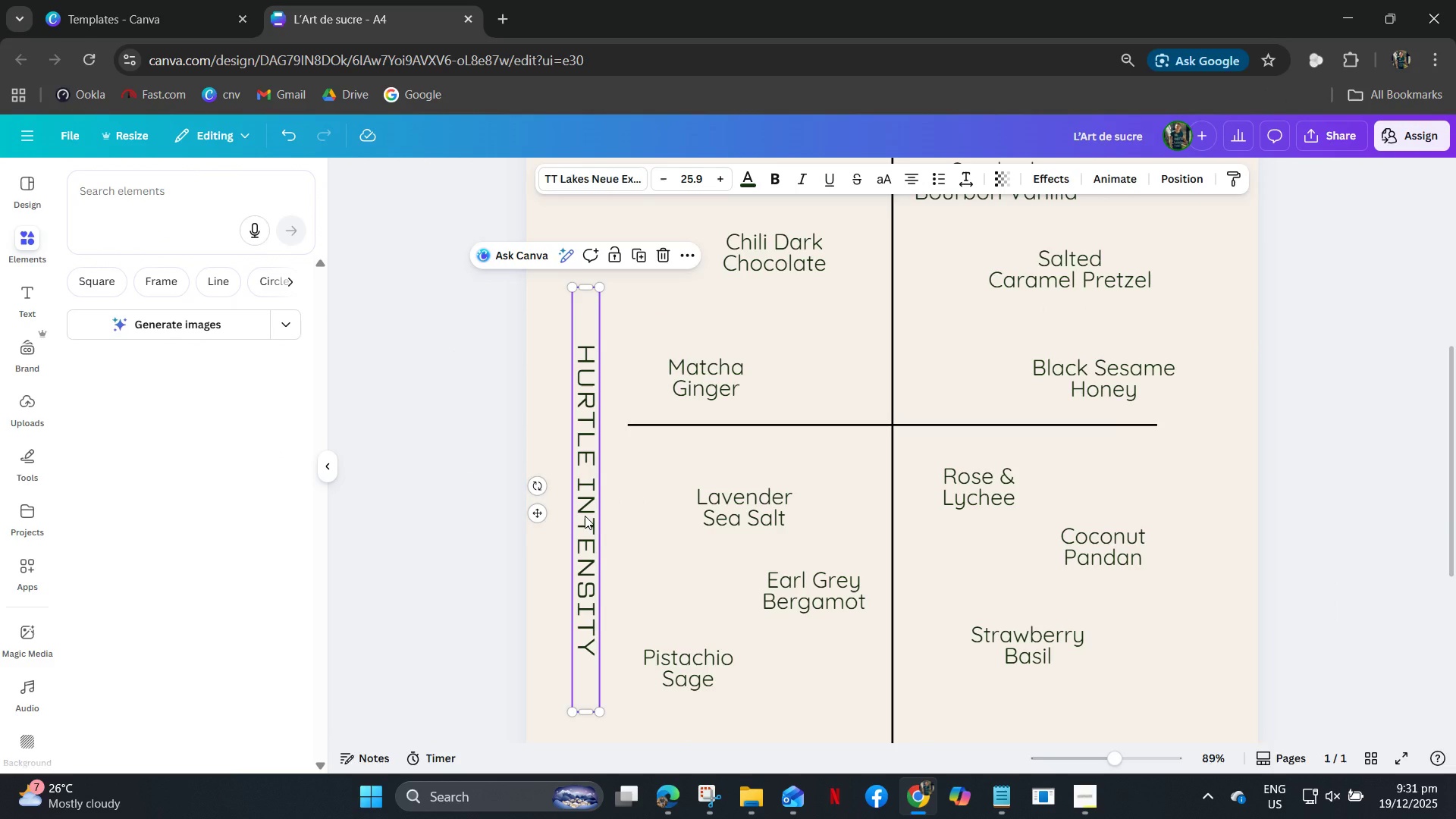 
scroll: coordinate [722, 484], scroll_direction: down, amount: 5.0
 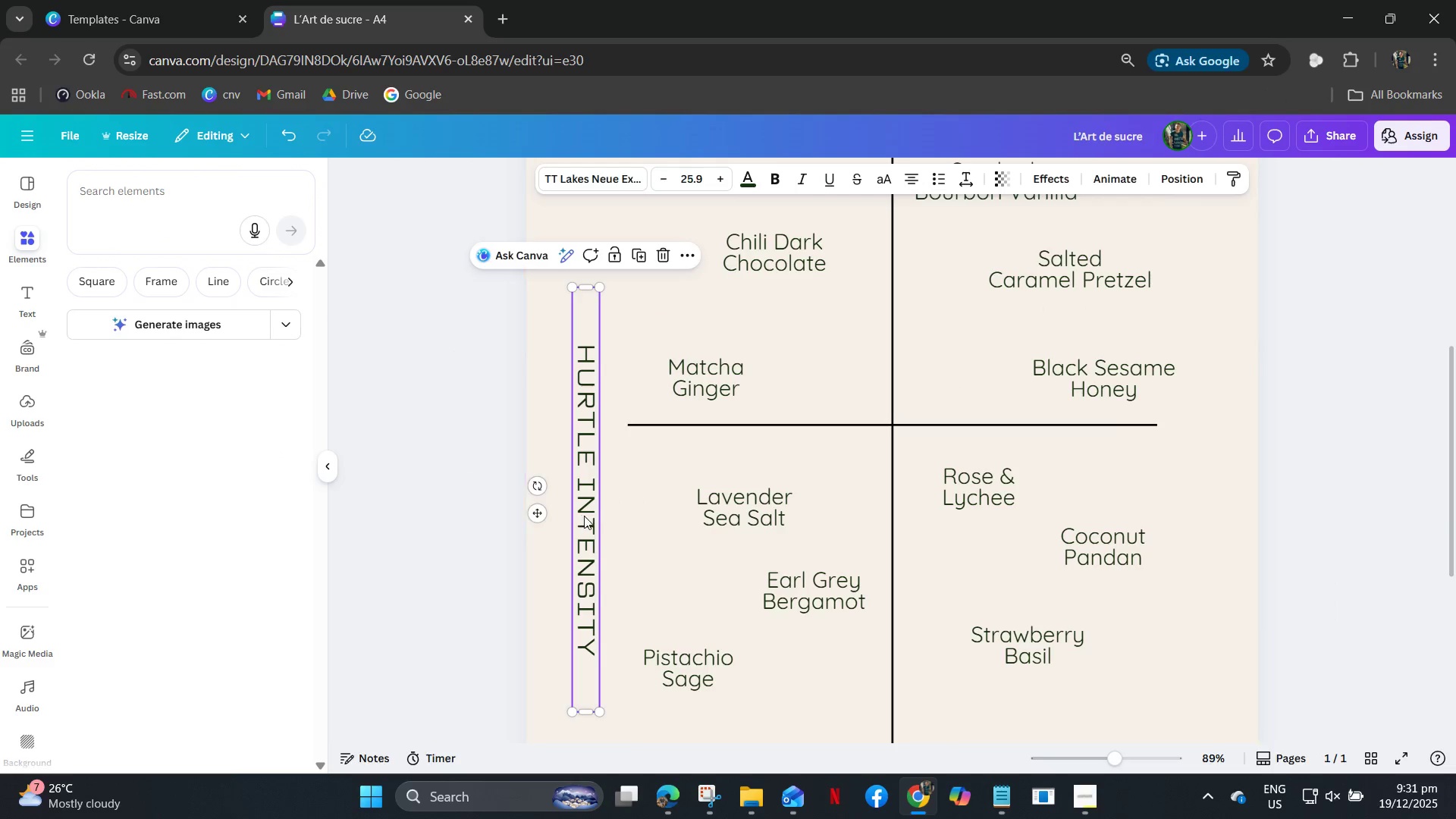 
right_click([585, 516])
 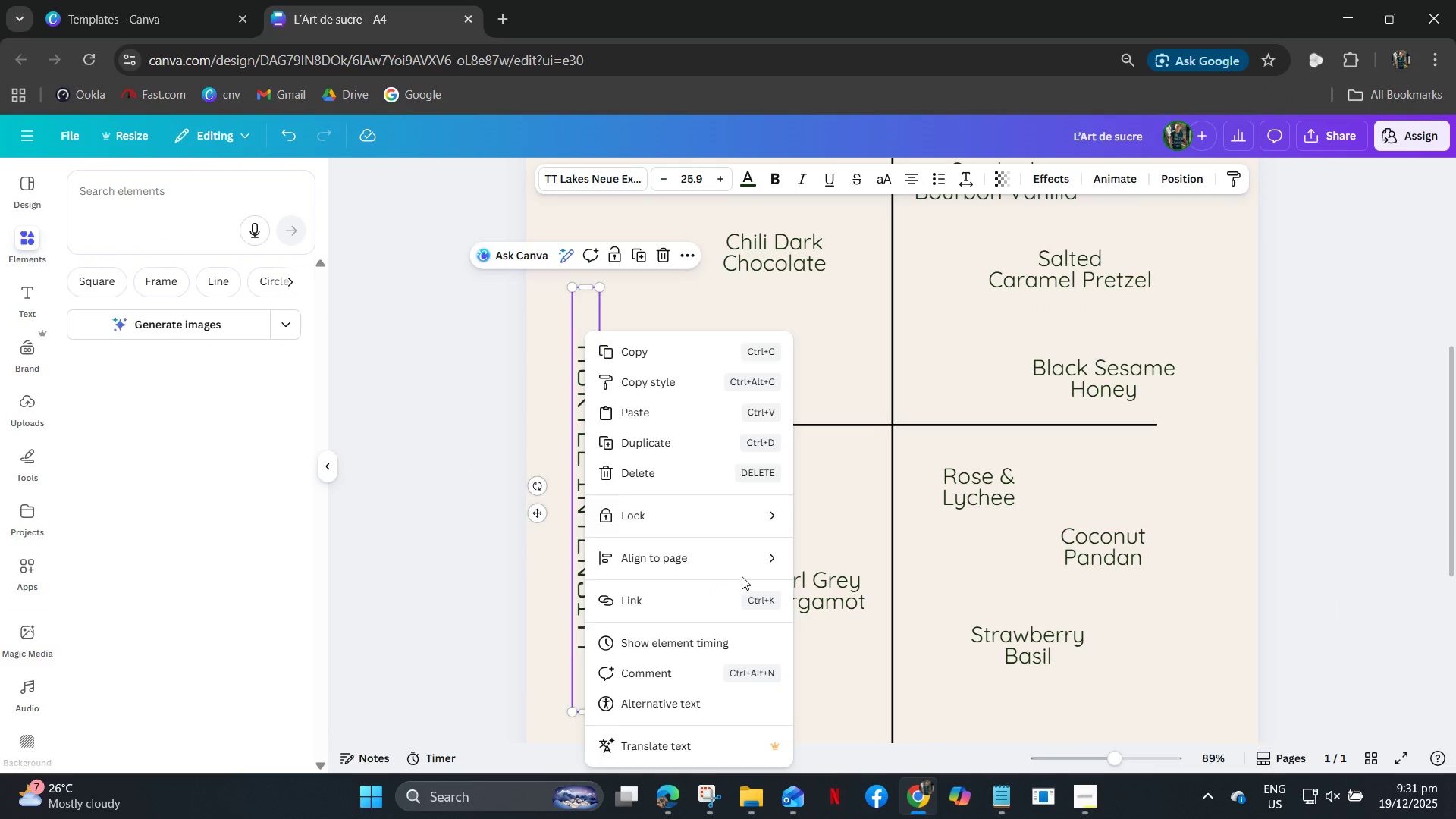 
left_click([763, 566])
 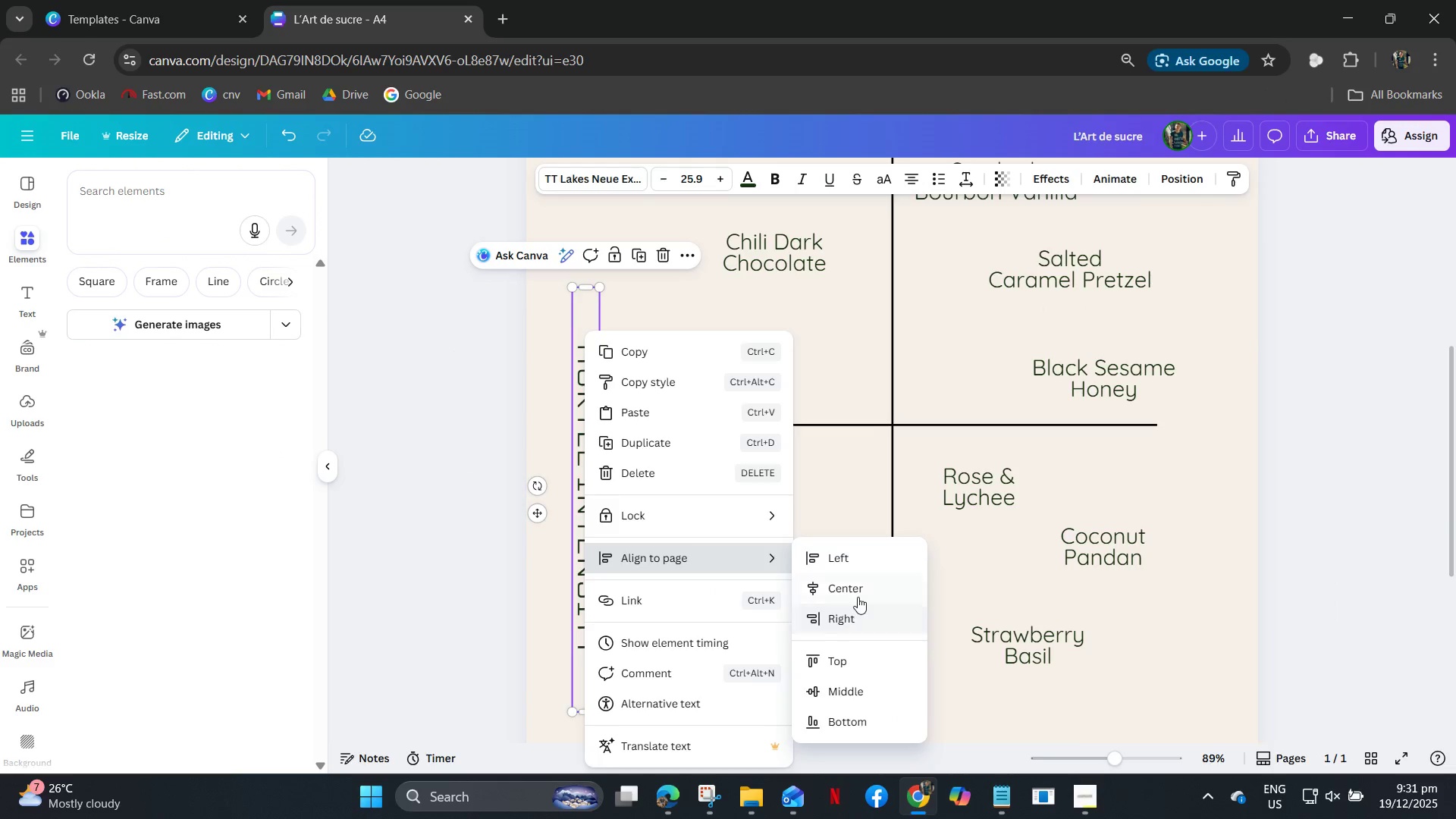 
left_click([858, 595])
 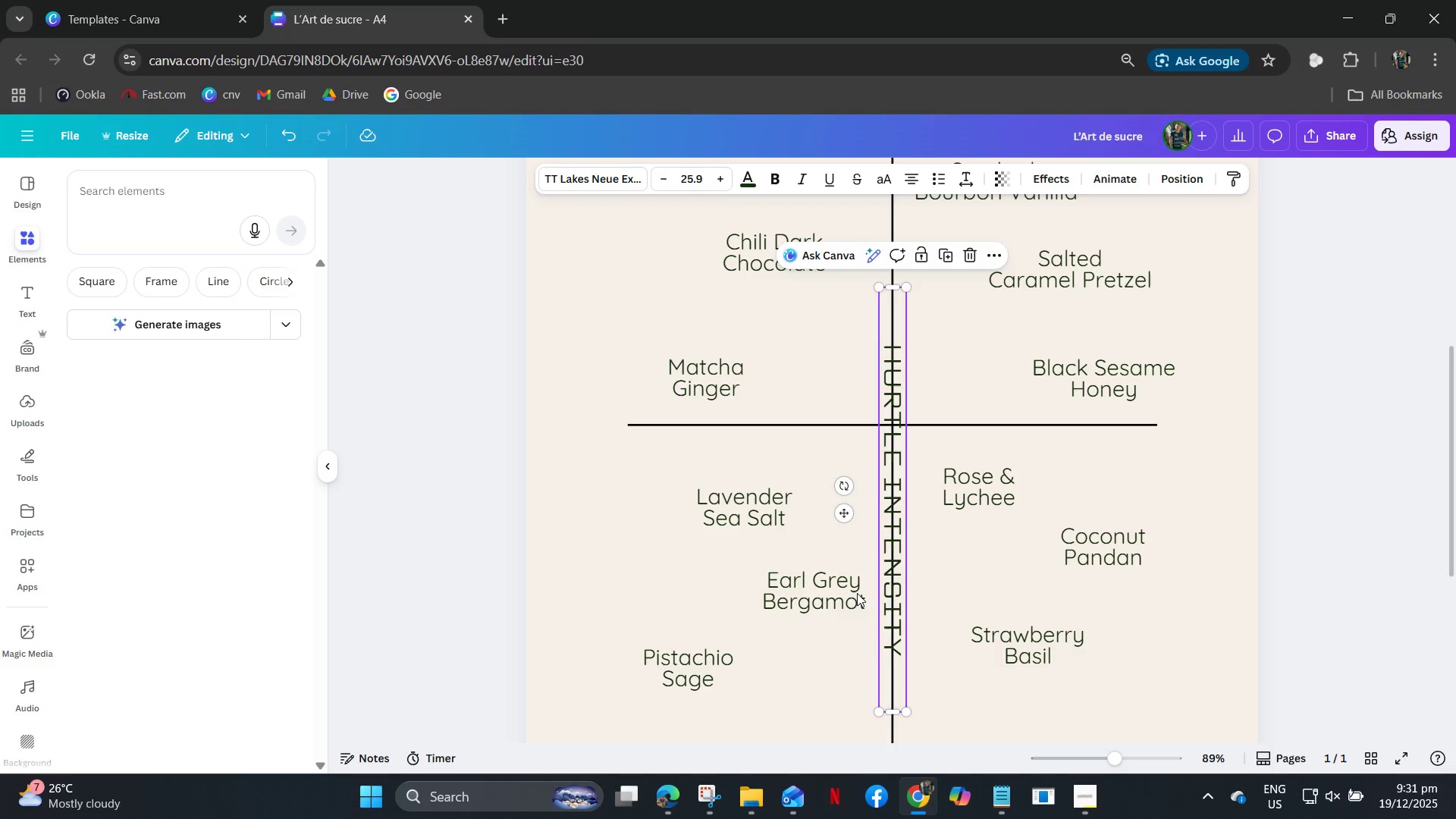 
key(Control+Z)
 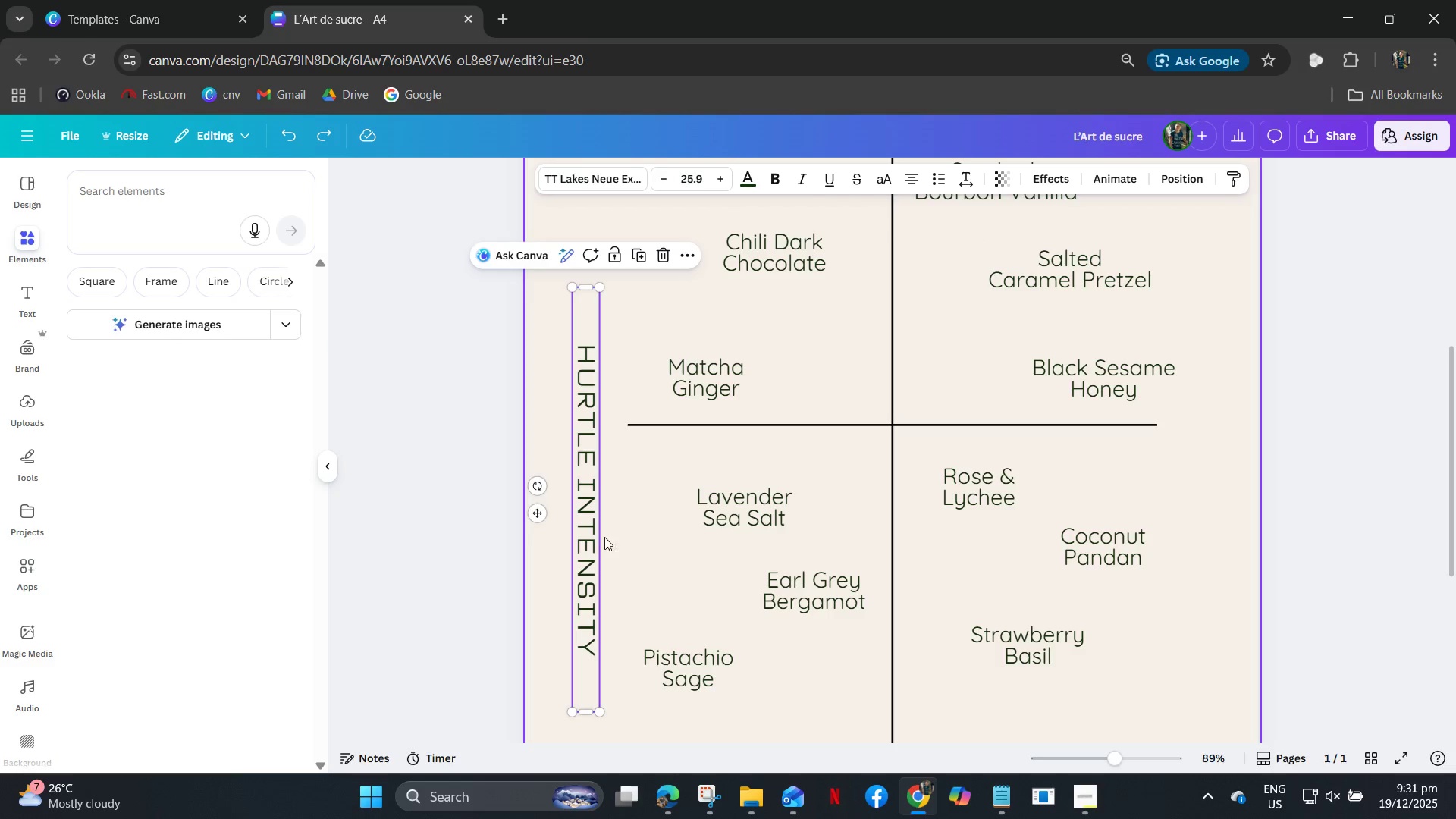 
right_click([601, 537])
 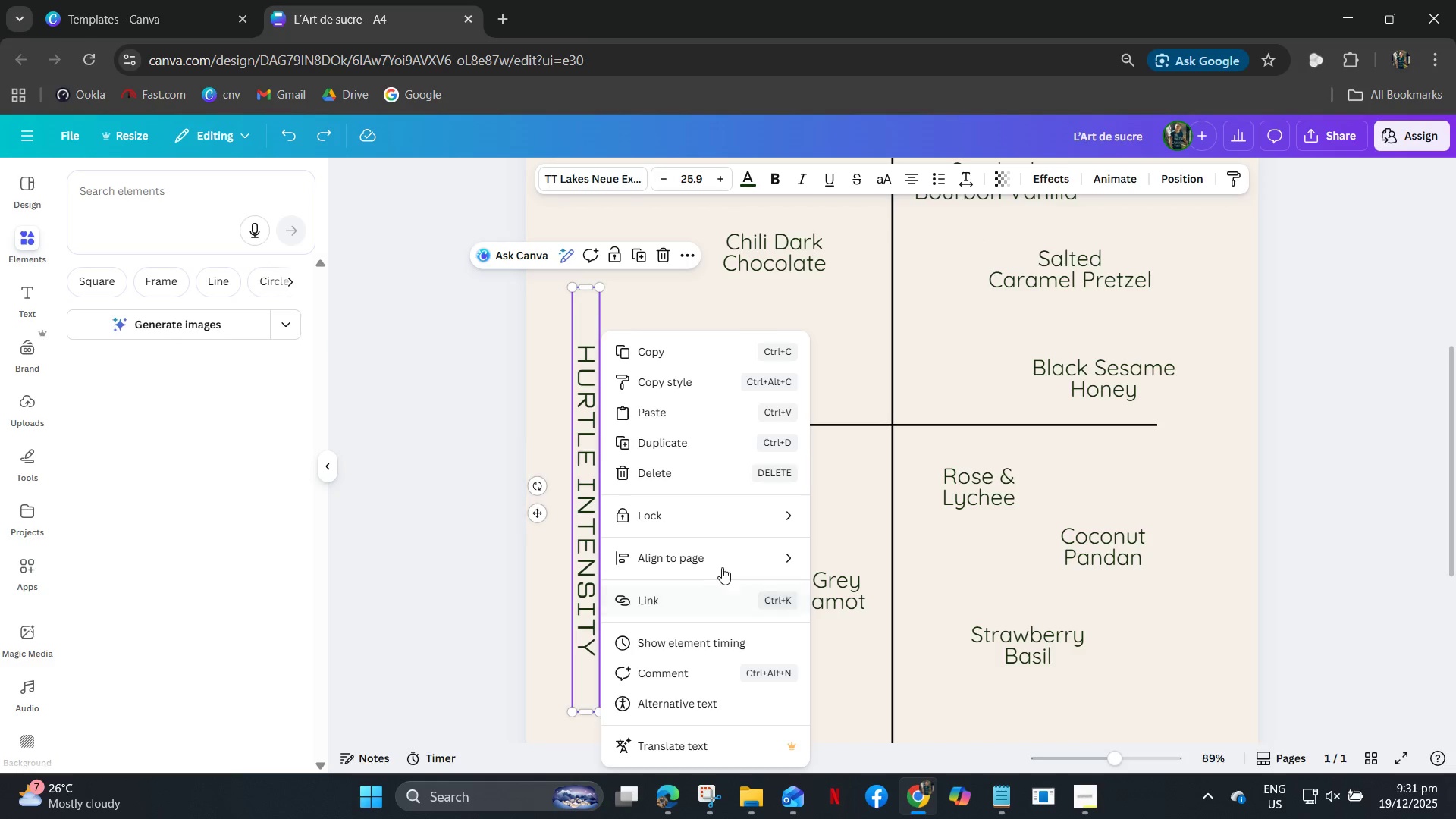 
left_click([729, 560])
 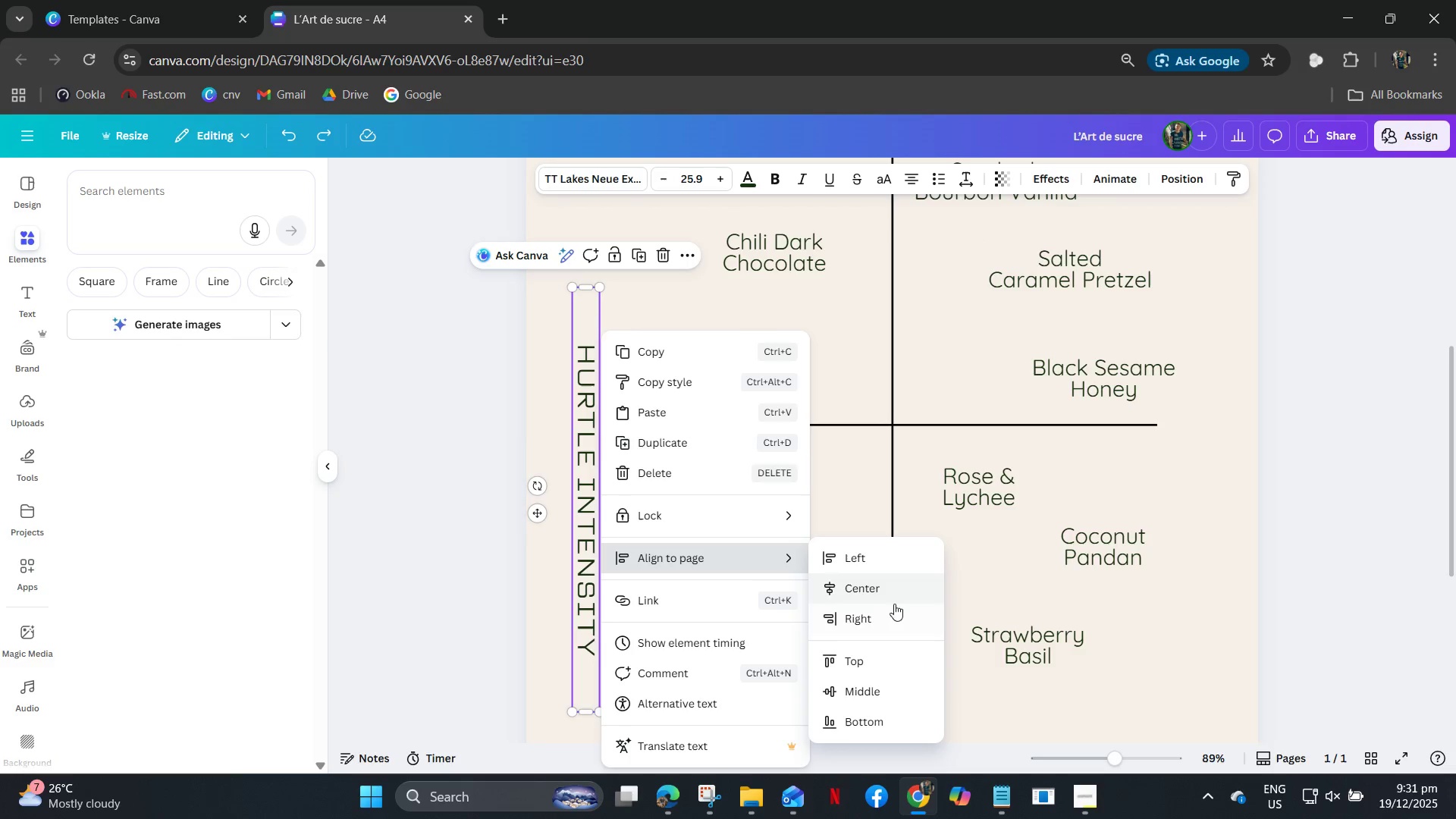 
left_click([890, 682])
 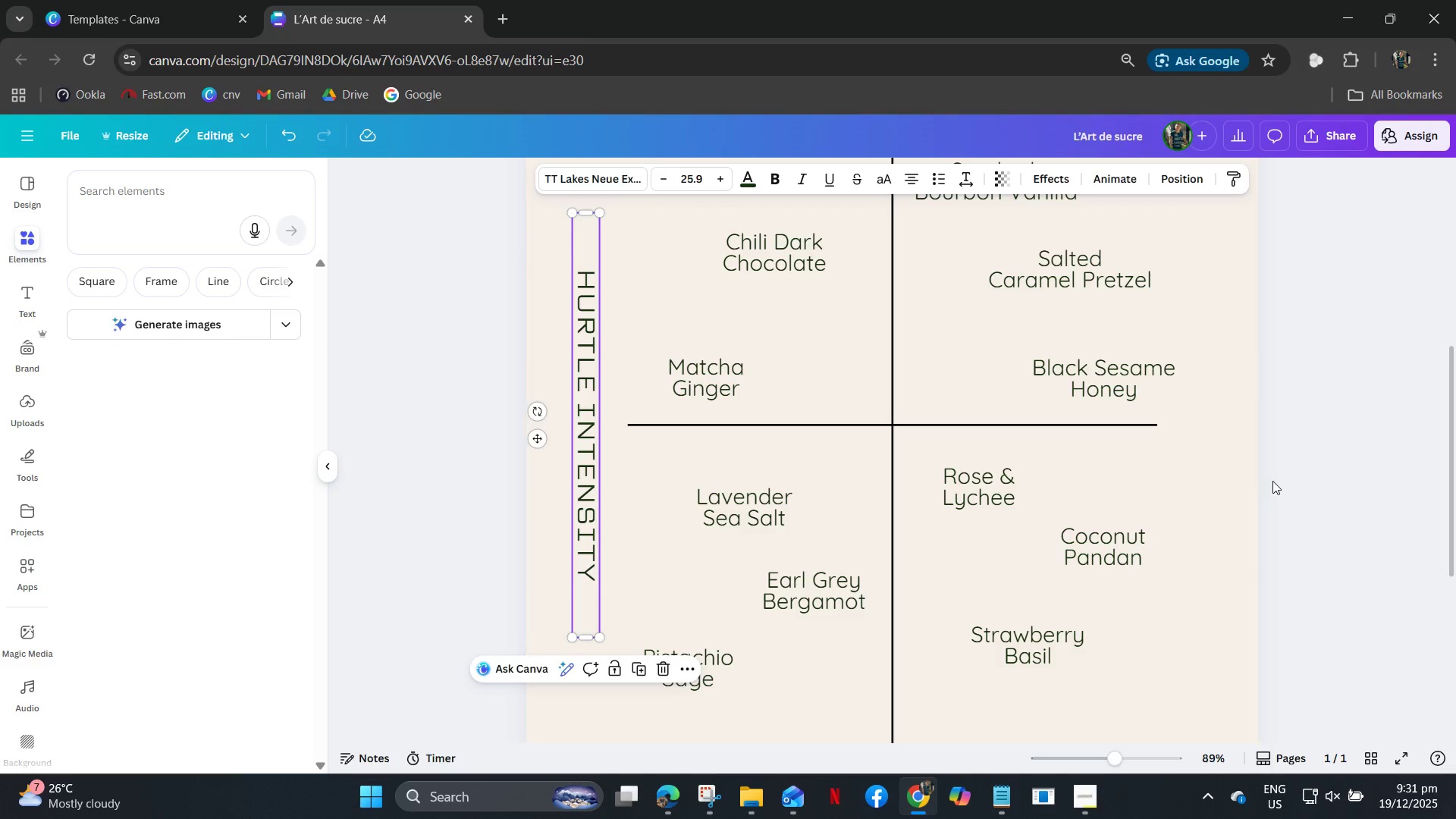 
hold_key(key=ControlLeft, duration=0.52)
 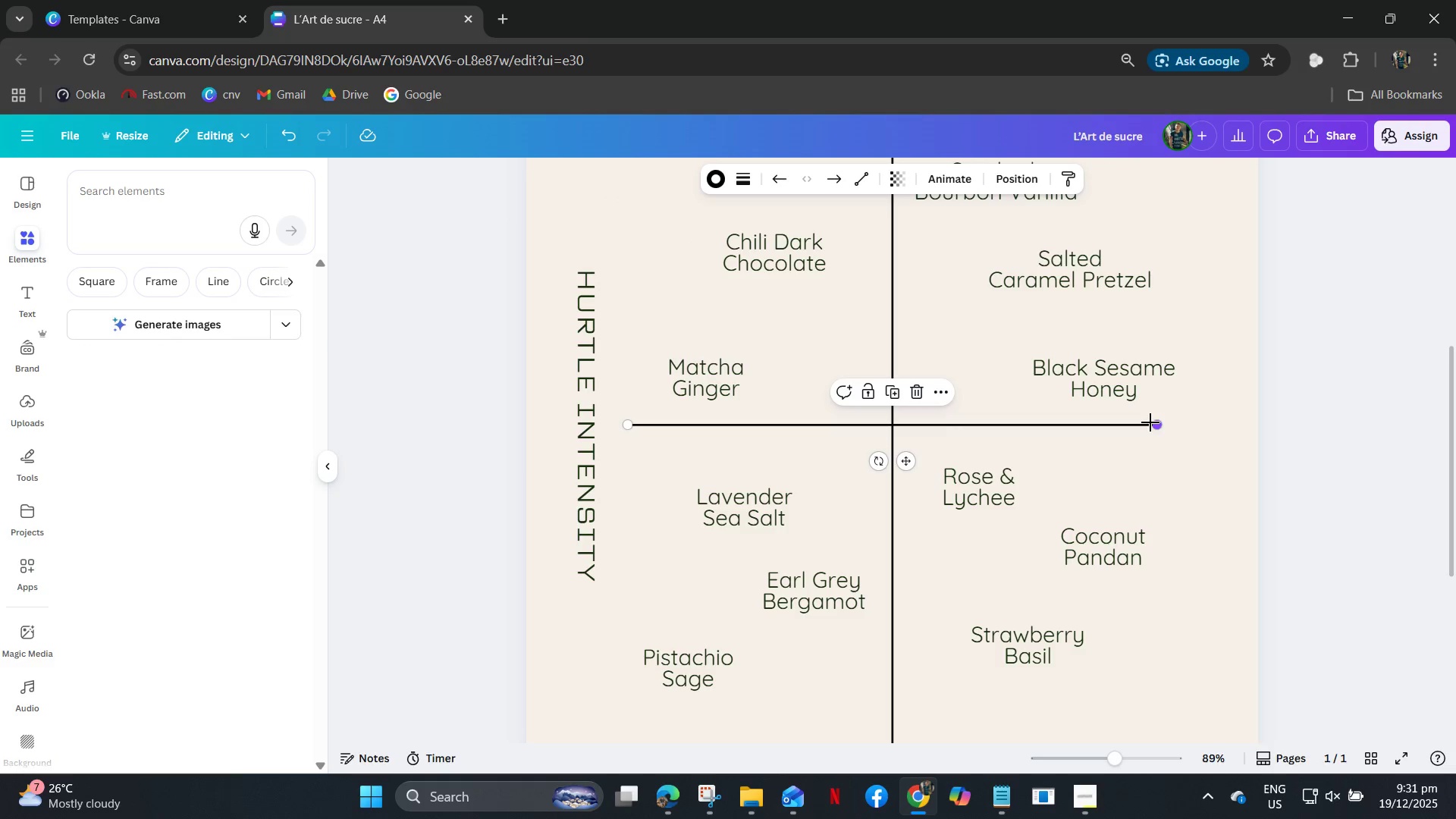 
right_click([1135, 418])
 